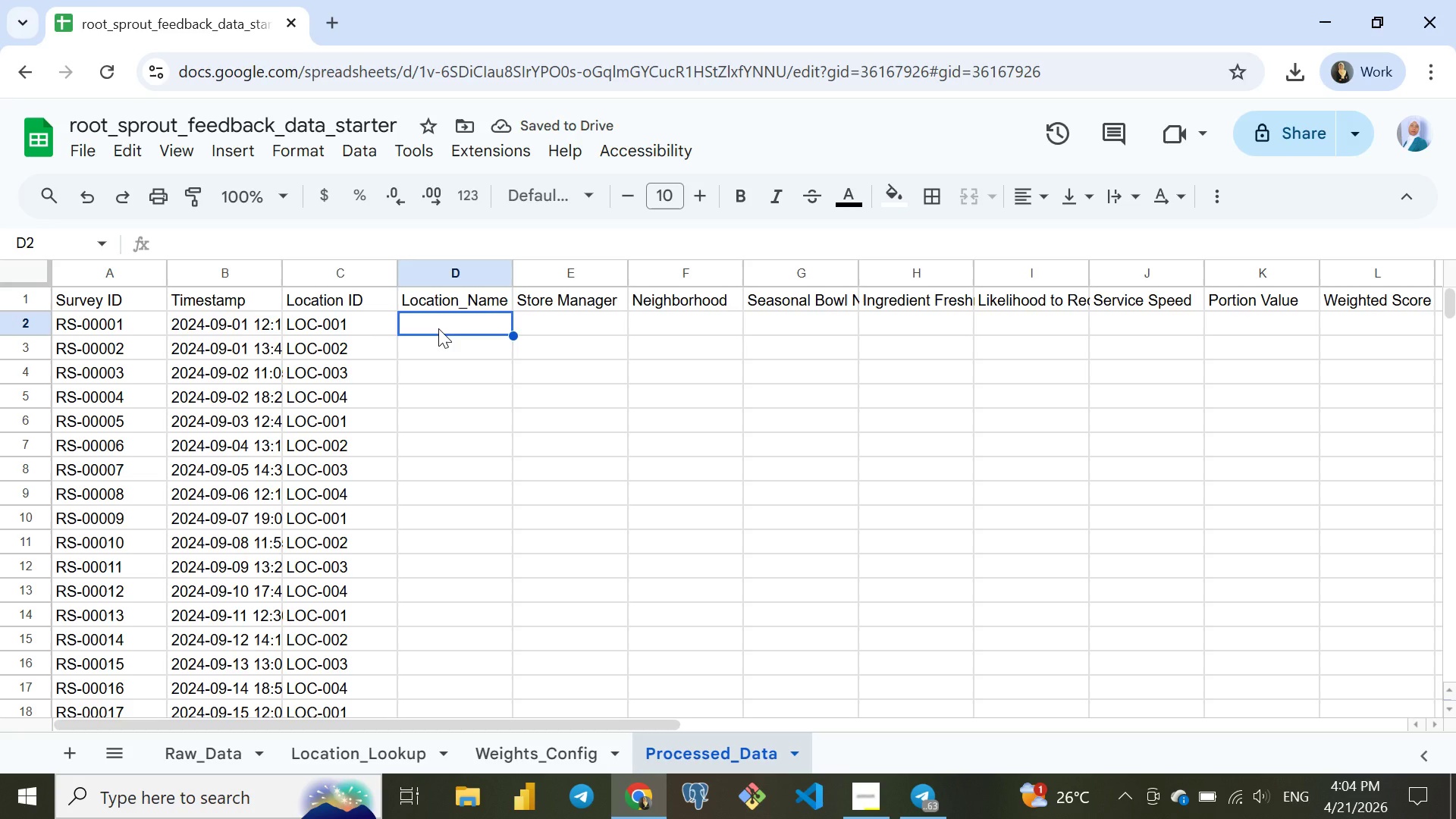 
type(=arr)
 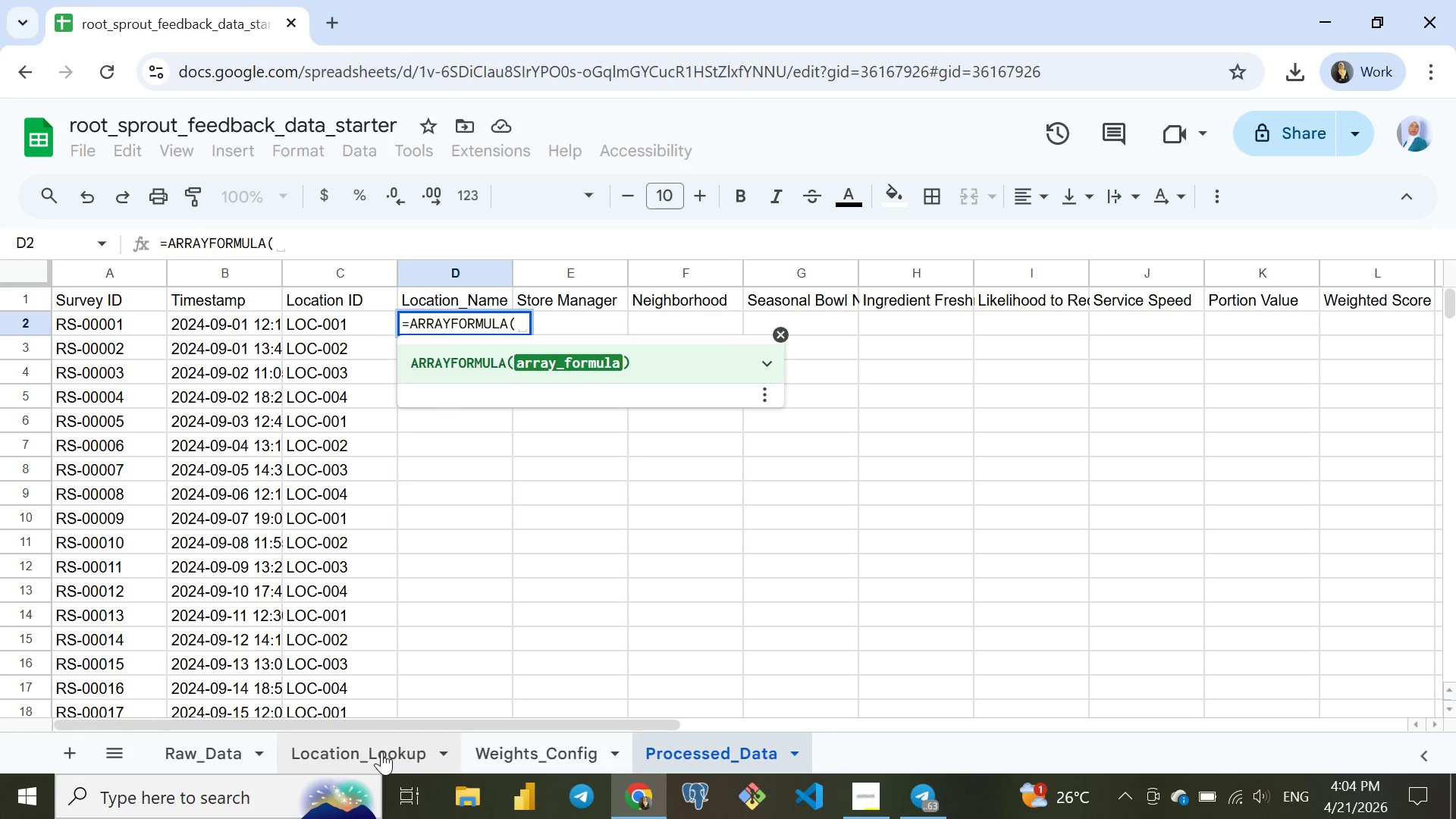 
left_click([381, 752])
 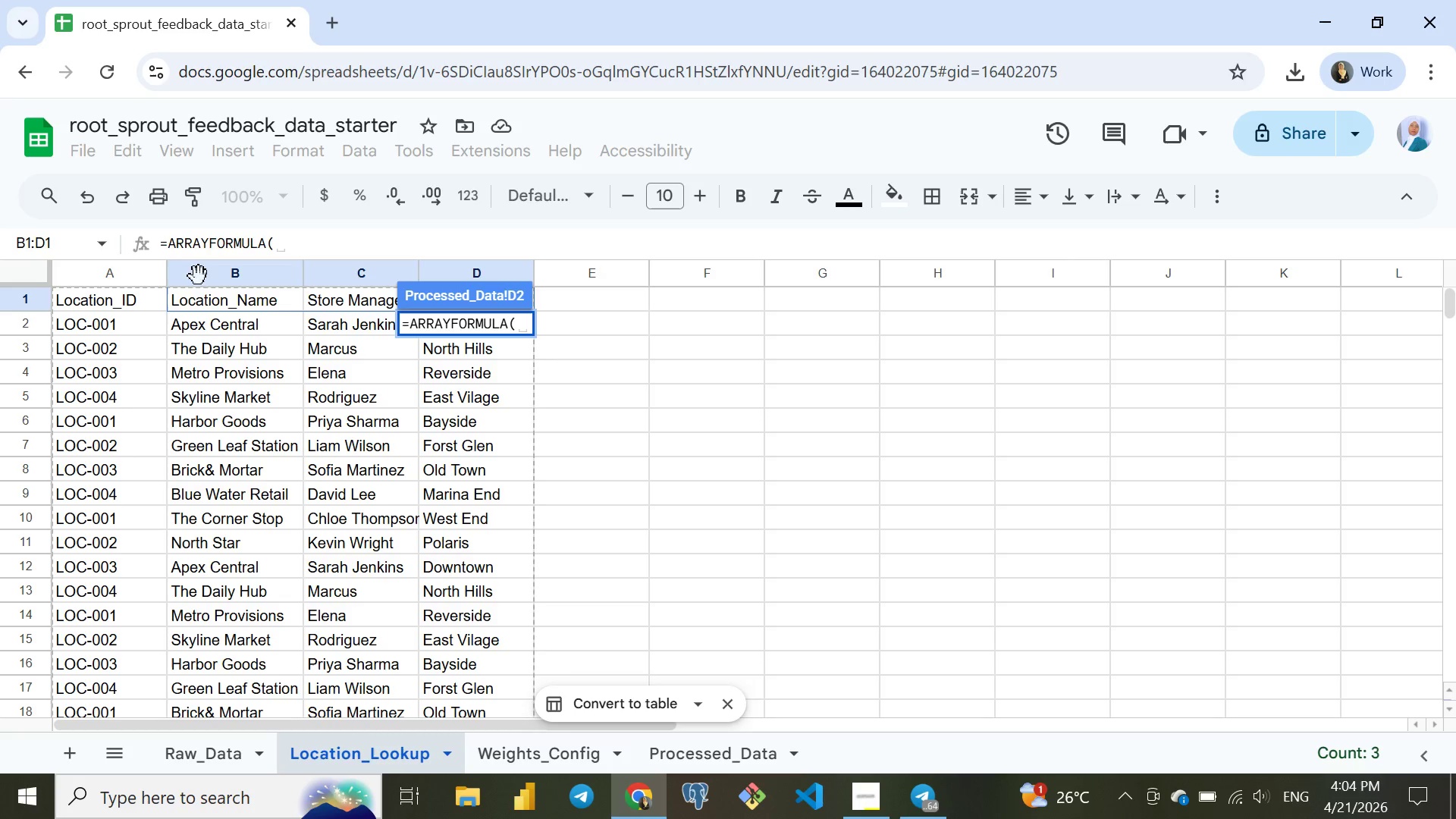 
left_click([224, 265])
 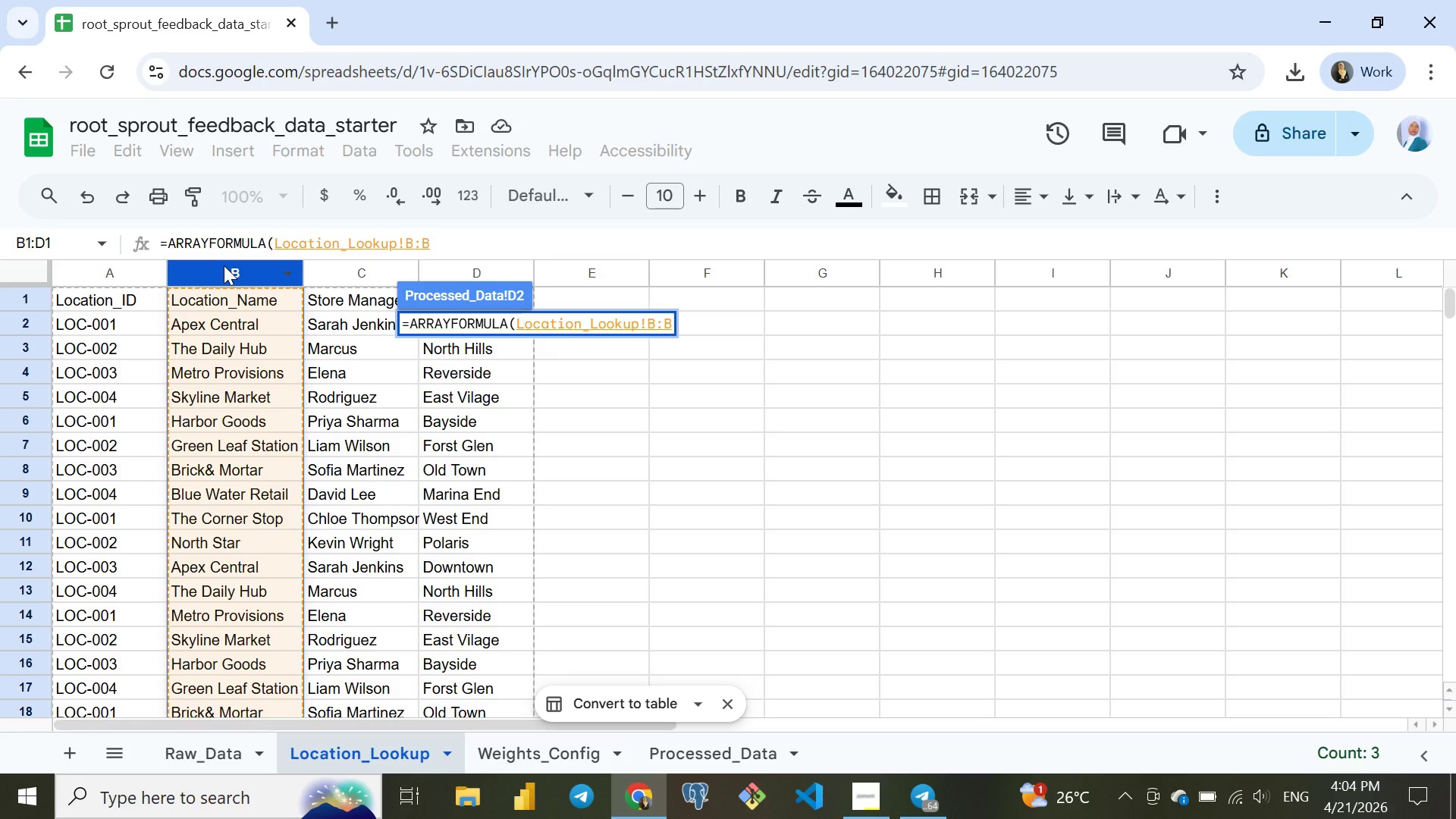 
key(Shift+ArrowRight)
 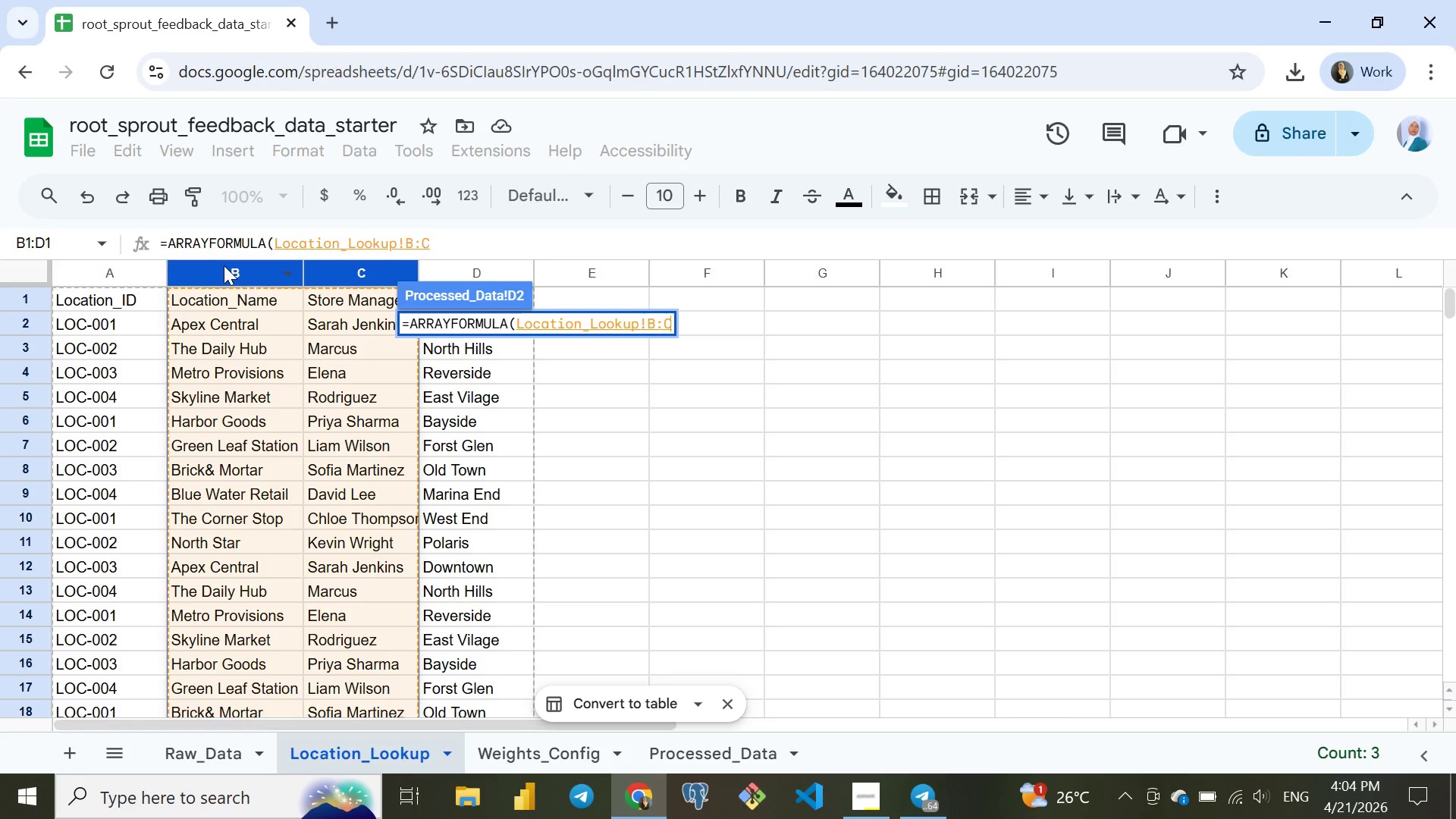 
key(Shift+ArrowRight)
 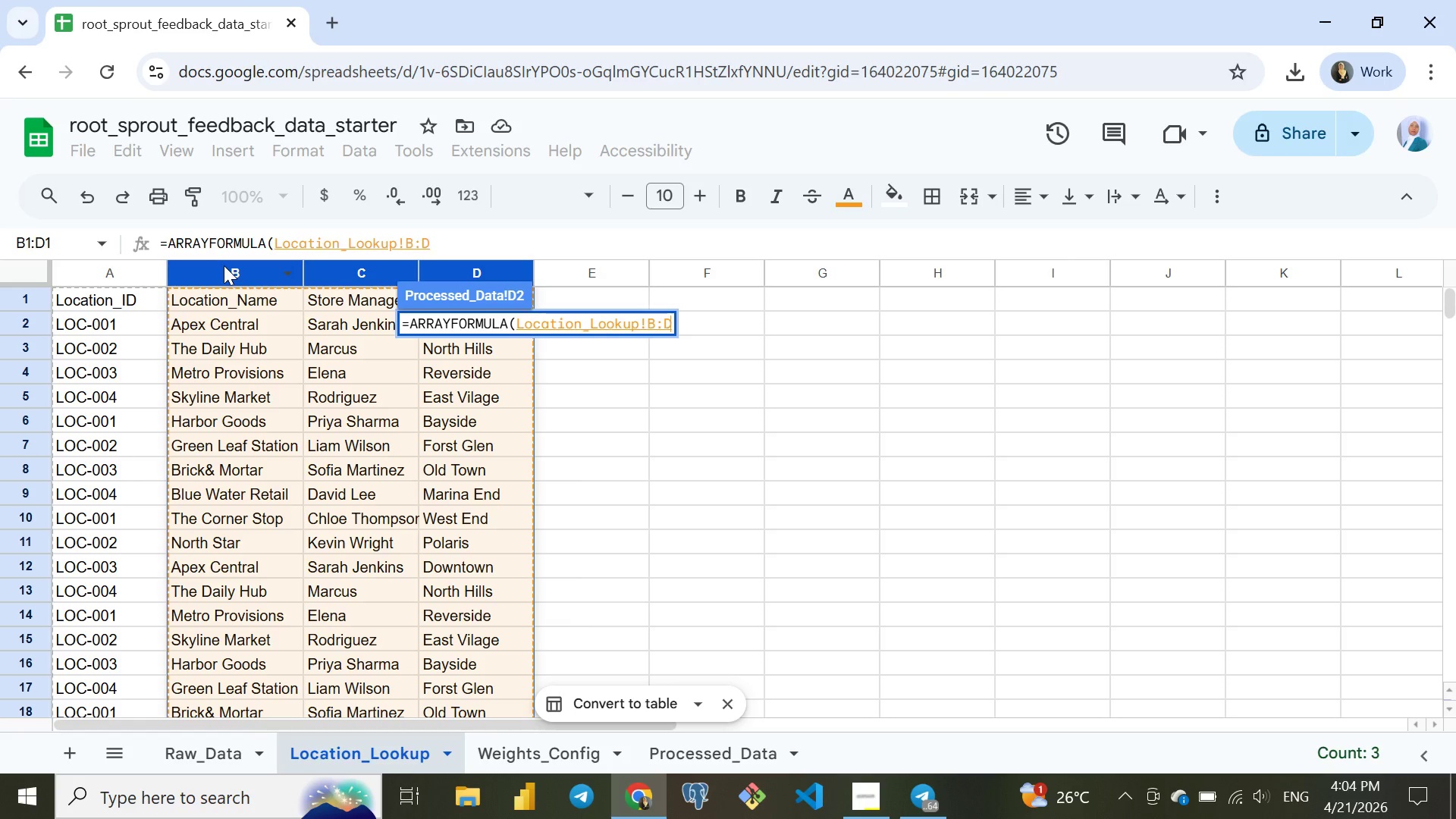 
key(Enter)
 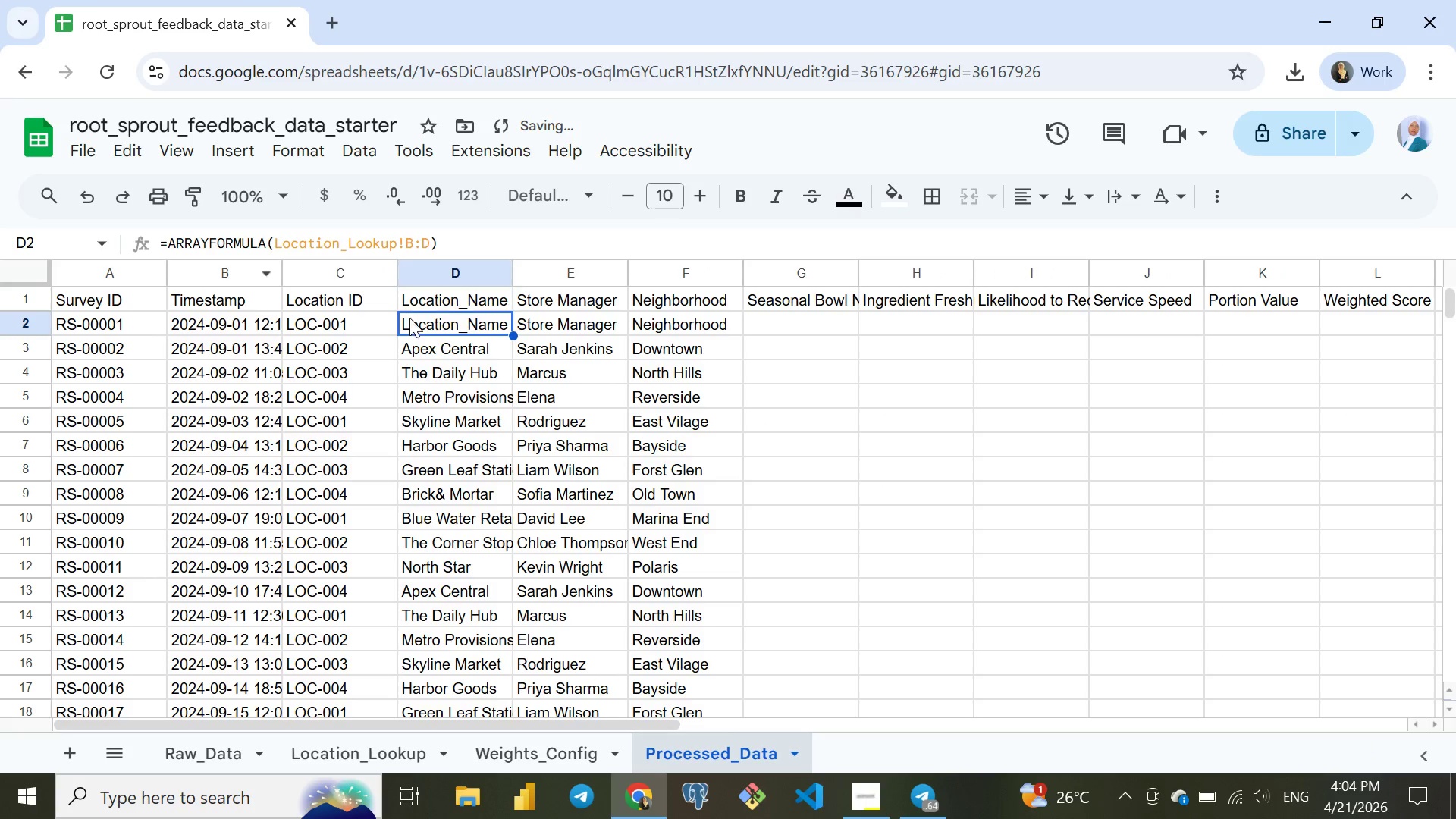 
double_click([435, 317])
 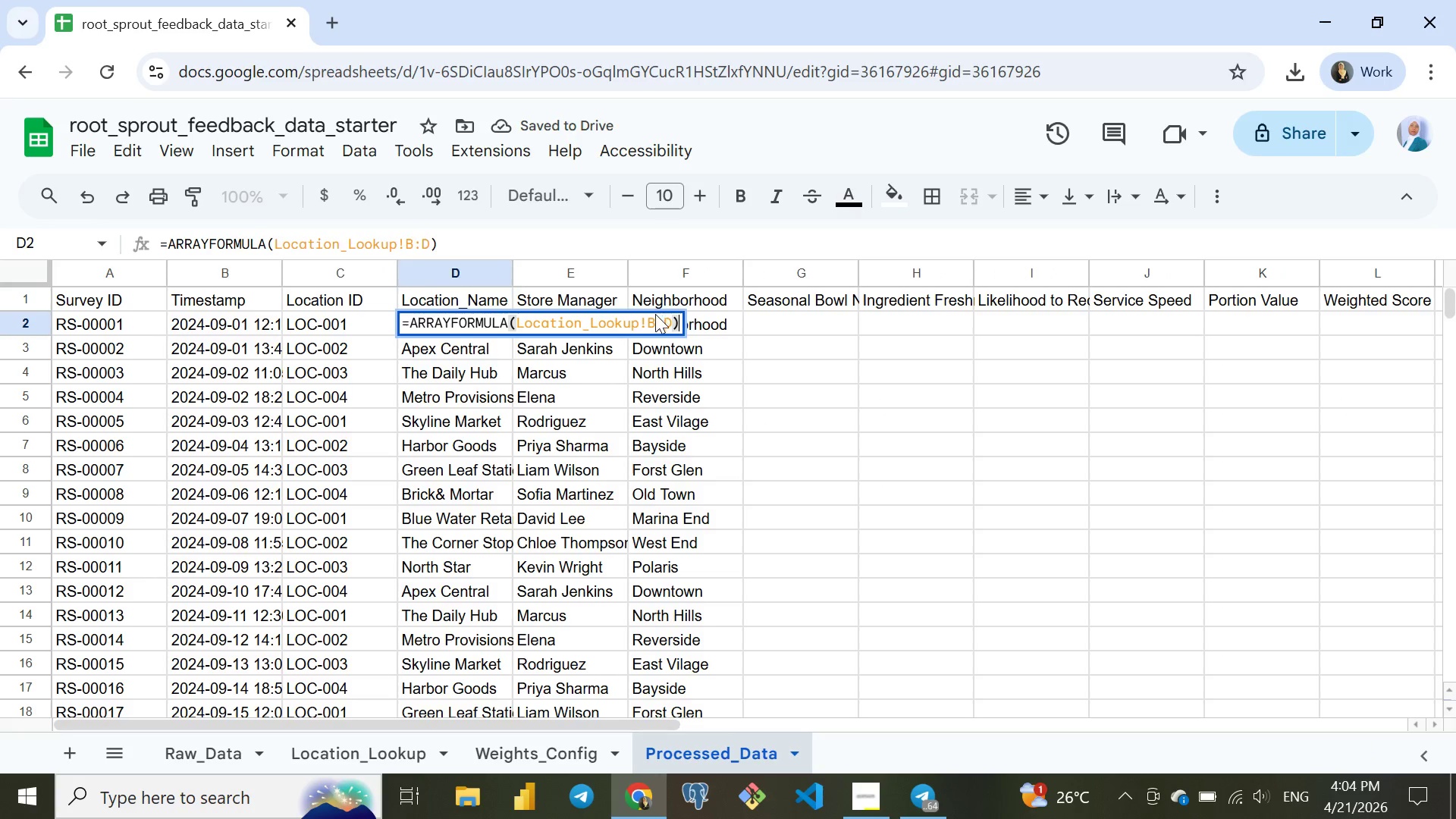 
left_click([655, 318])
 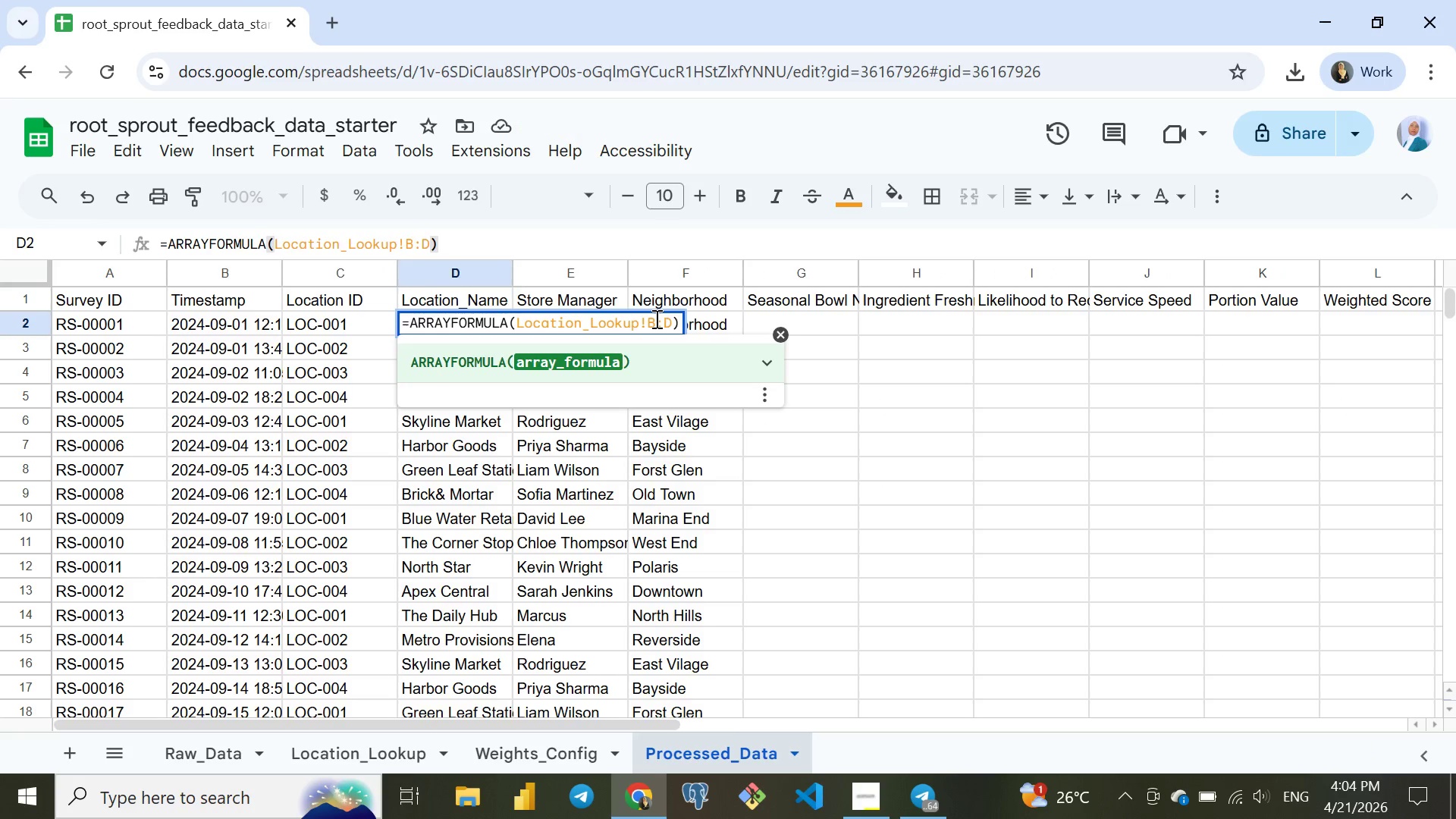 
key(2)
 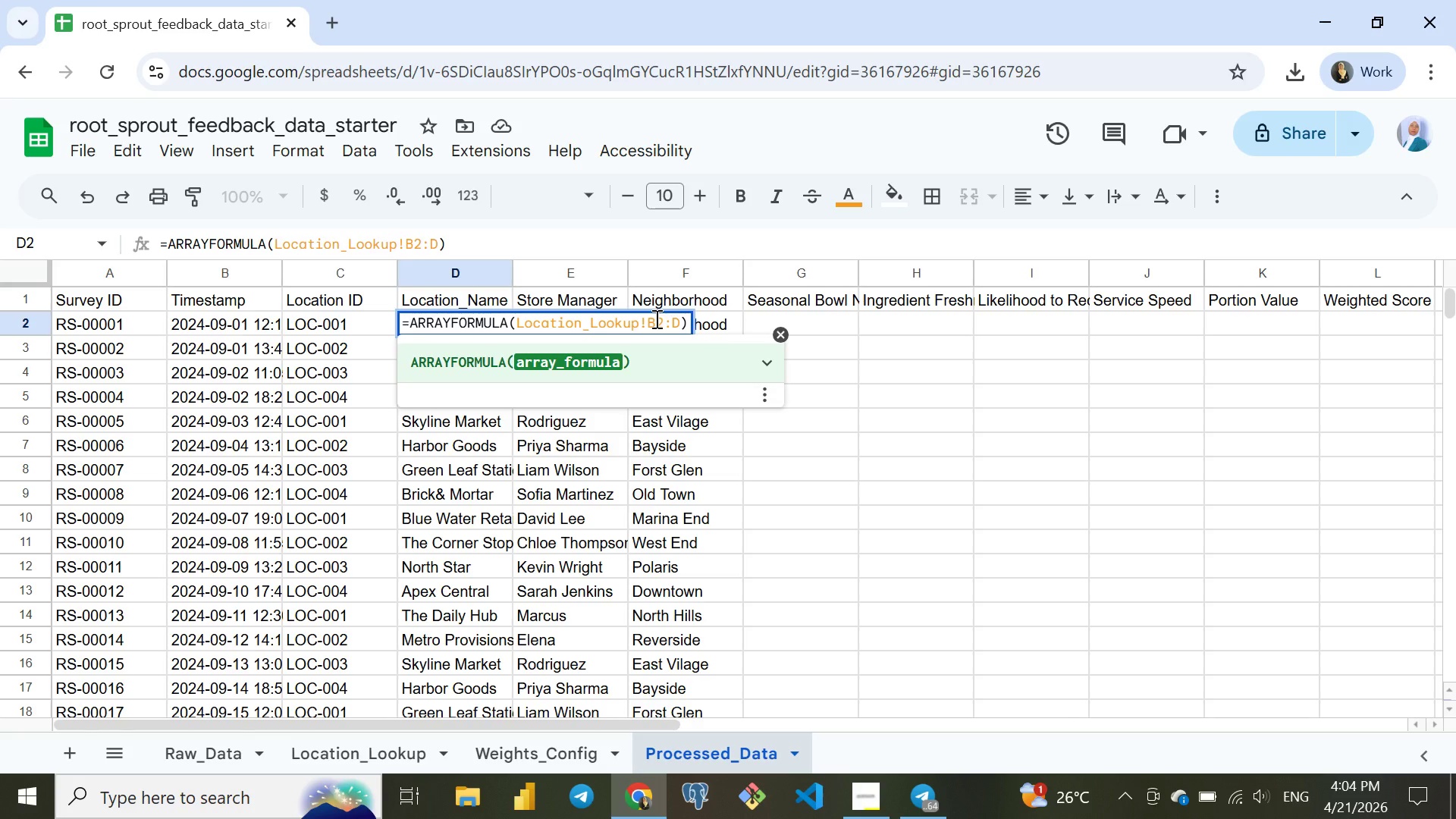 
key(Enter)
 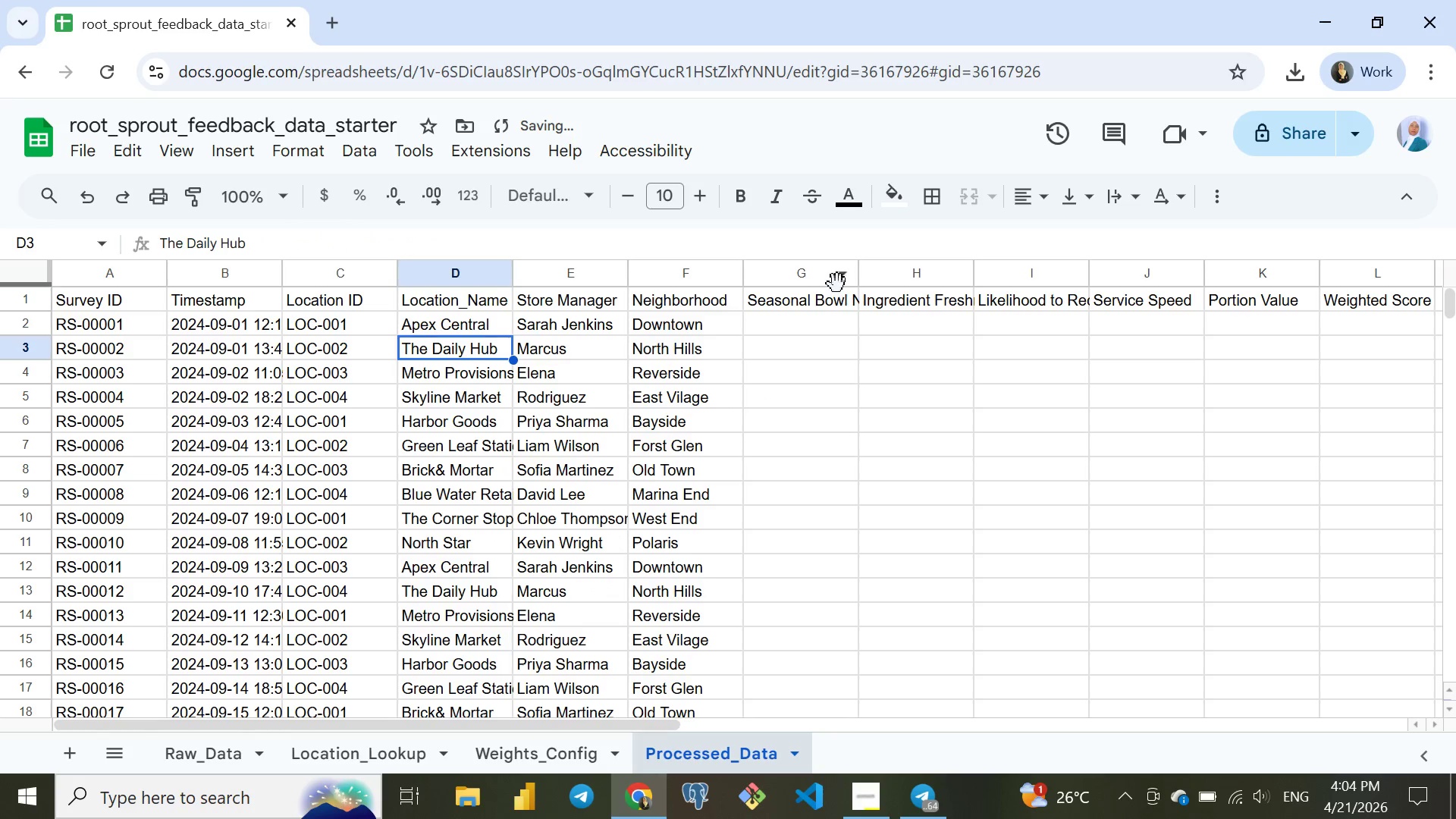 
double_click([859, 274])
 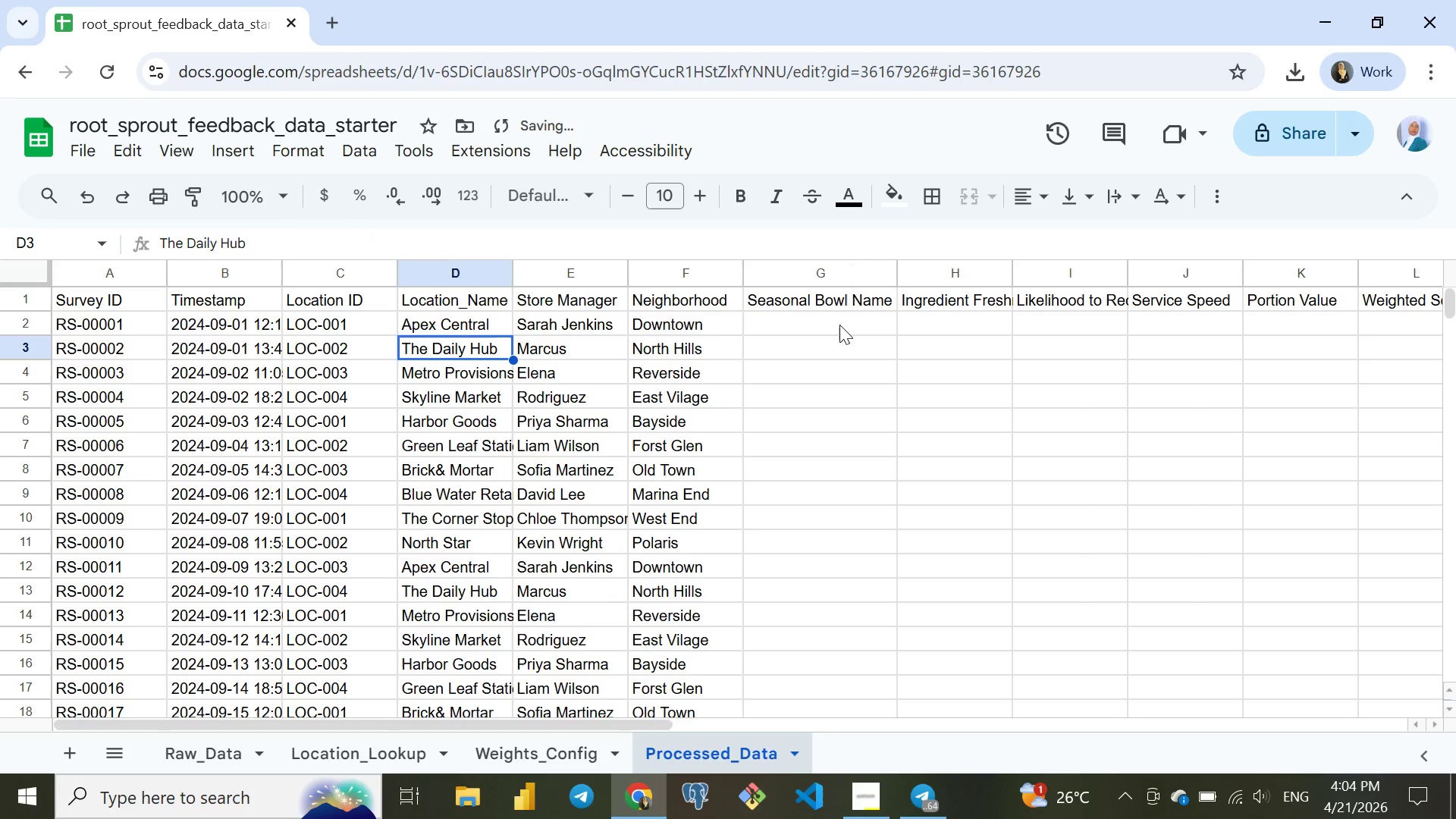 
left_click([837, 322])
 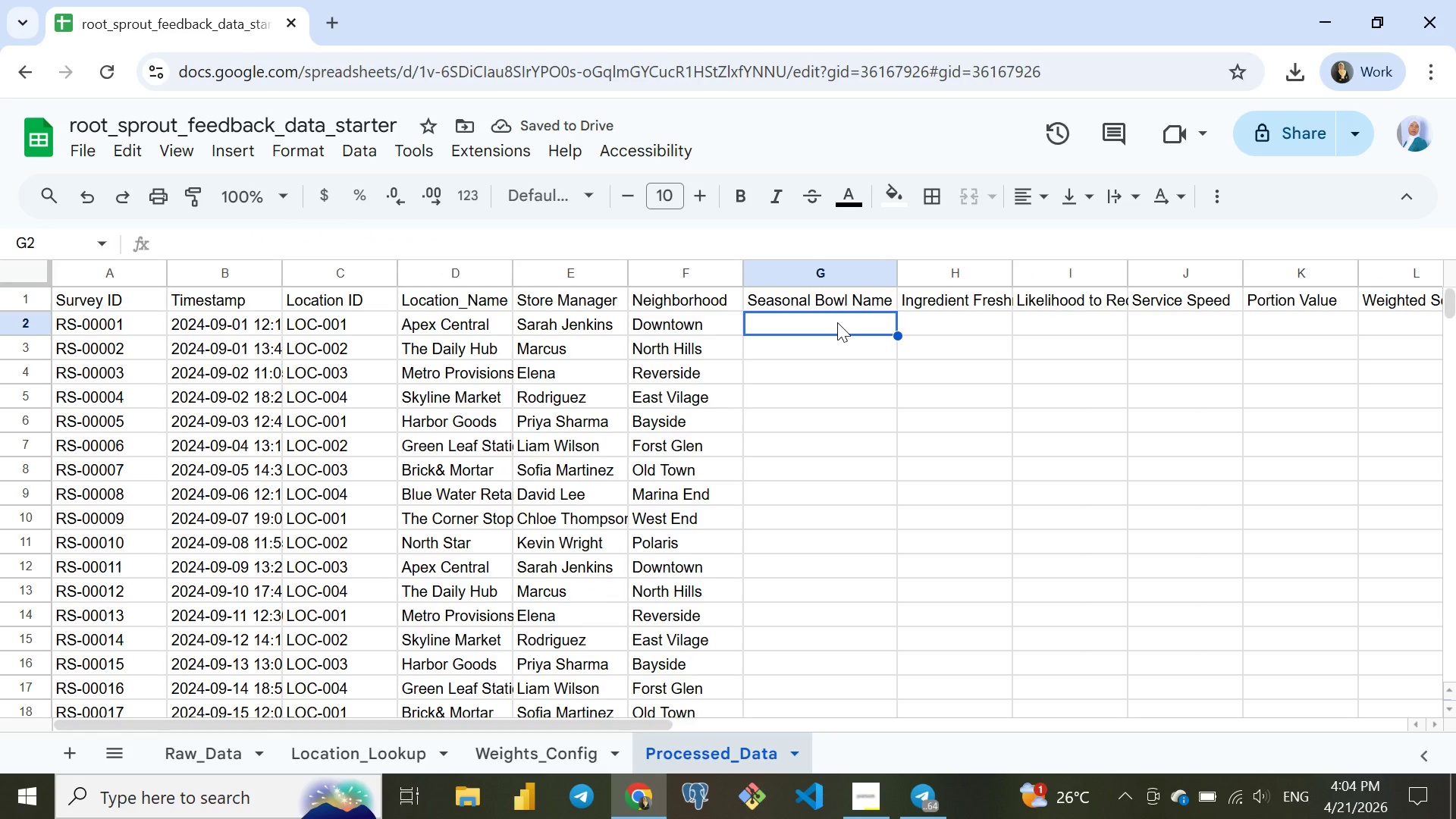 
type(=arr)
 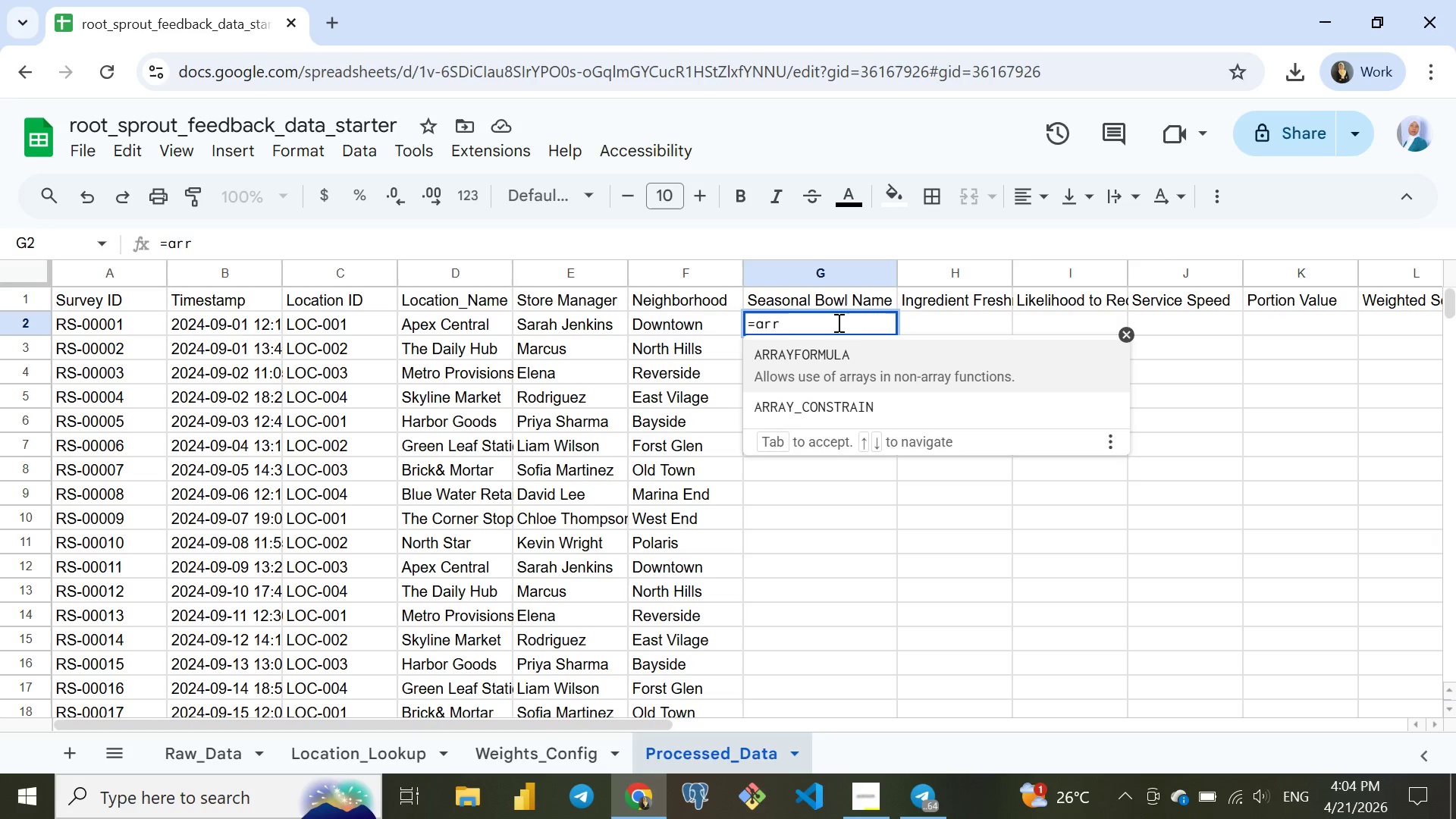 
key(Enter)
 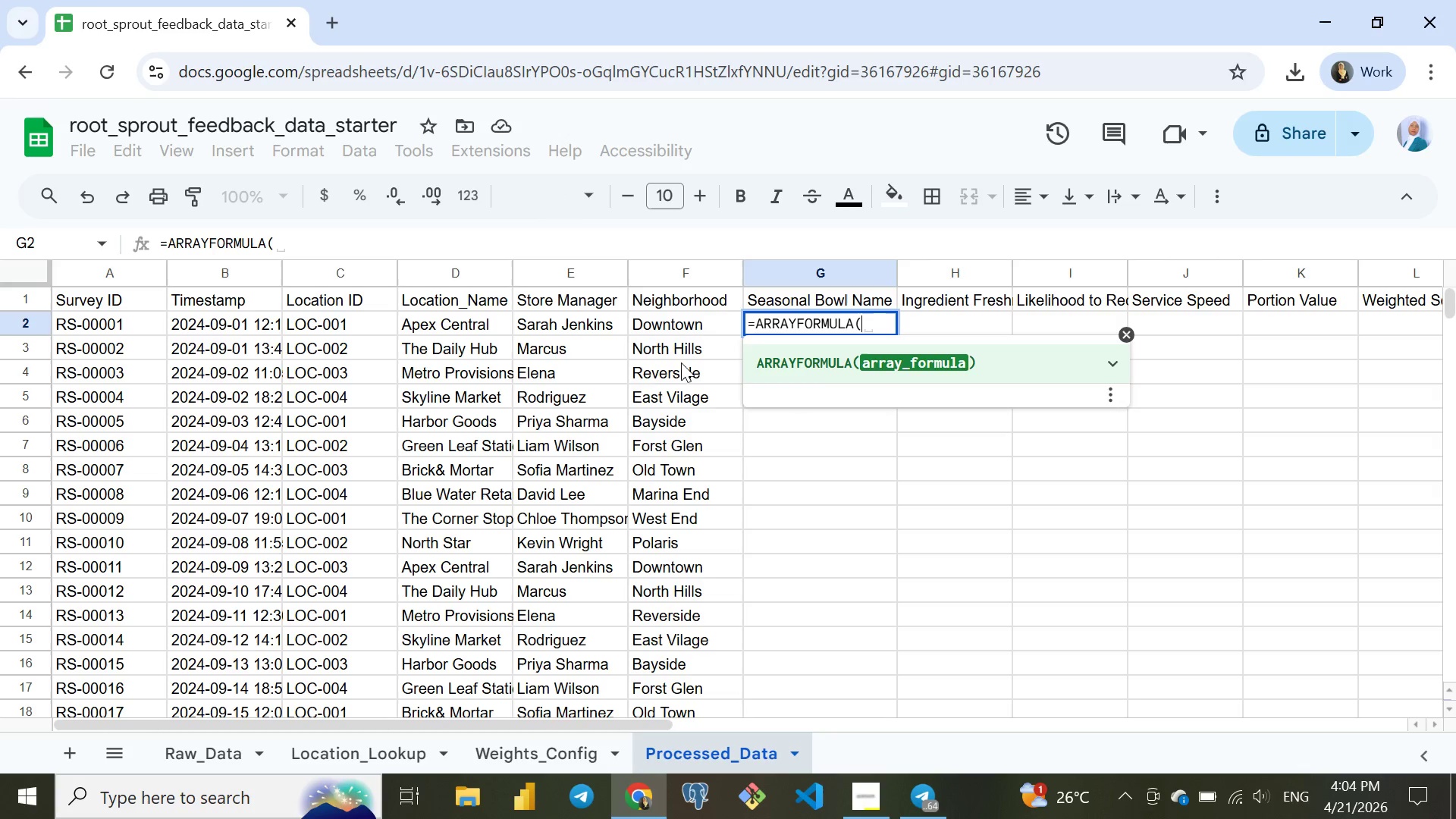 
wait(7.45)
 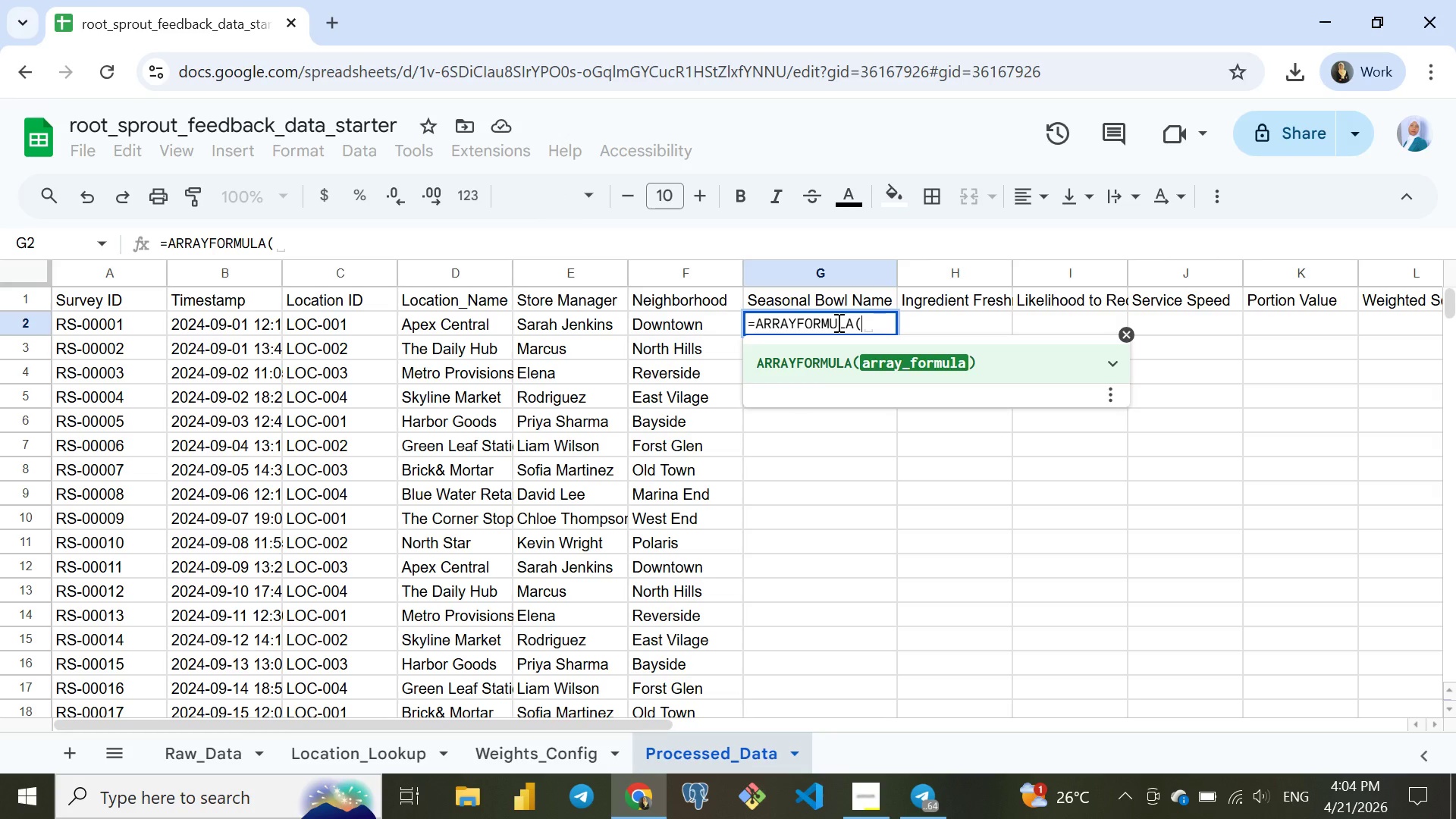 
left_click([202, 756])
 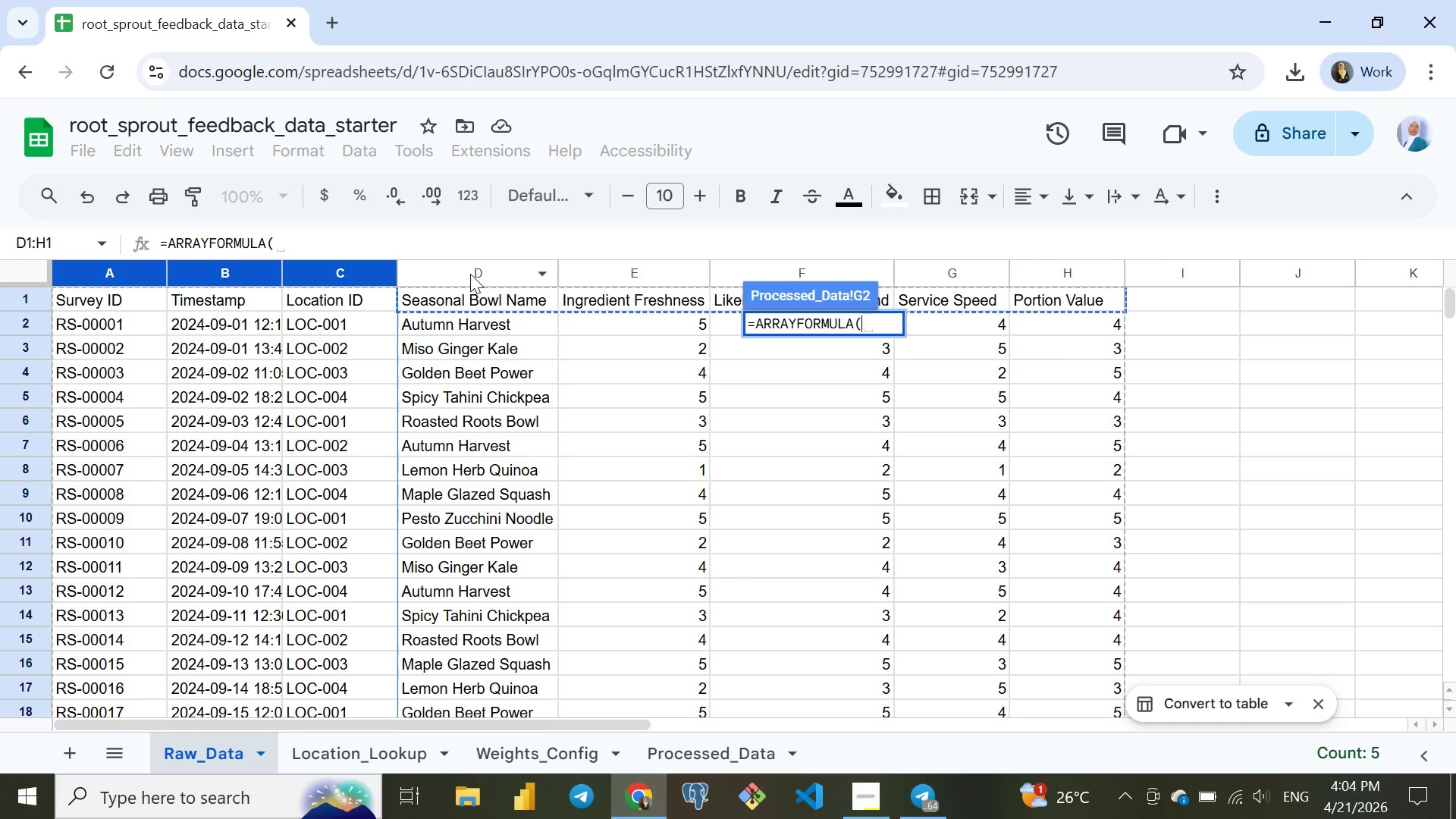 
left_click([470, 274])
 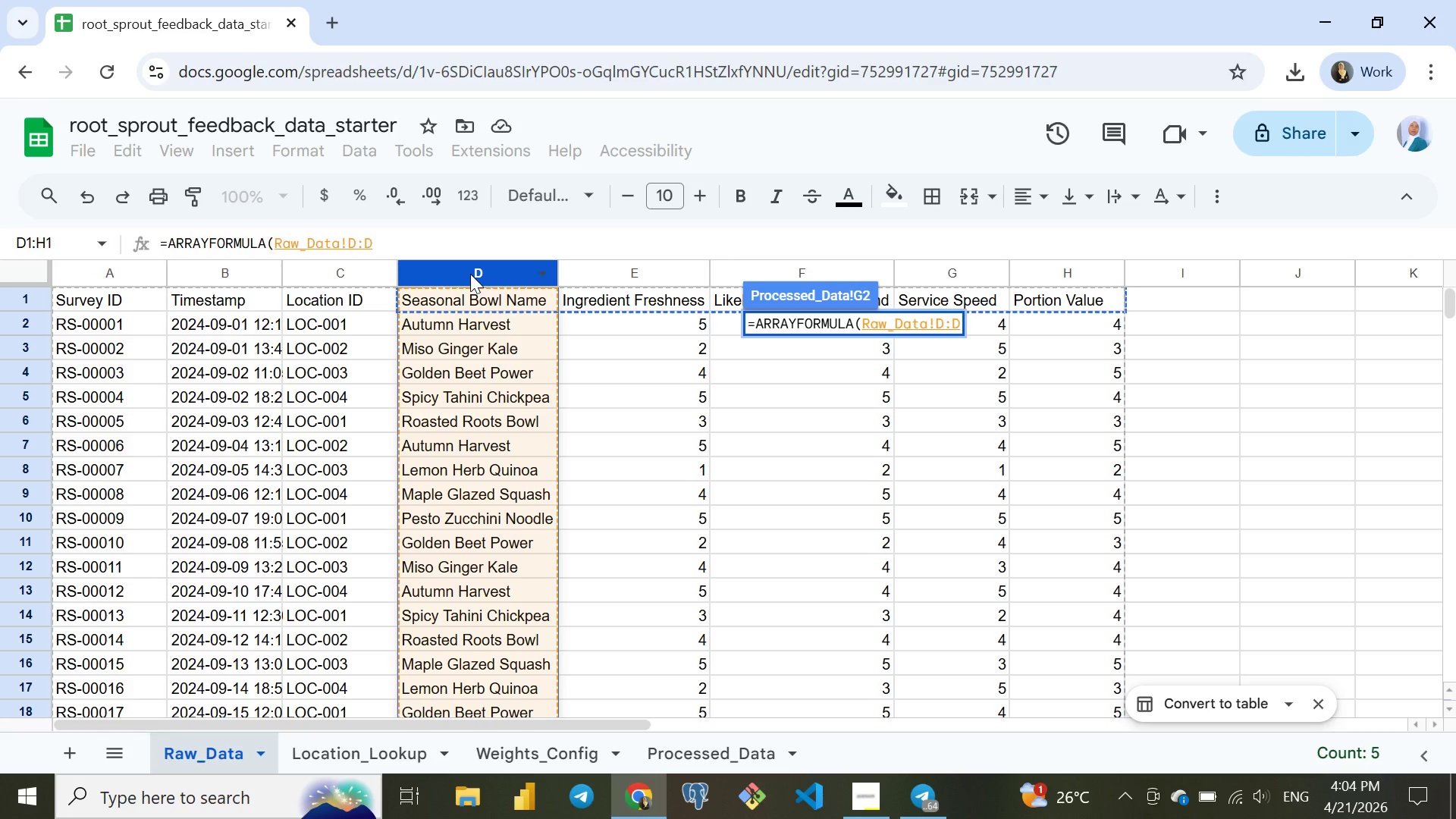 
hold_key(key=ArrowRight, duration=0.48)
 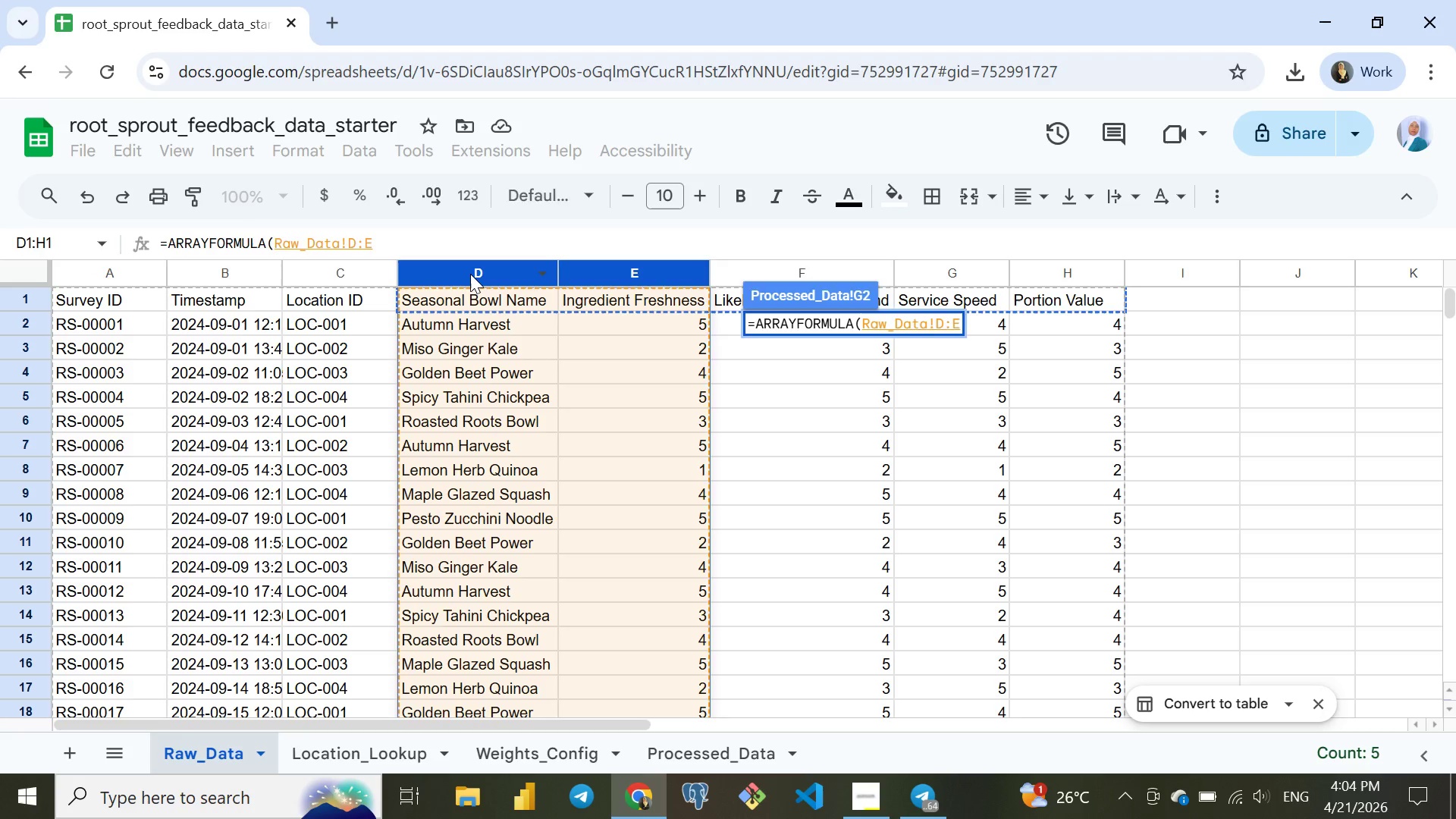 
key(Shift+ArrowRight)
 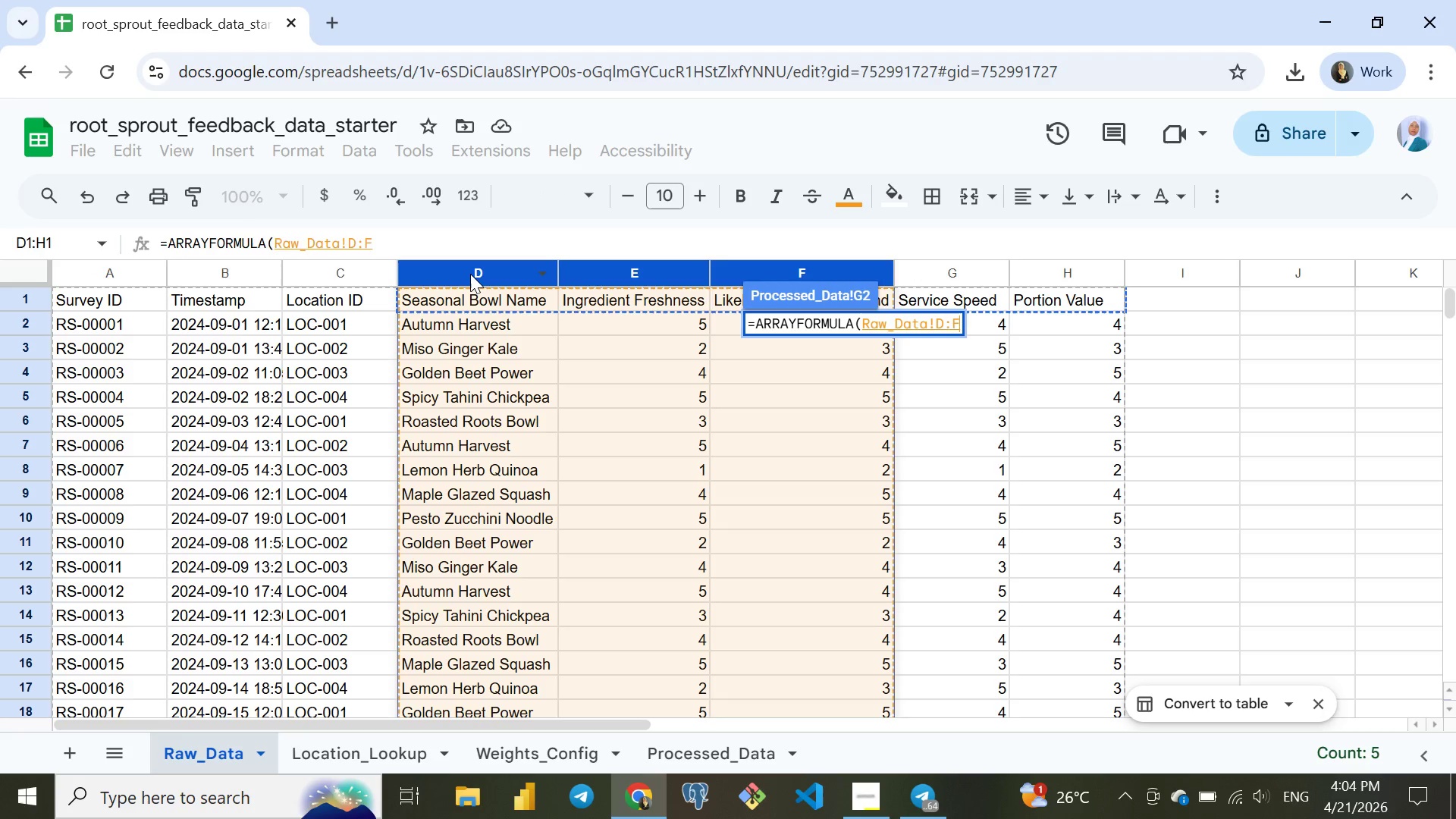 
key(Shift+ArrowRight)
 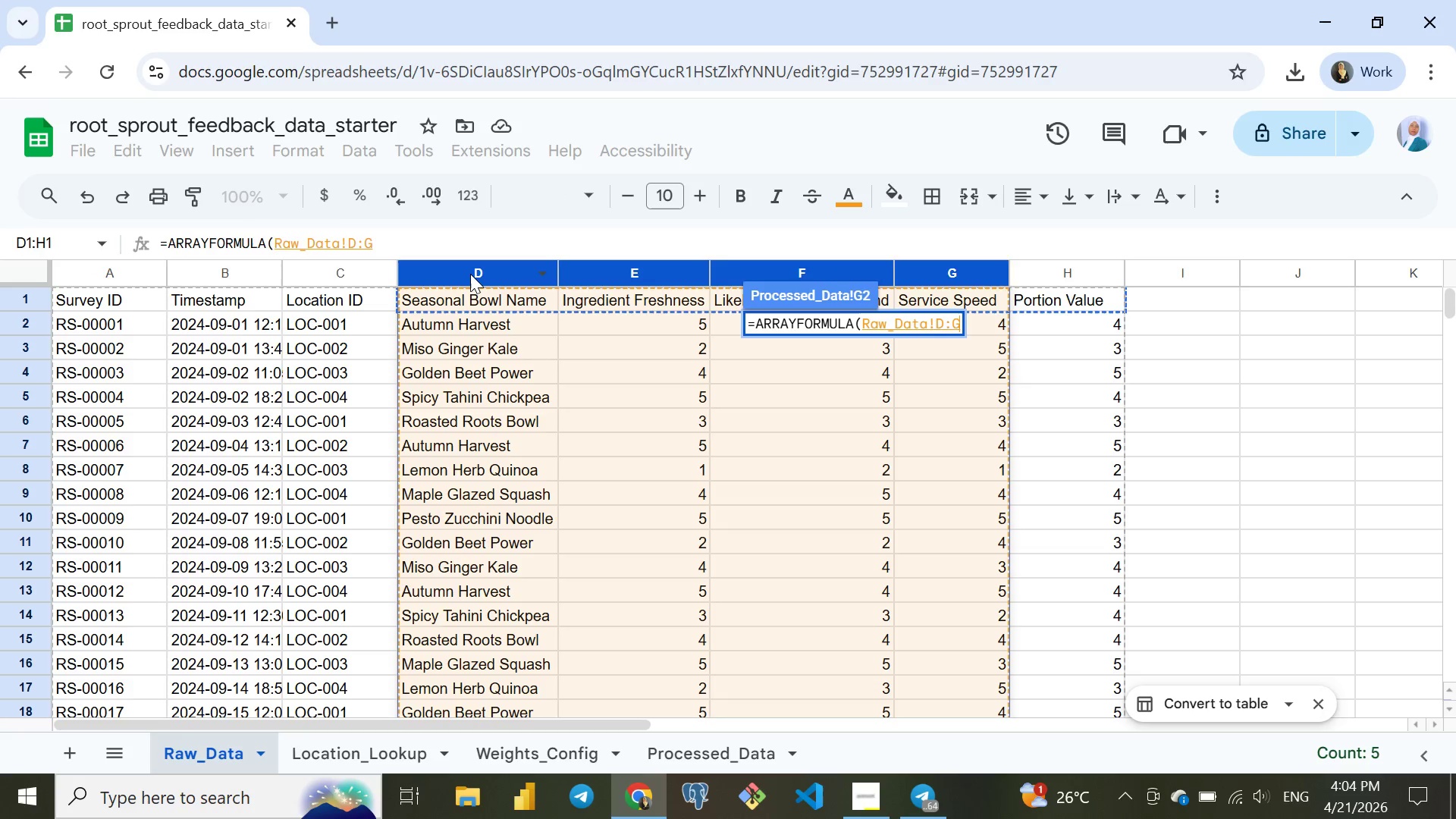 
key(Shift+ArrowRight)
 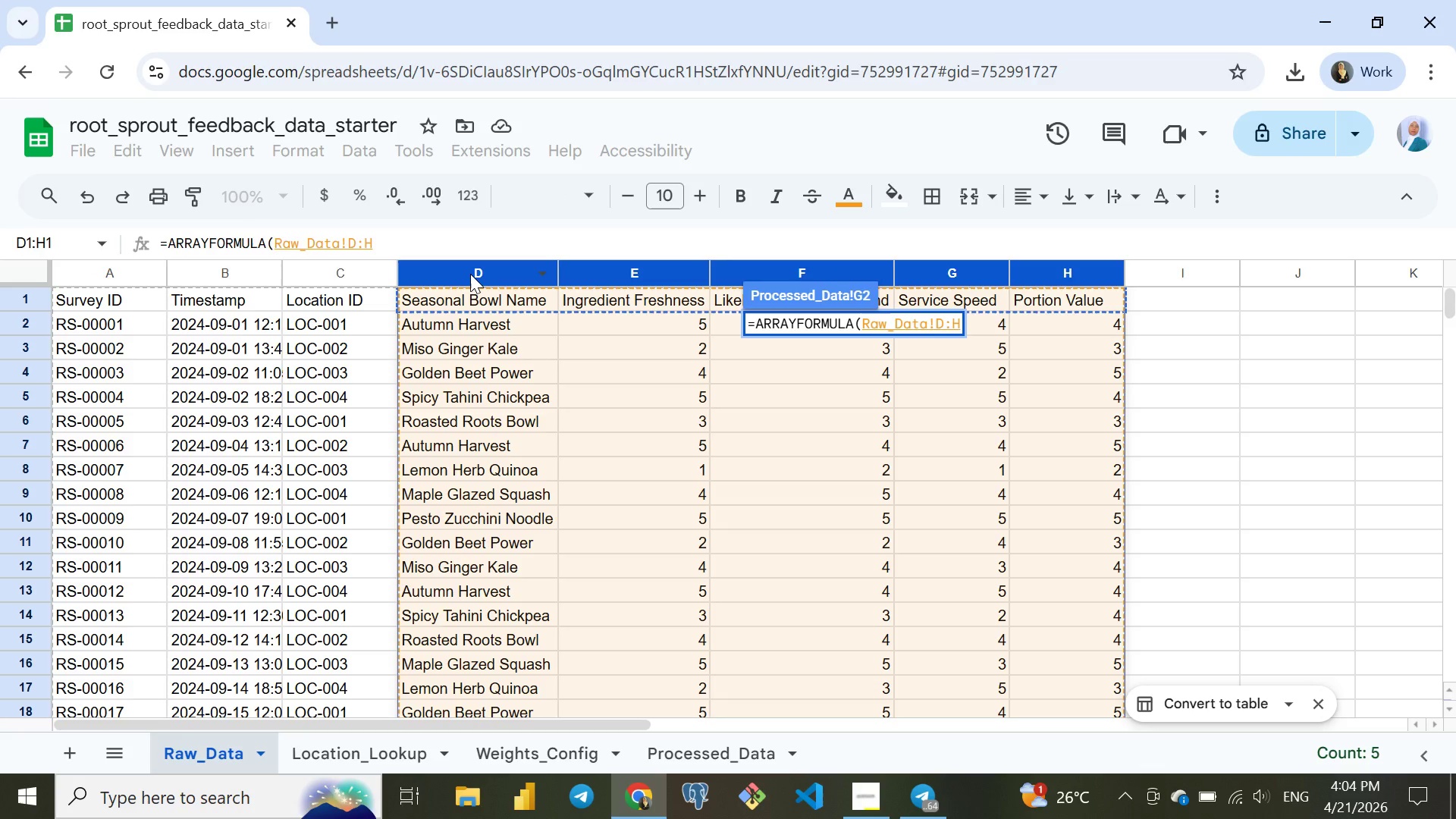 
key(Enter)
 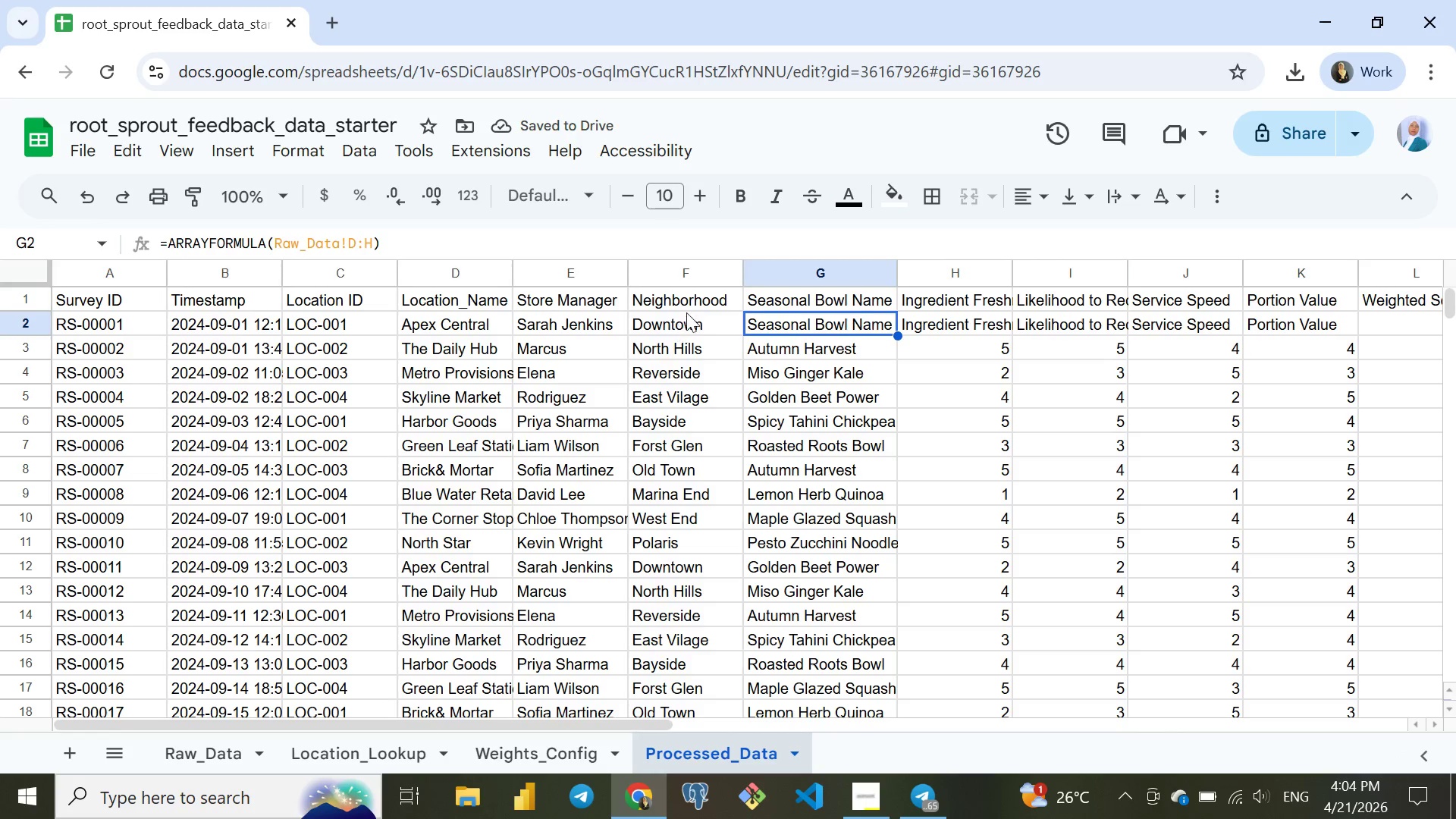 
double_click([788, 325])
 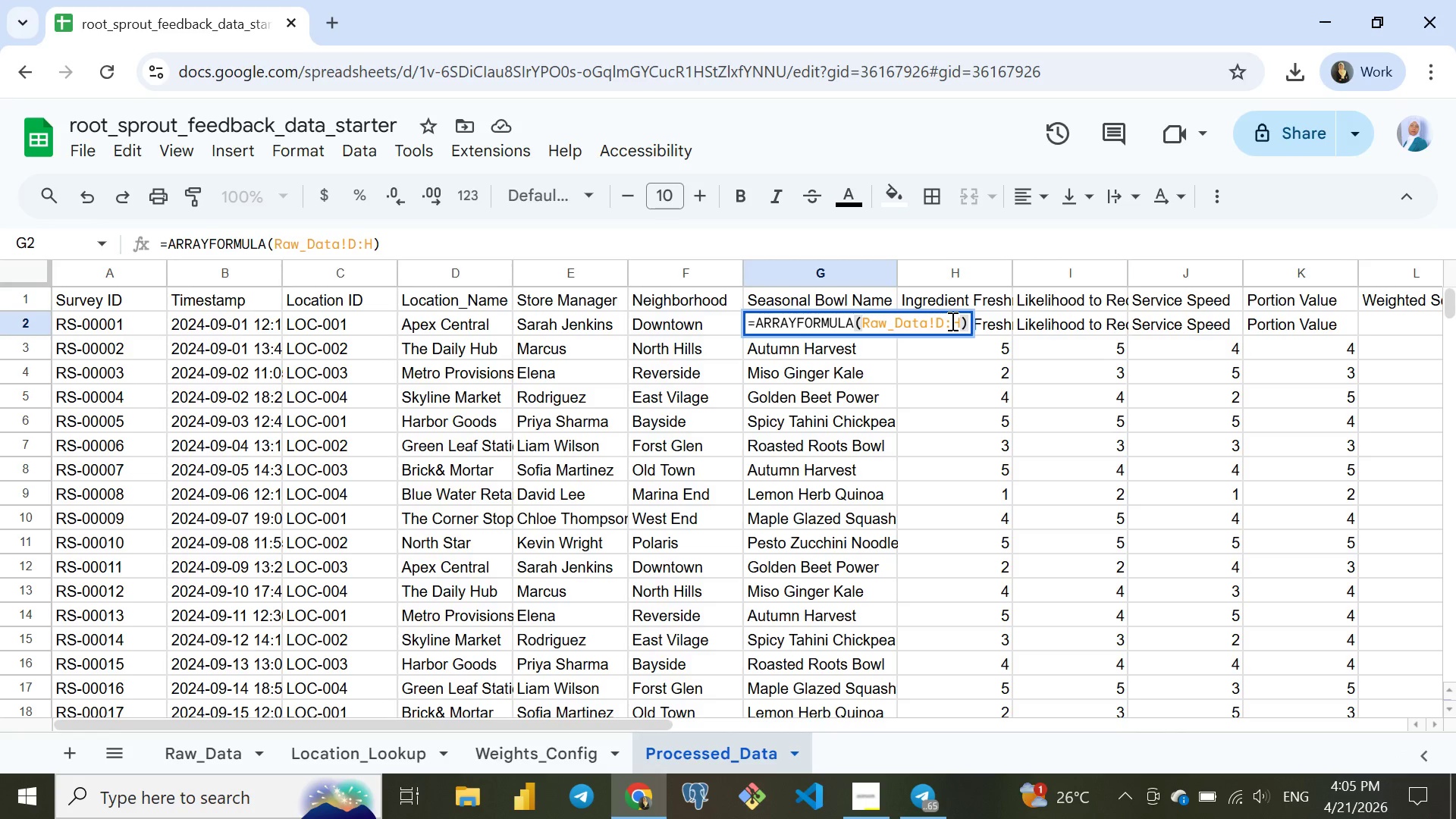 
left_click([946, 322])
 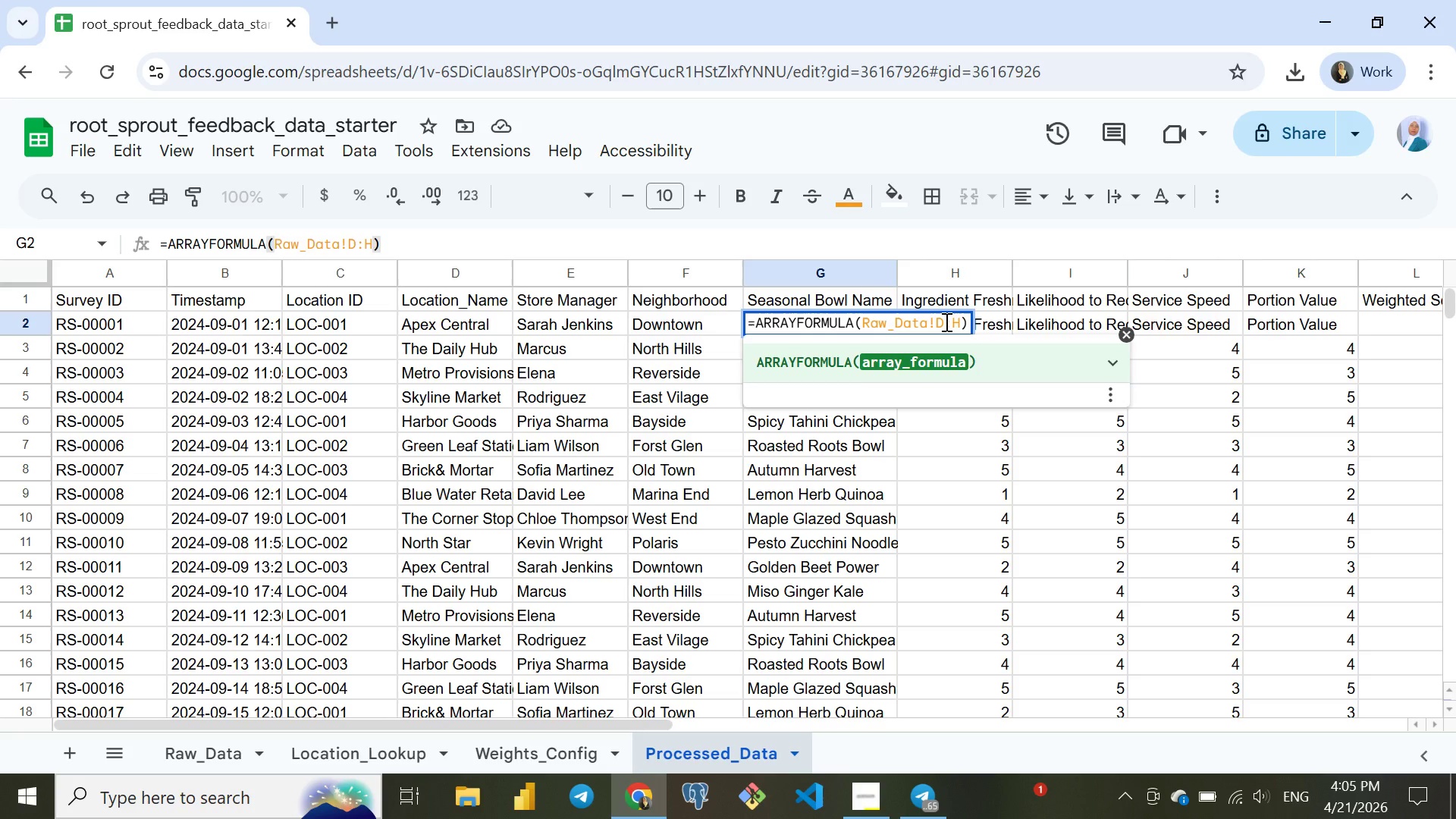 
key(2)
 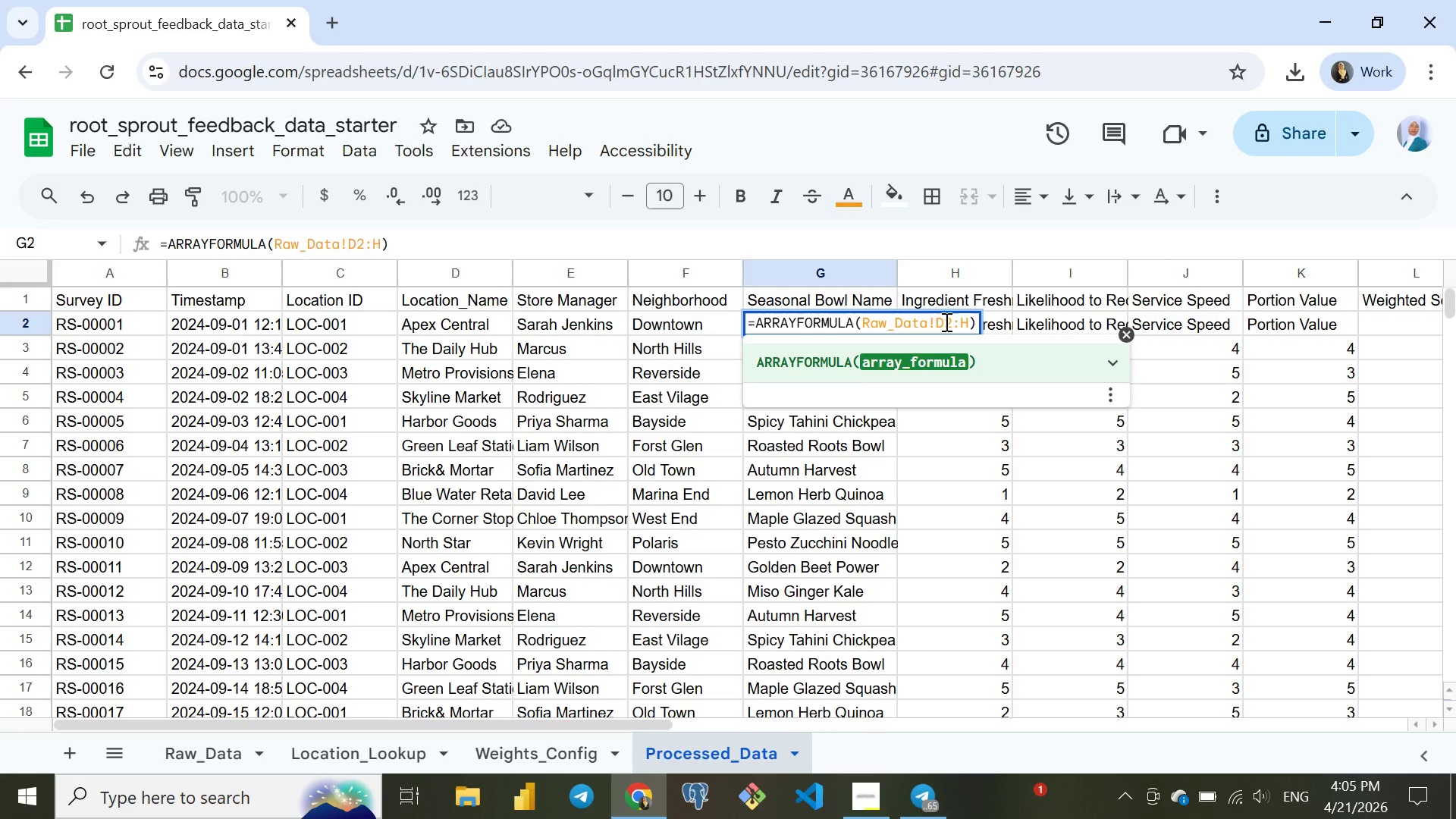 
key(Enter)
 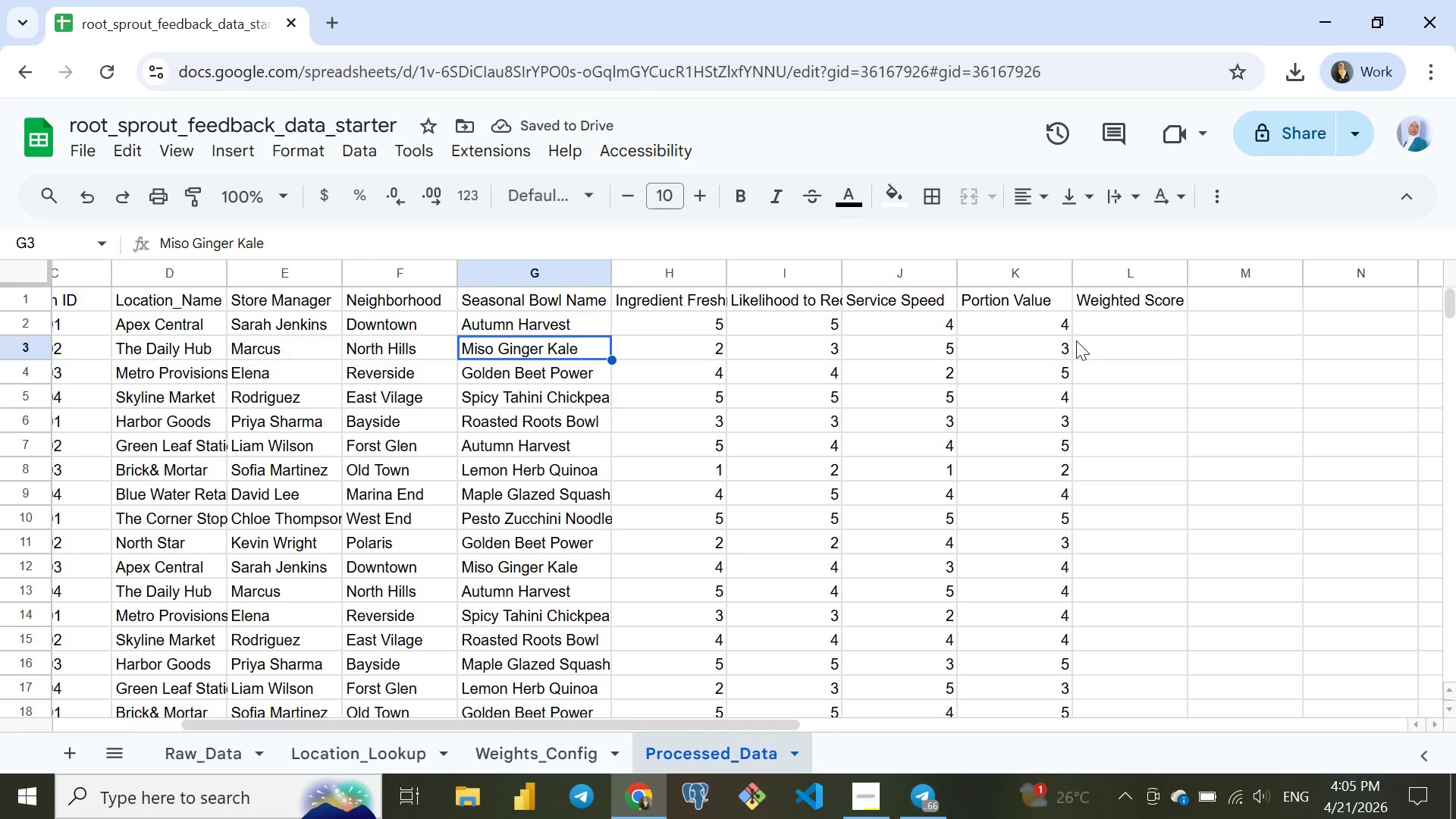 
left_click([1111, 322])
 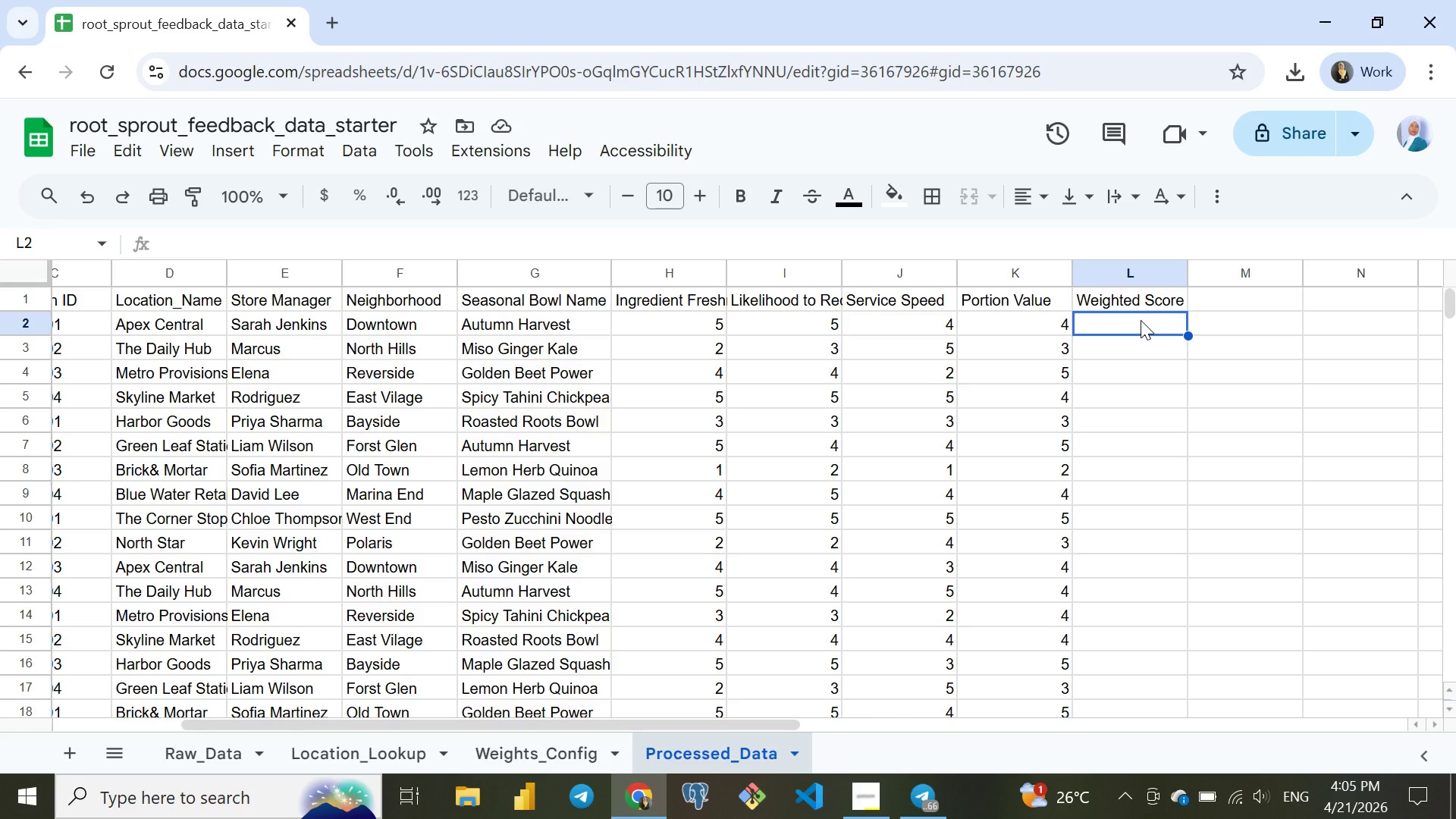 
wait(28.06)
 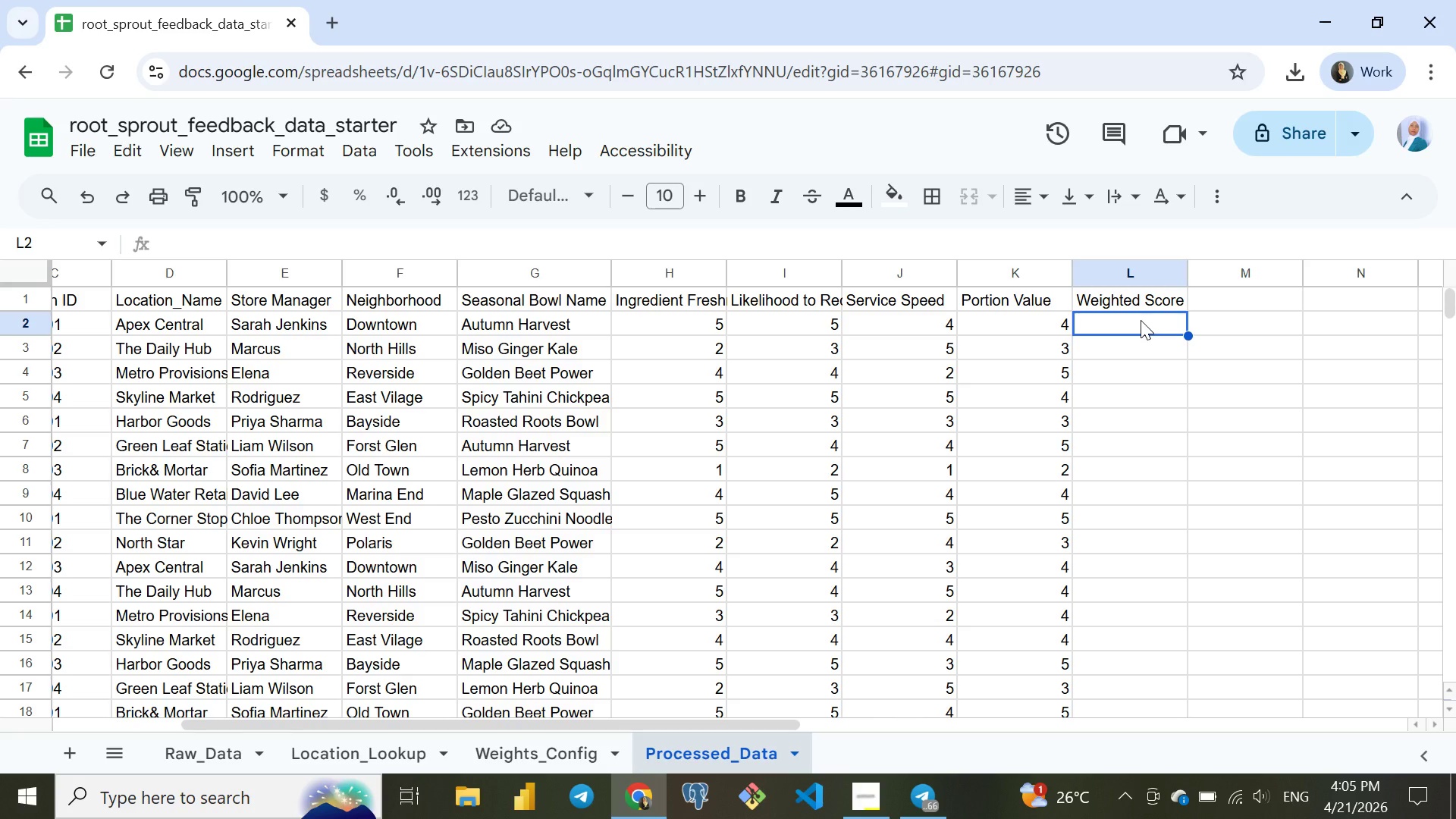 
type(=roun)
 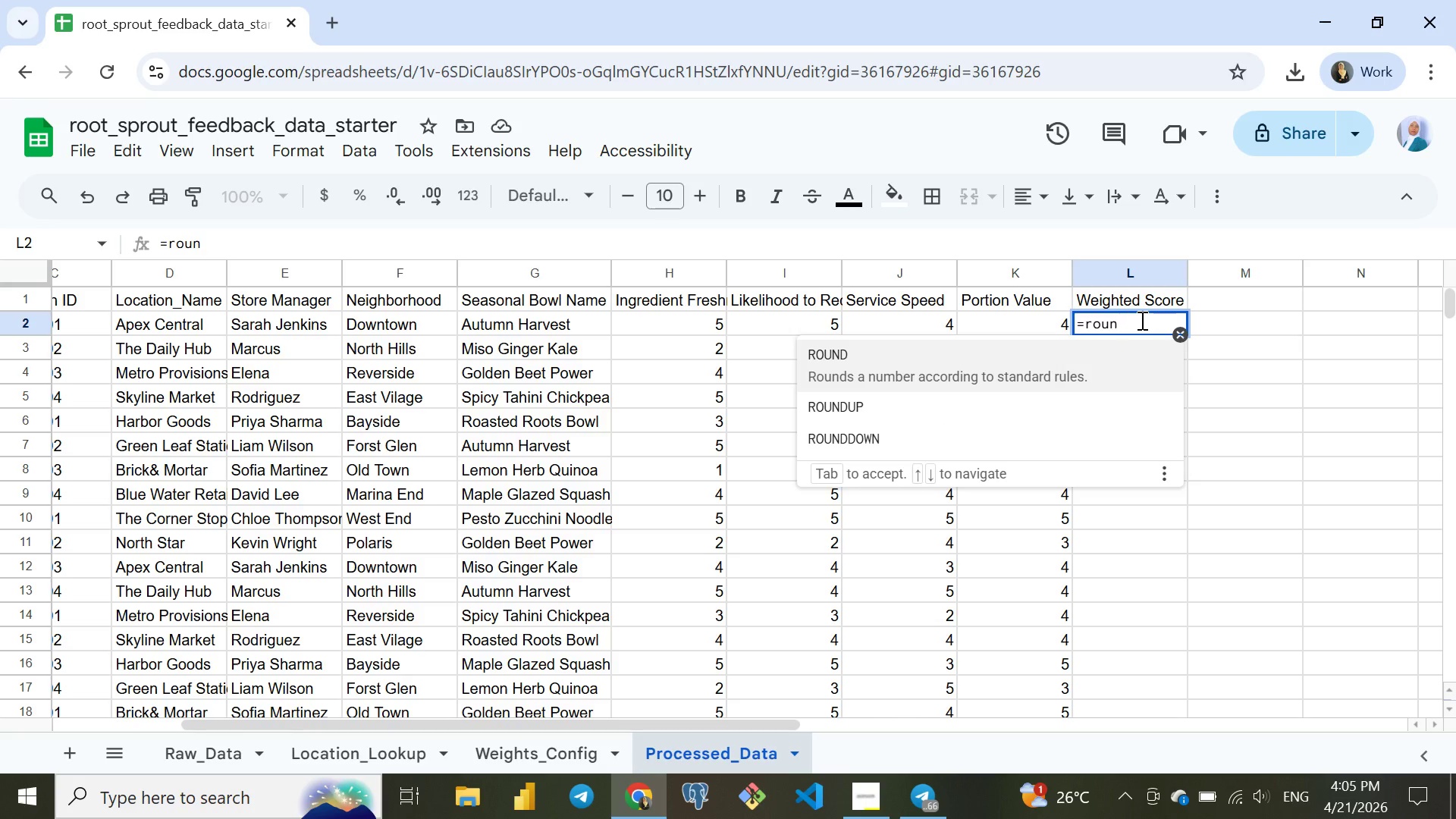 
key(Enter)
 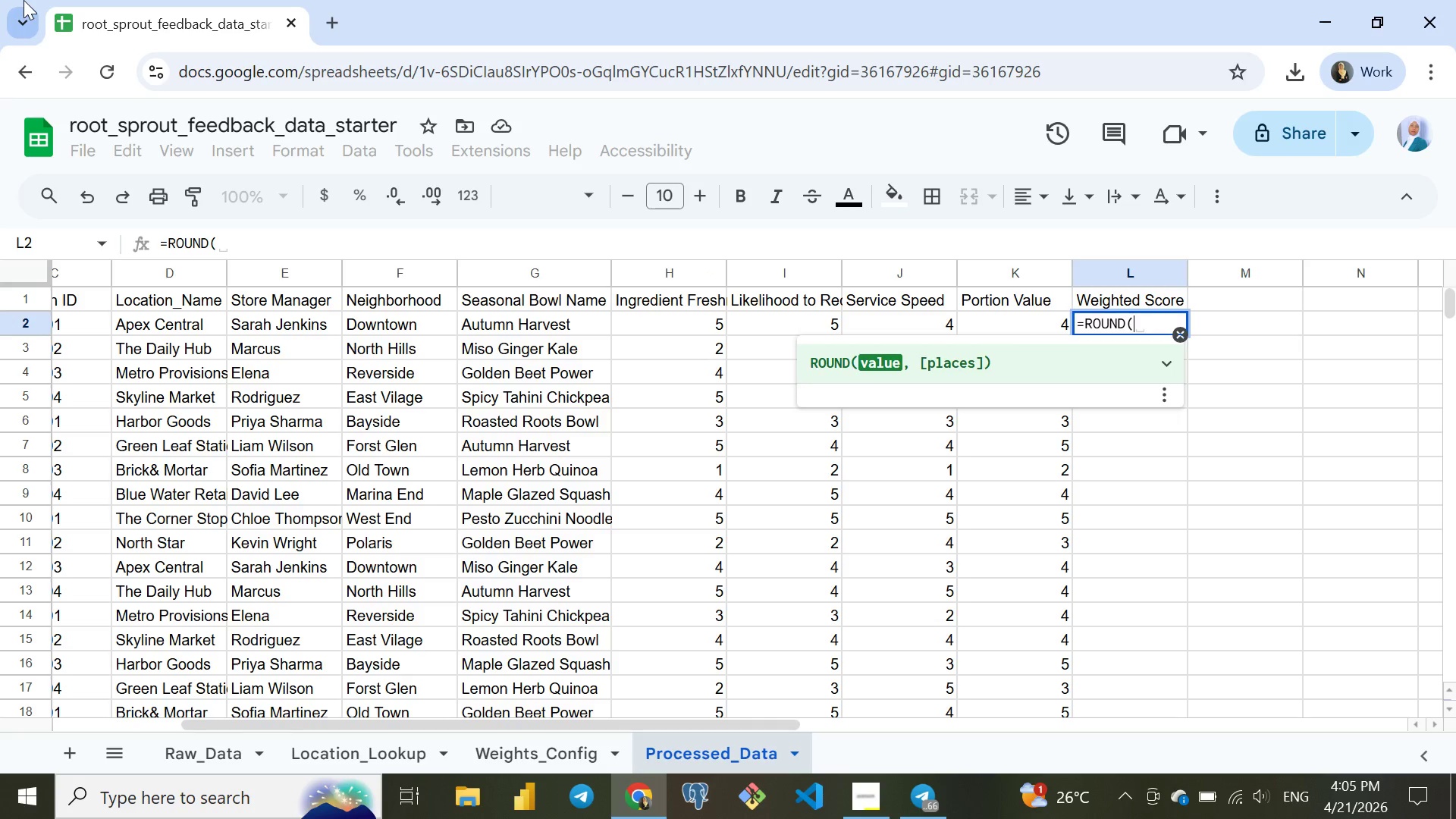 
wait(5.89)
 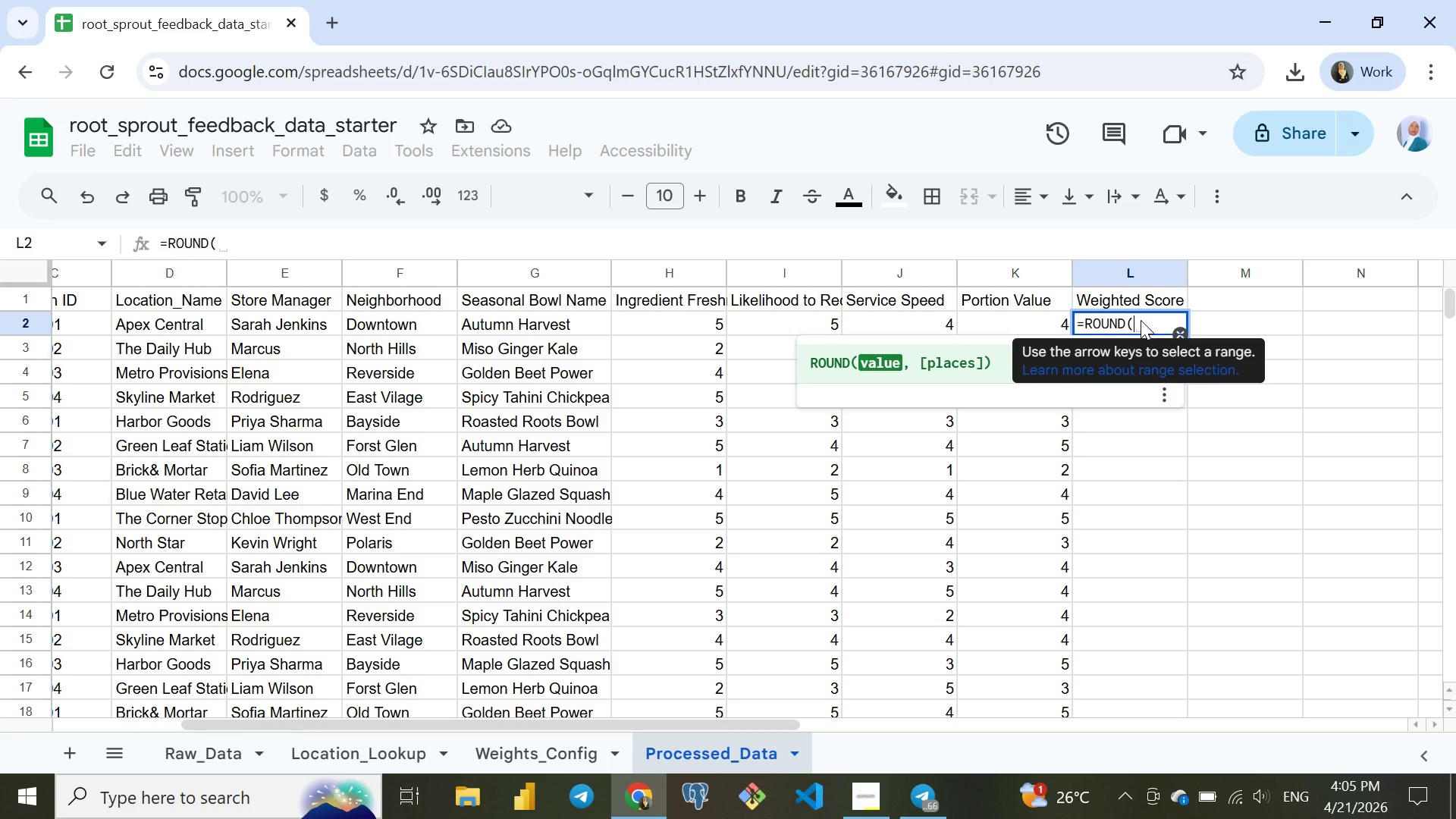 
left_click([667, 323])
 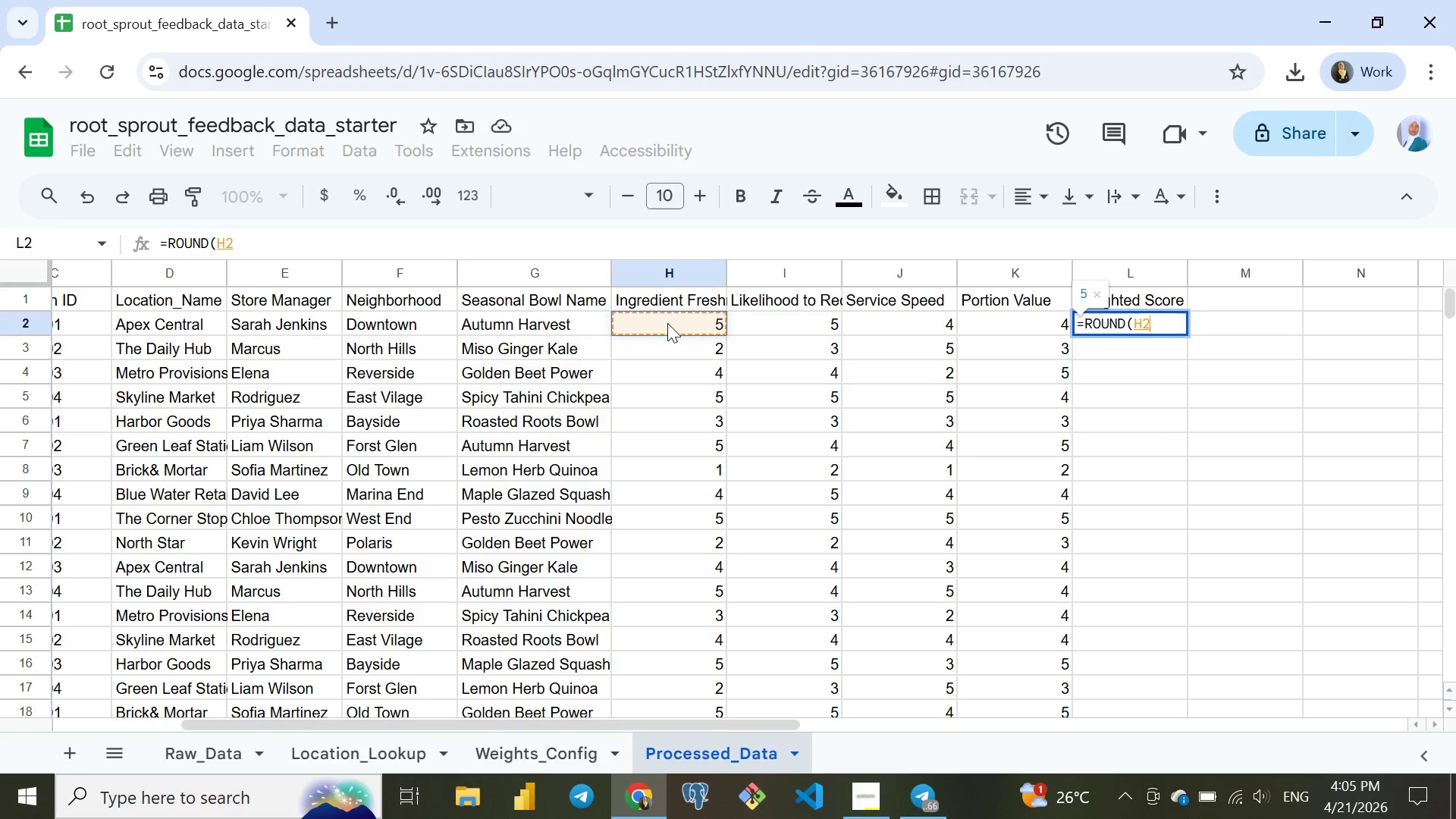 
key(Shift+8)
 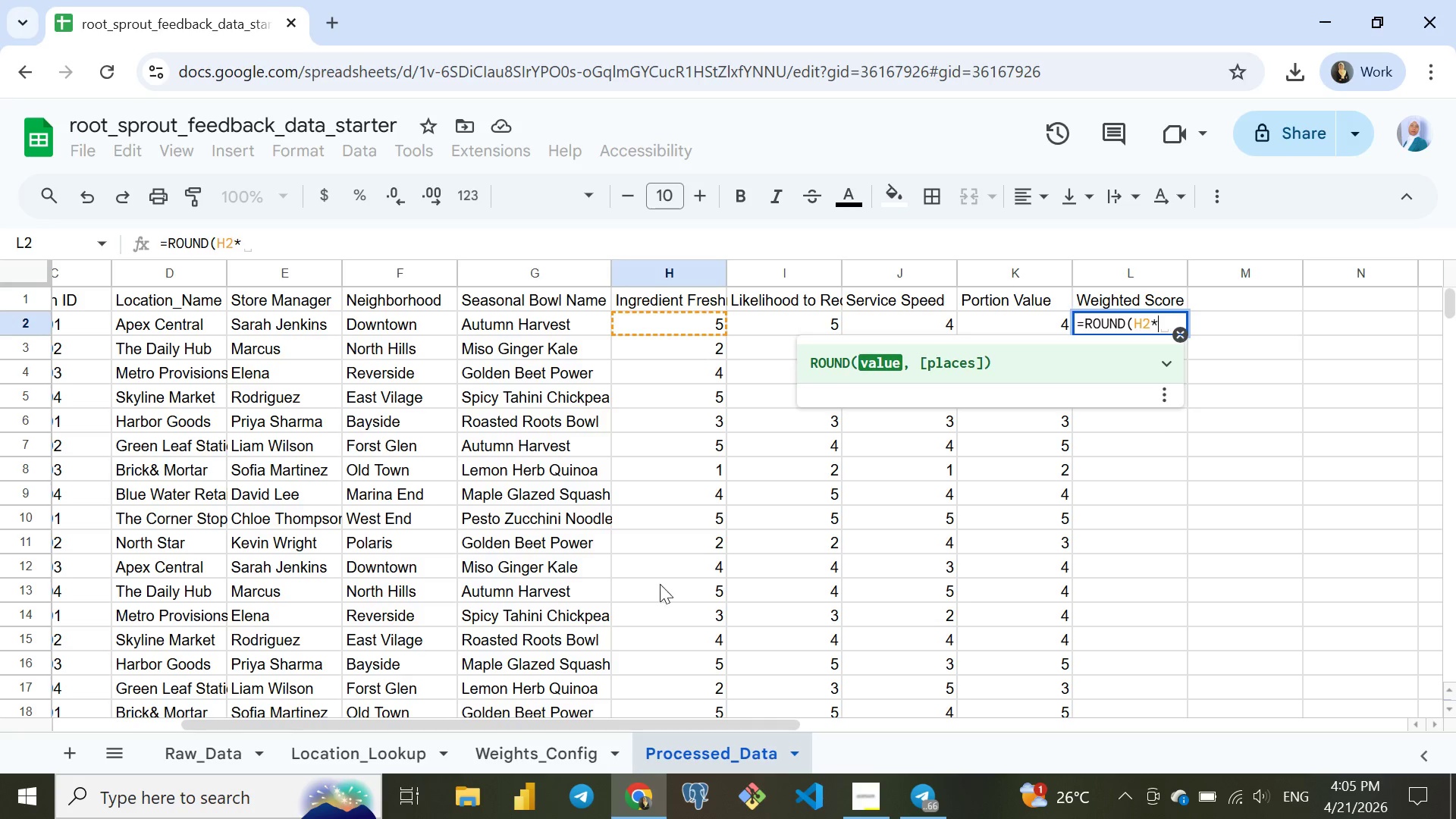 
left_click([516, 754])
 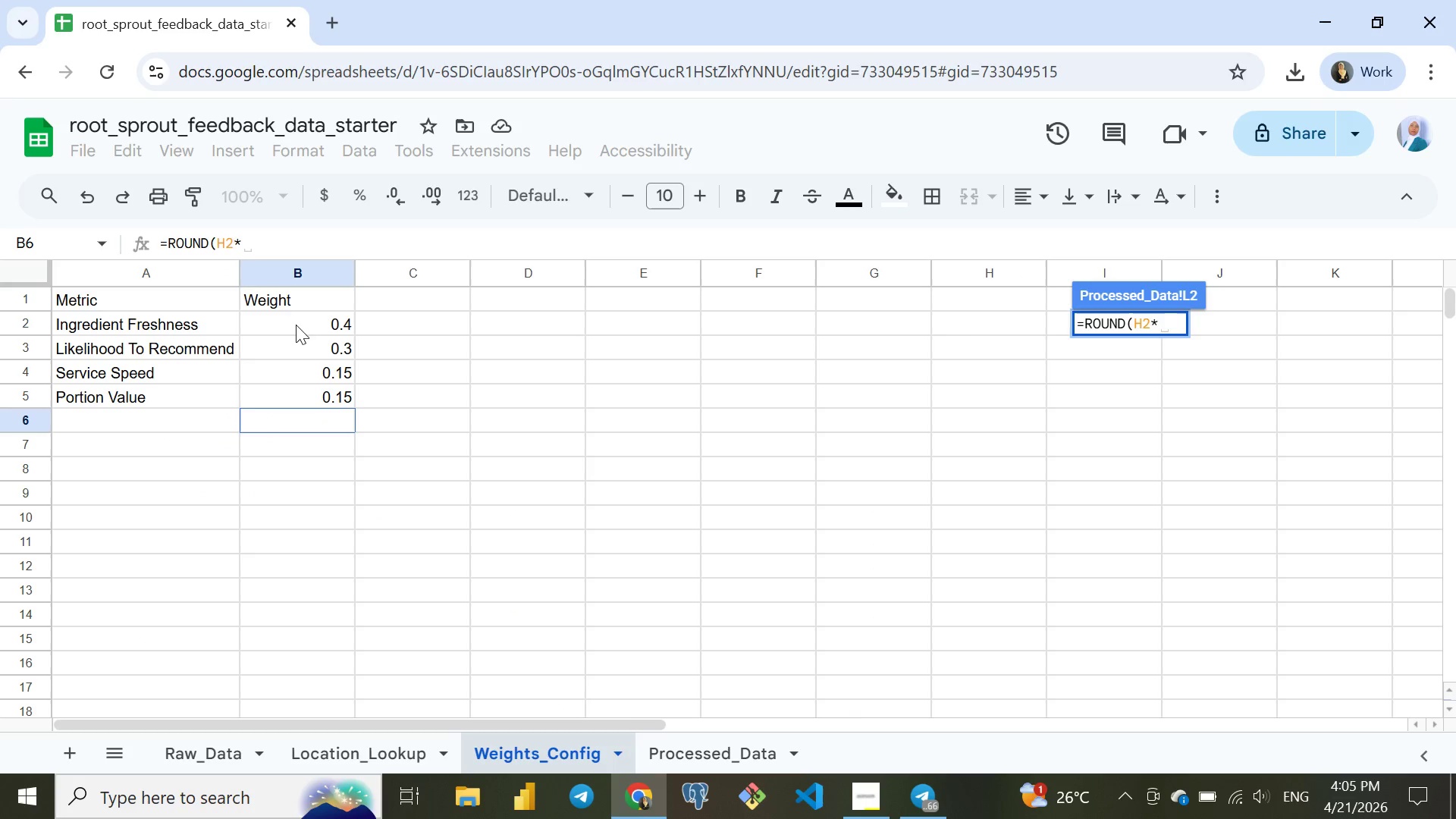 
left_click([296, 325])
 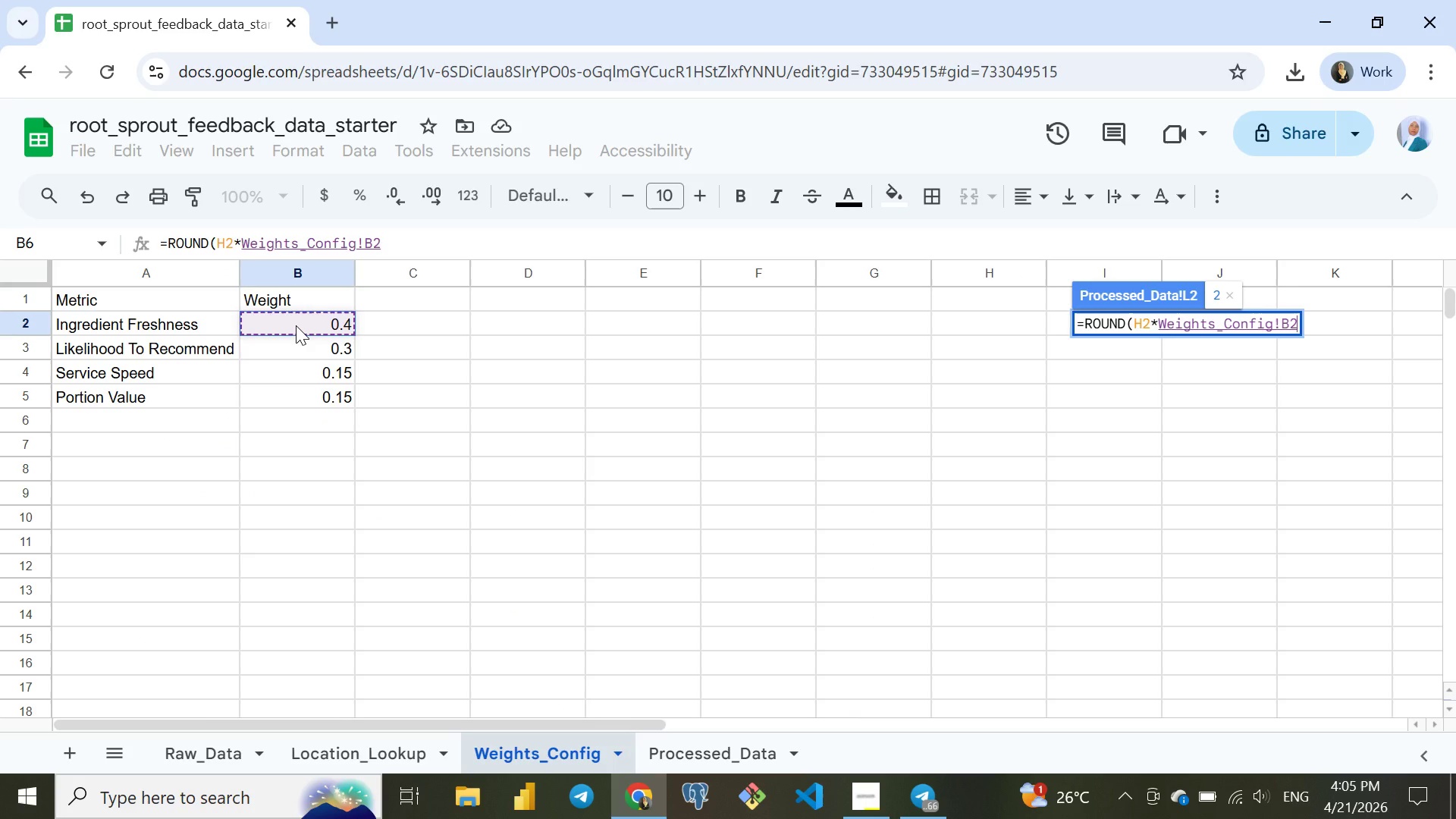 
key(Shift+0)
 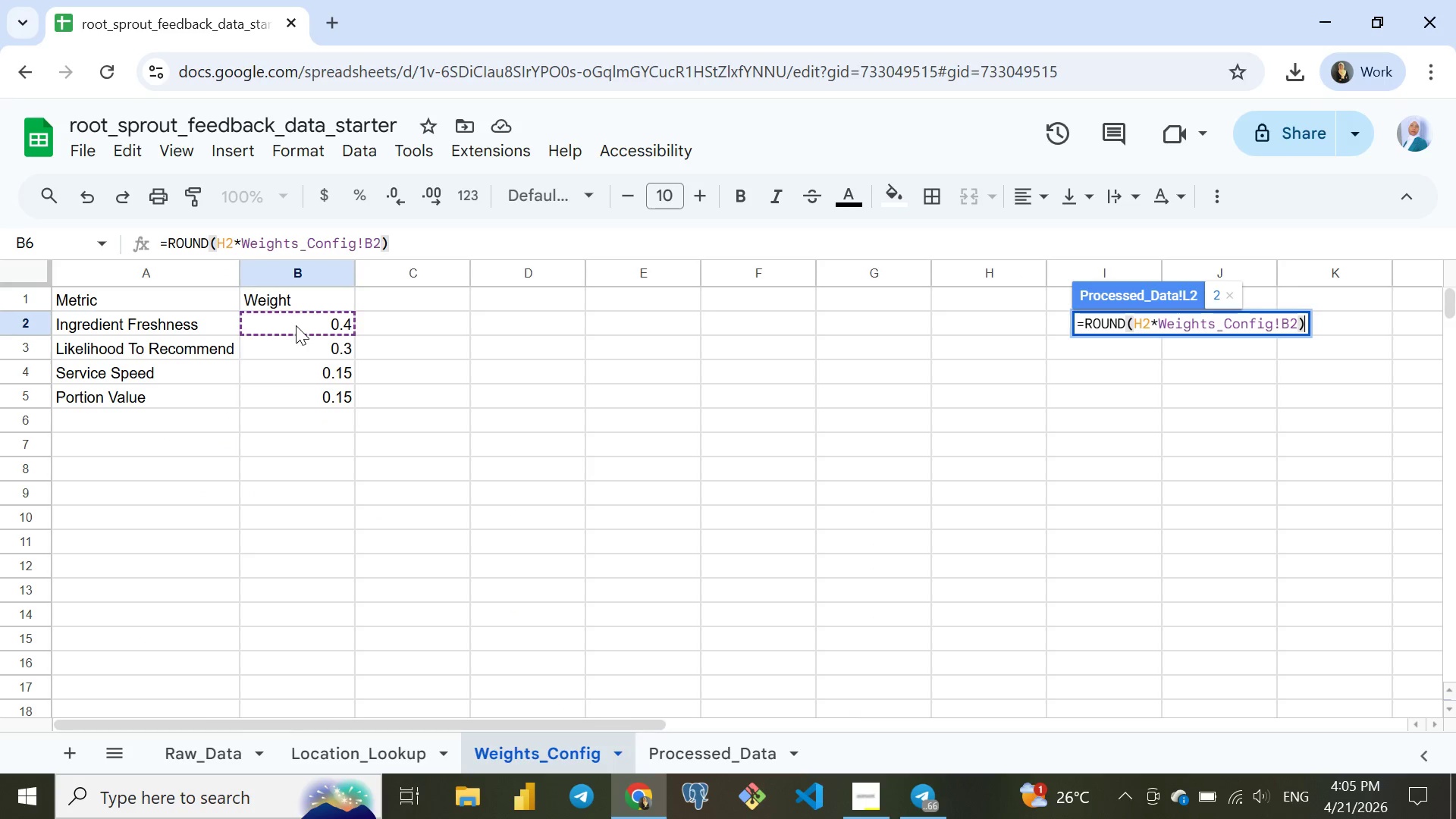 
key(Shift+Equal)
 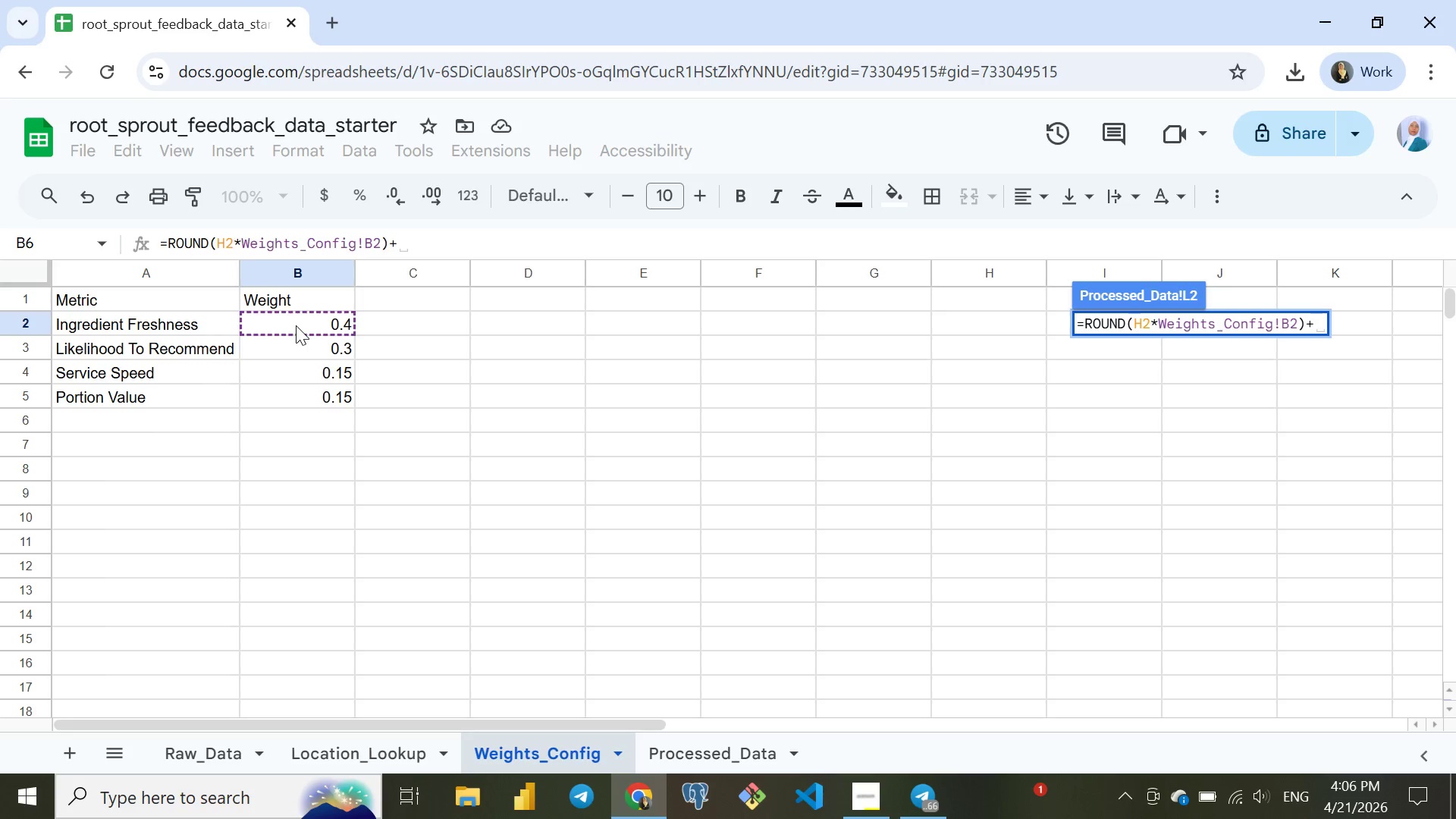 
wait(5.48)
 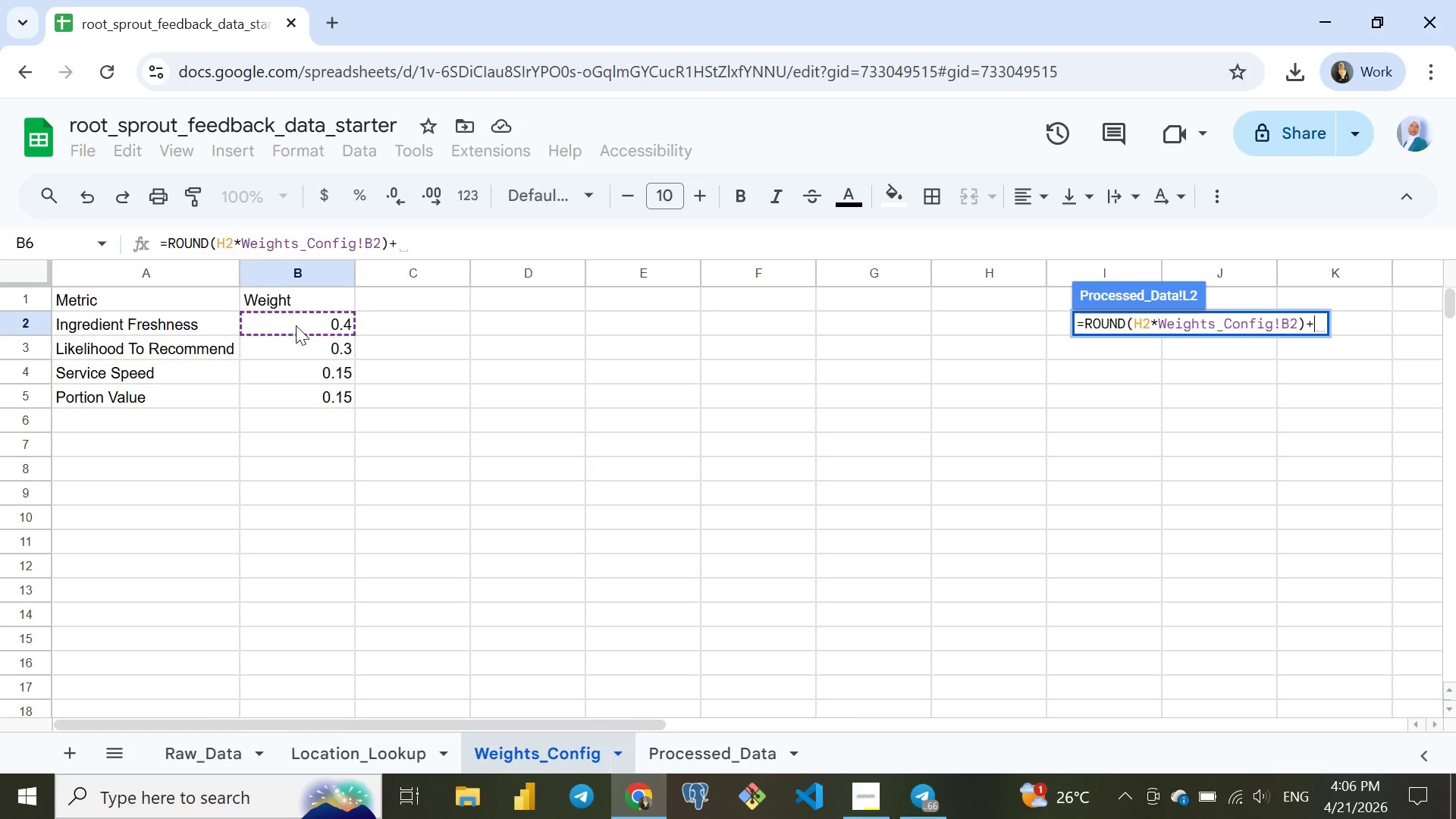 
type((i2)
 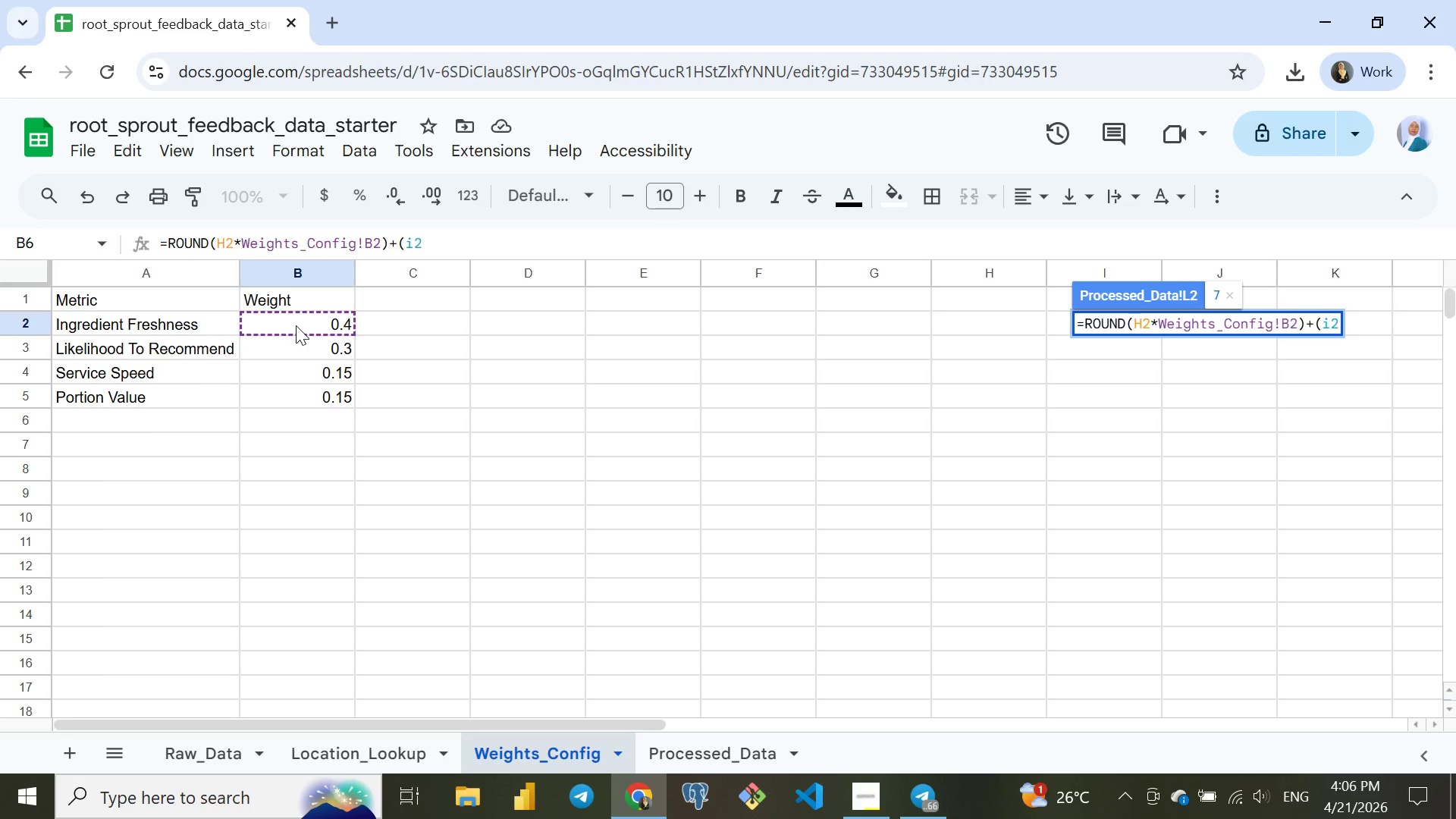 
key(Shift+8)
 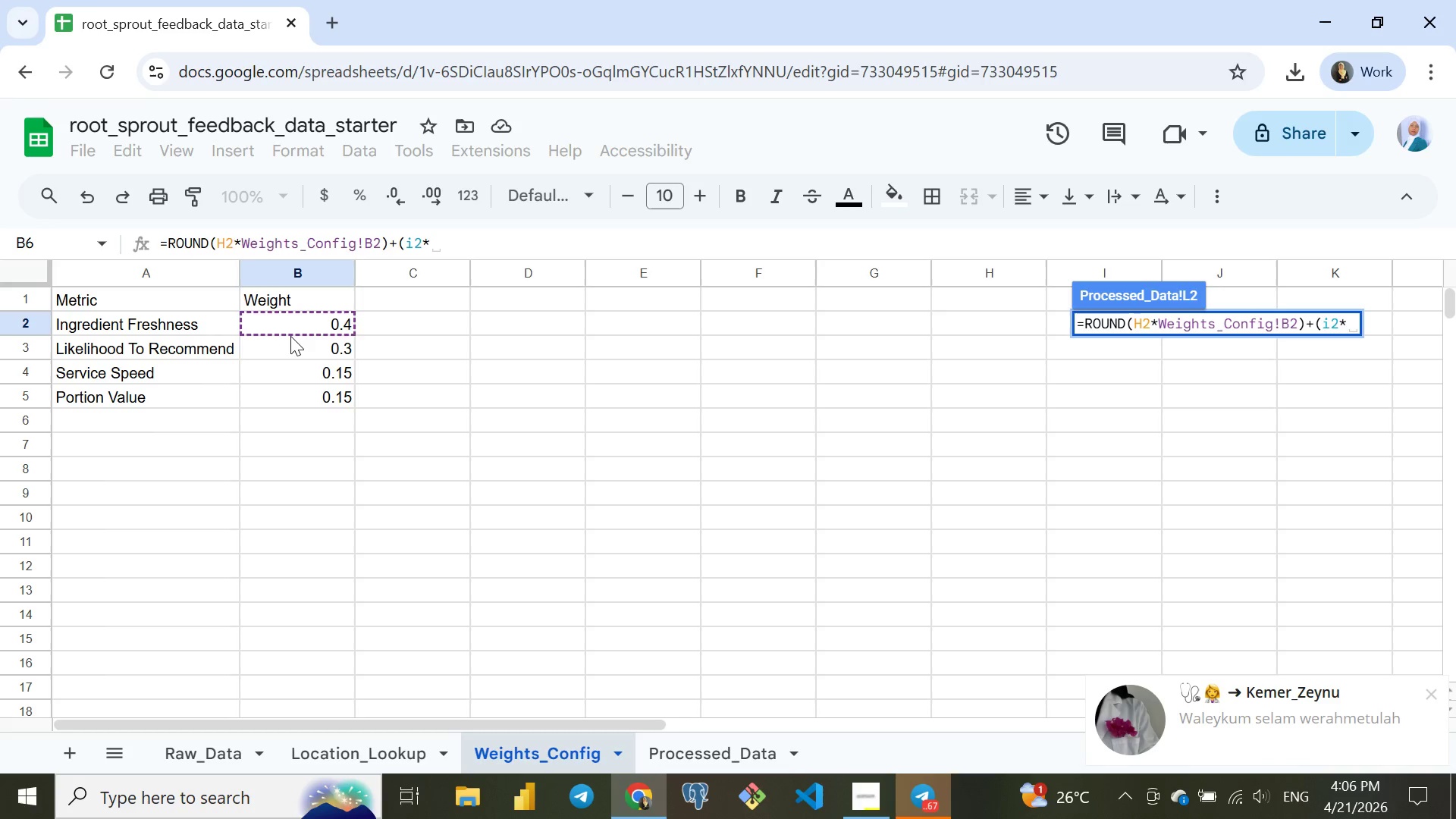 
left_click([290, 353])
 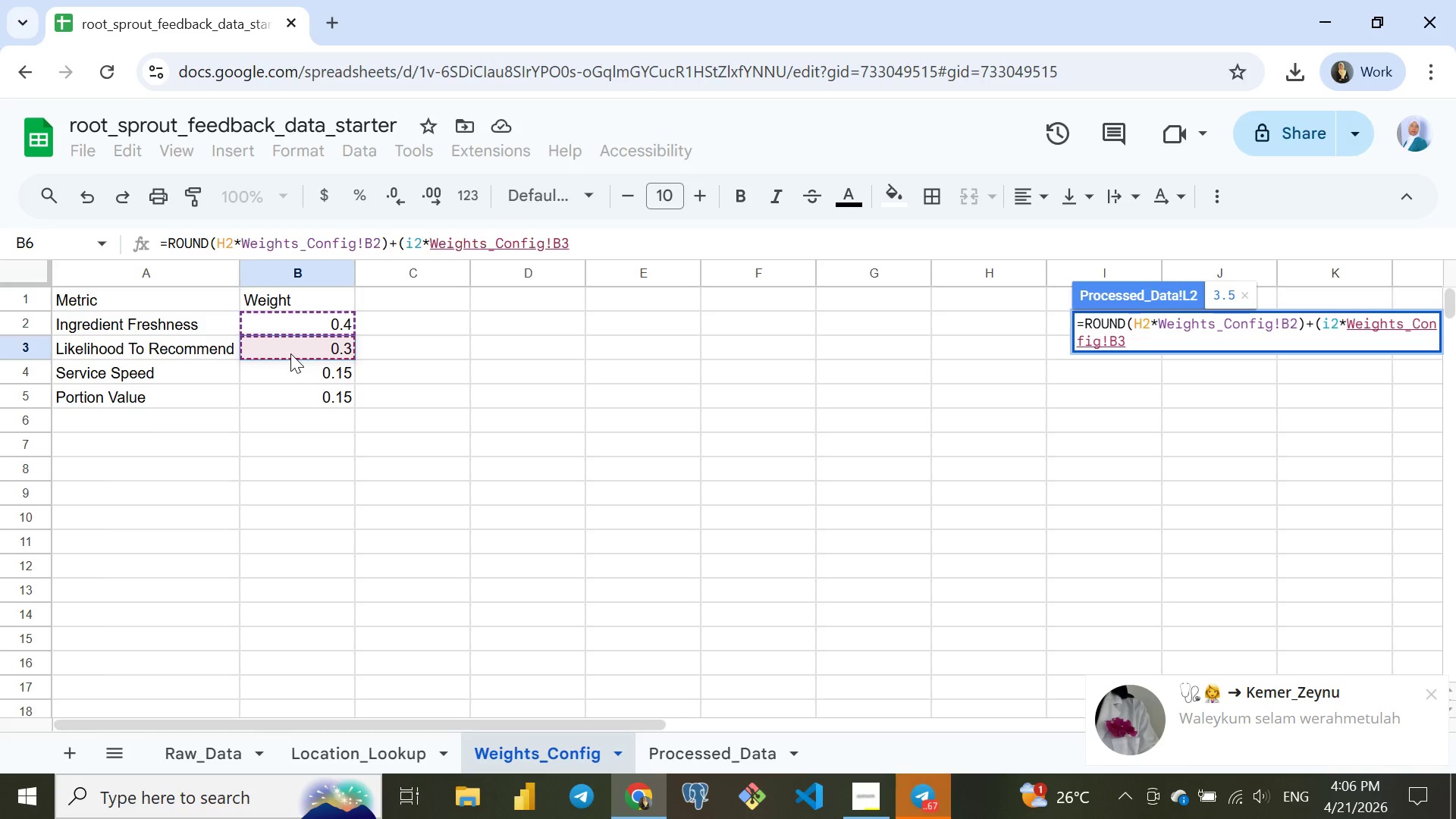 
key(Shift+0)
 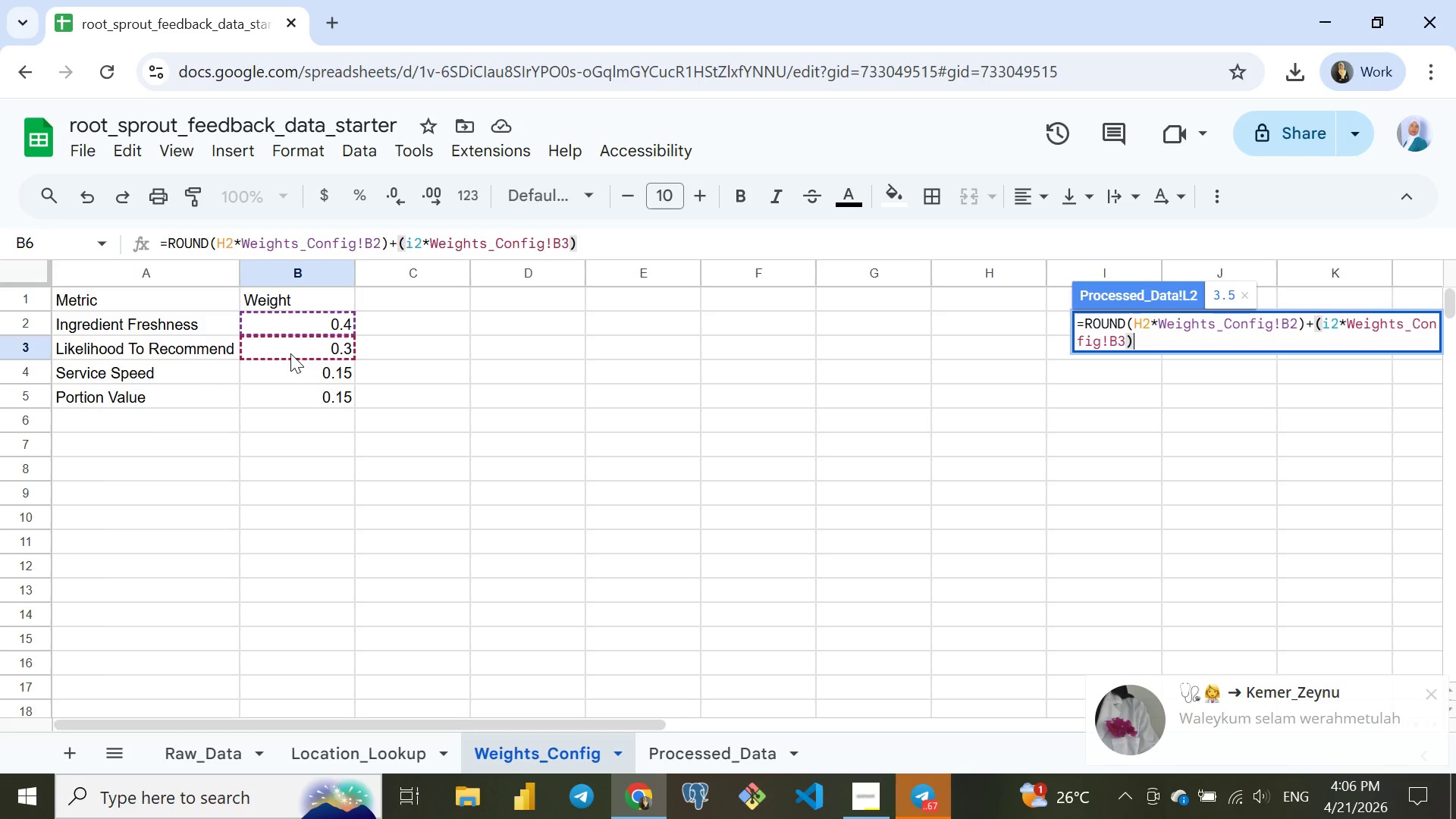 
key(Shift+Equal)
 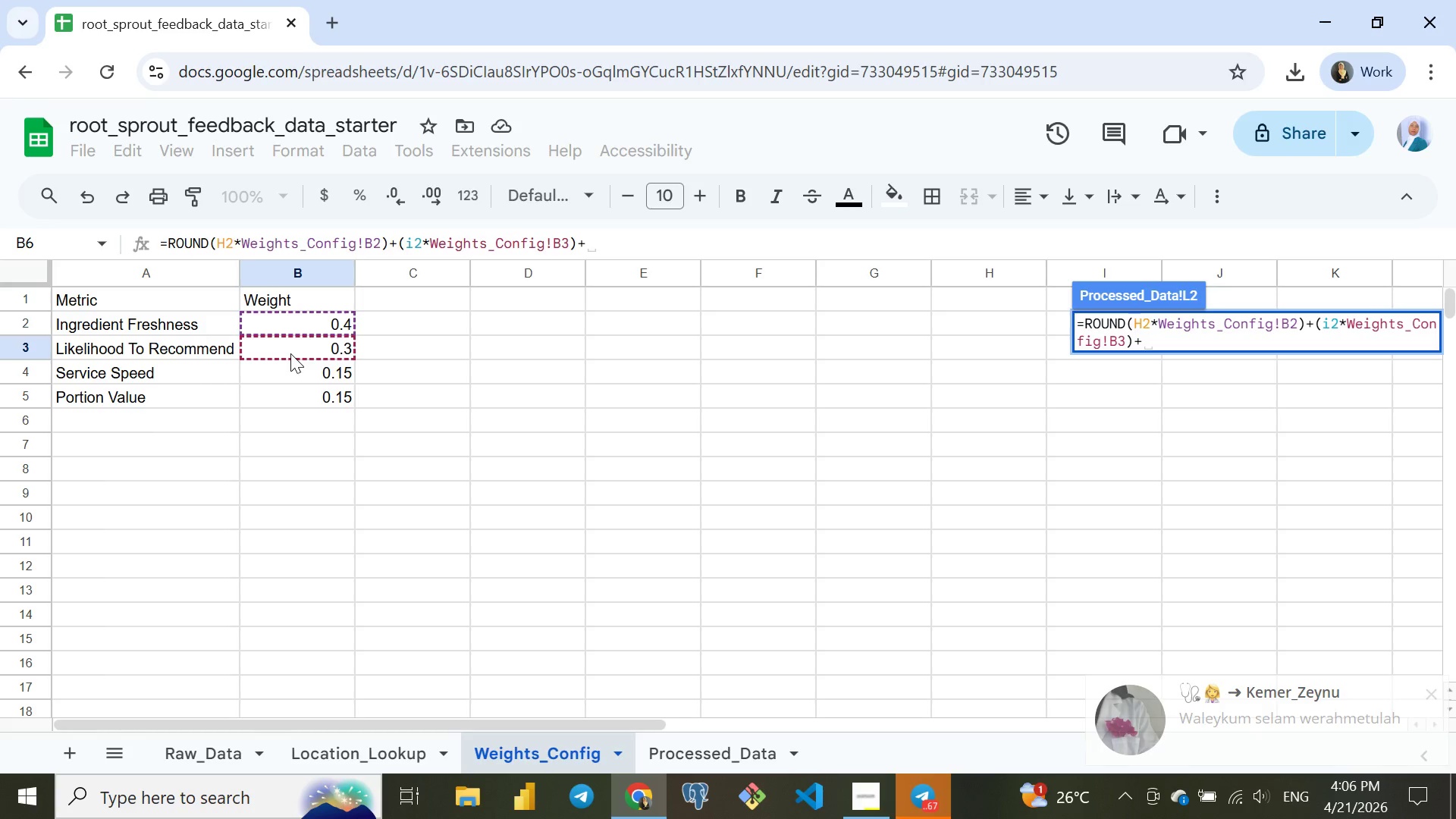 
key(Shift+9)
 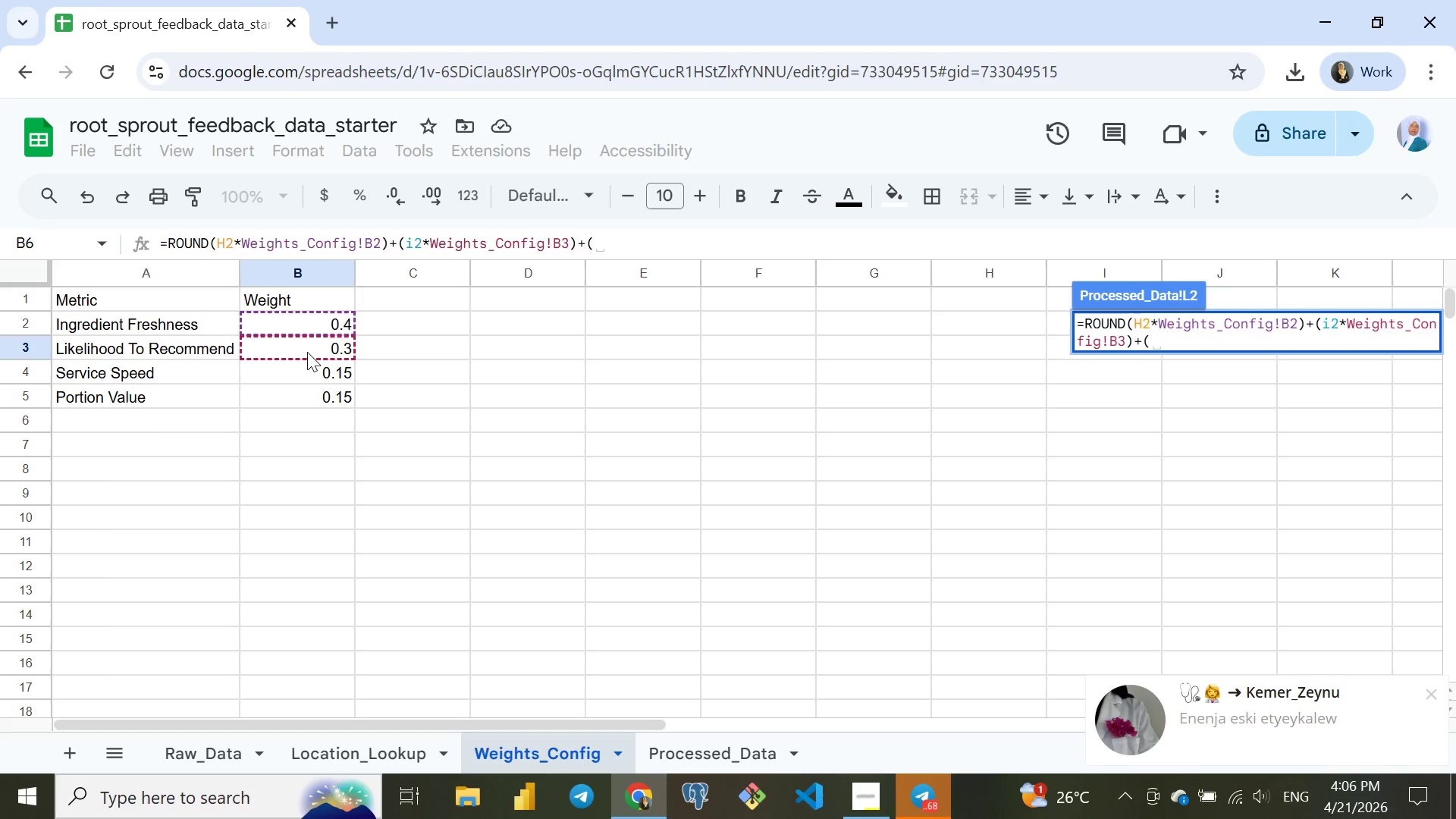 
wait(6.95)
 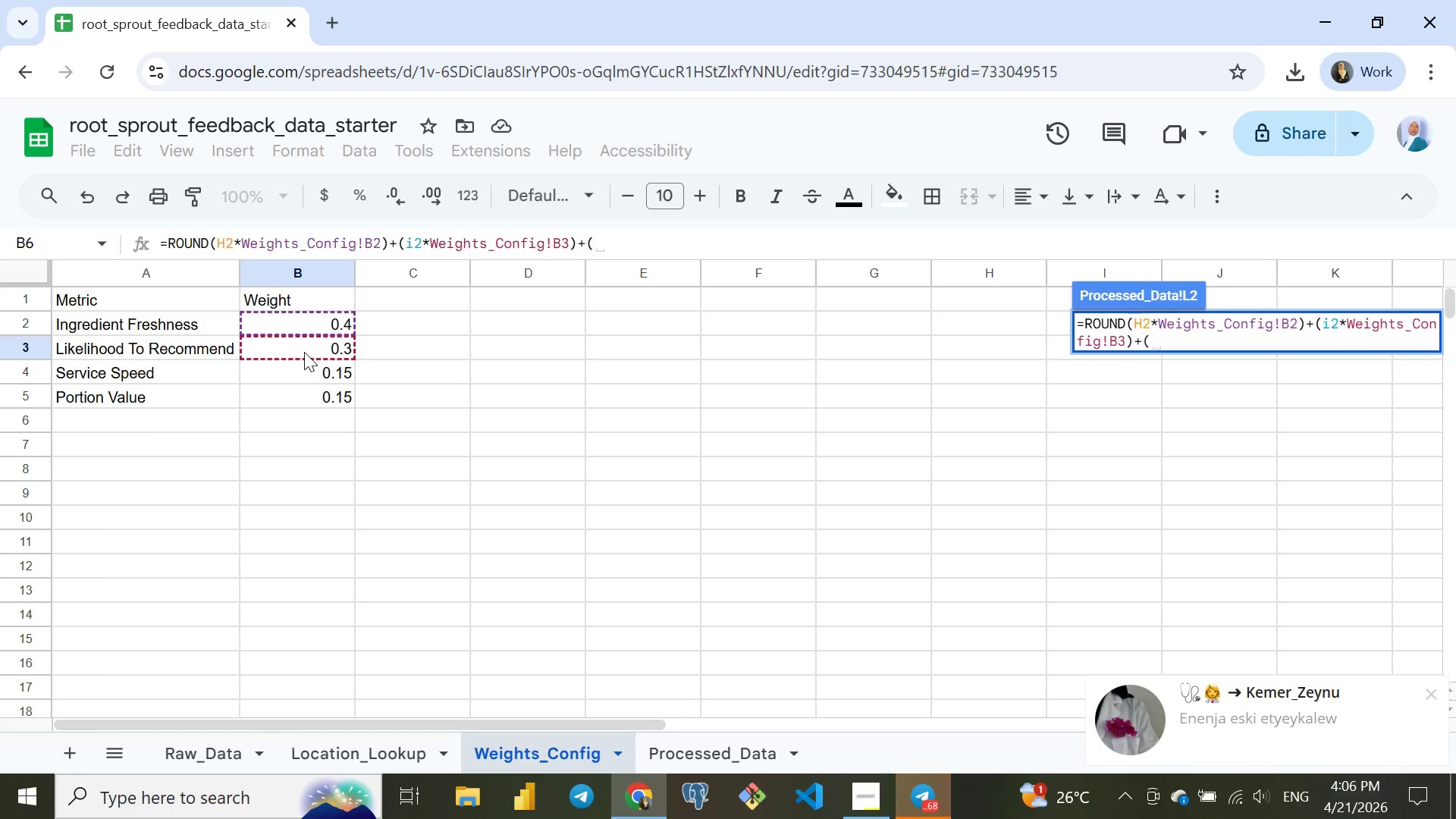 
type(j2*)
 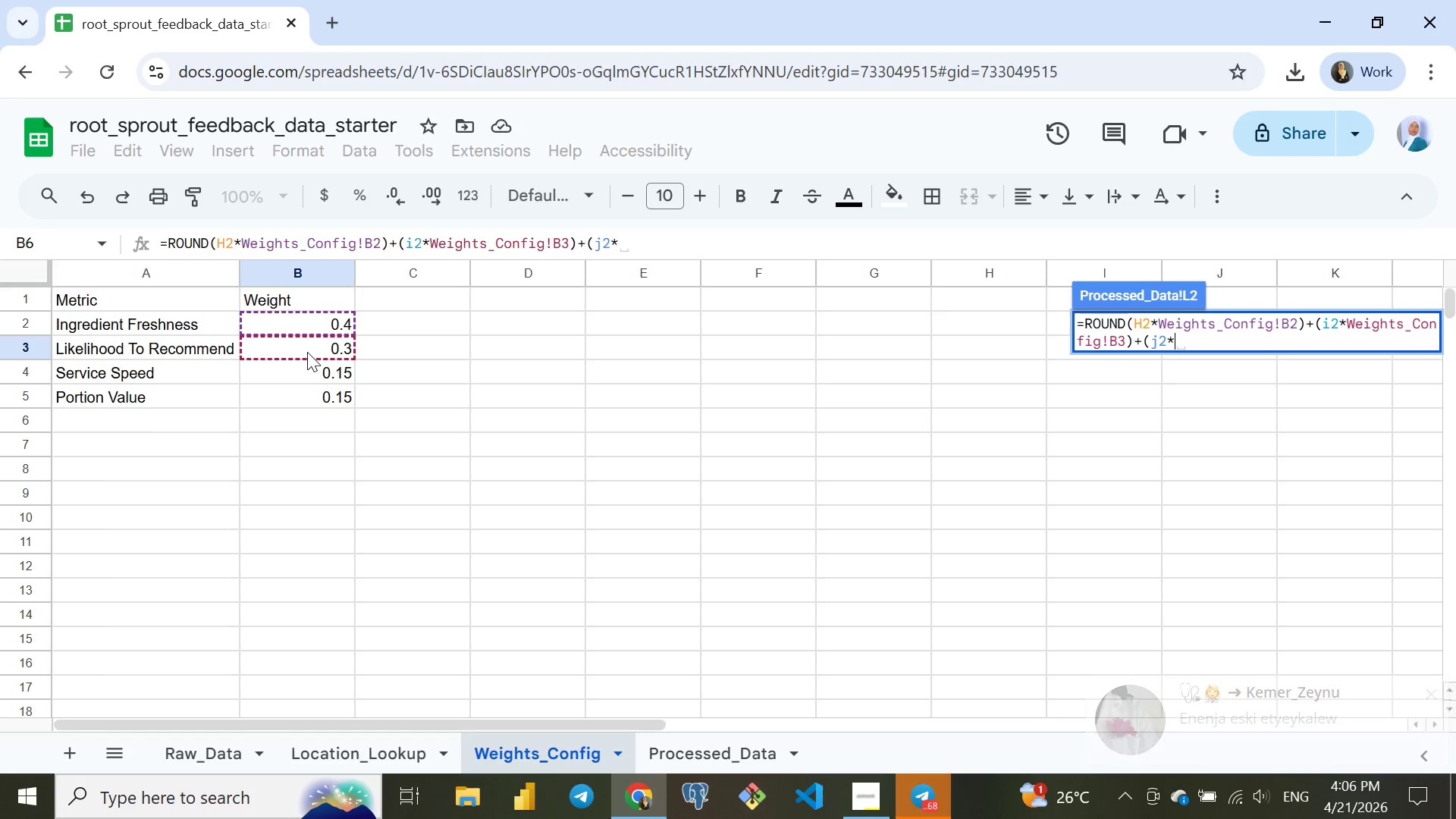 
type()+(k2)
 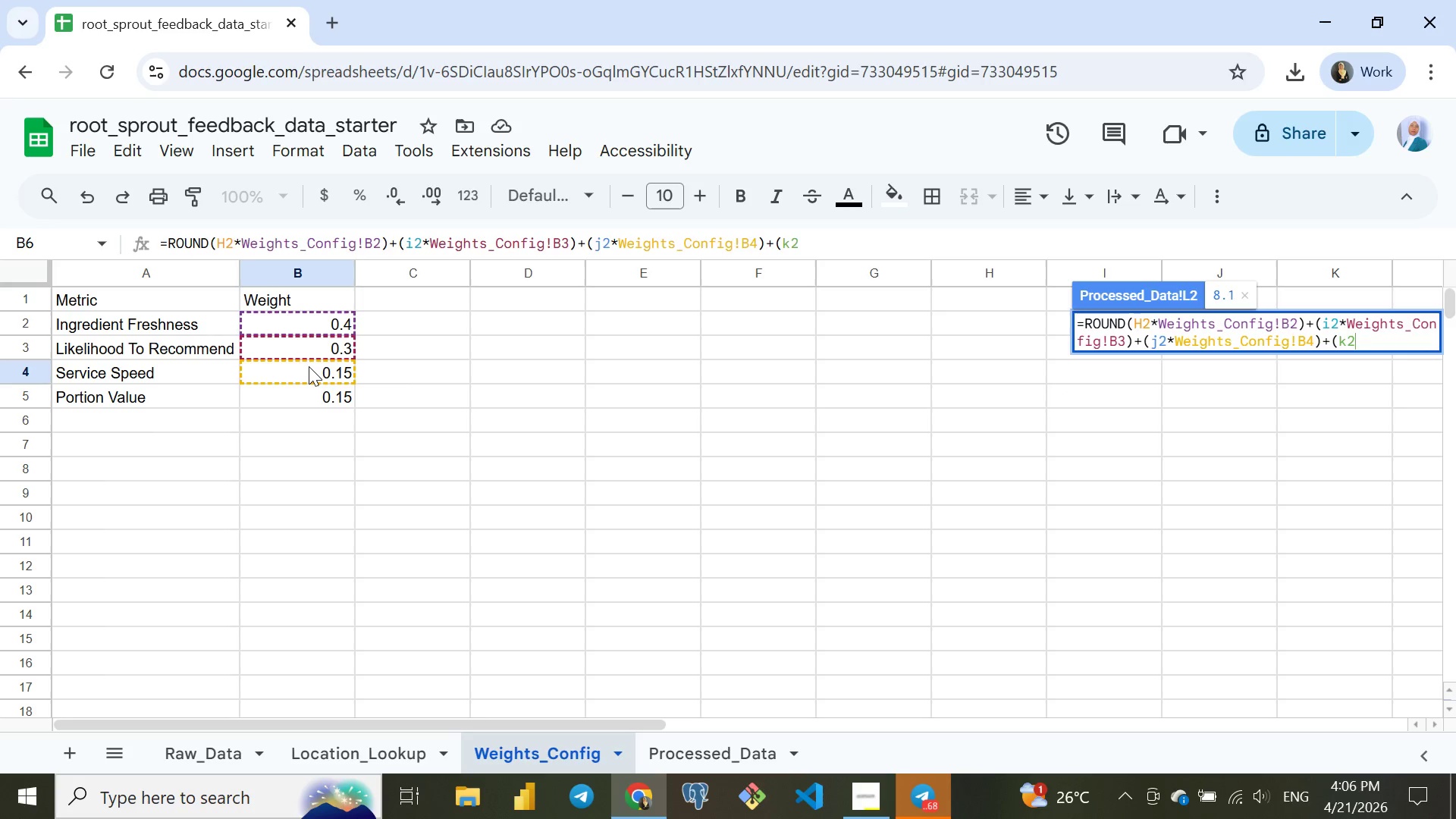 
key(Shift+8)
 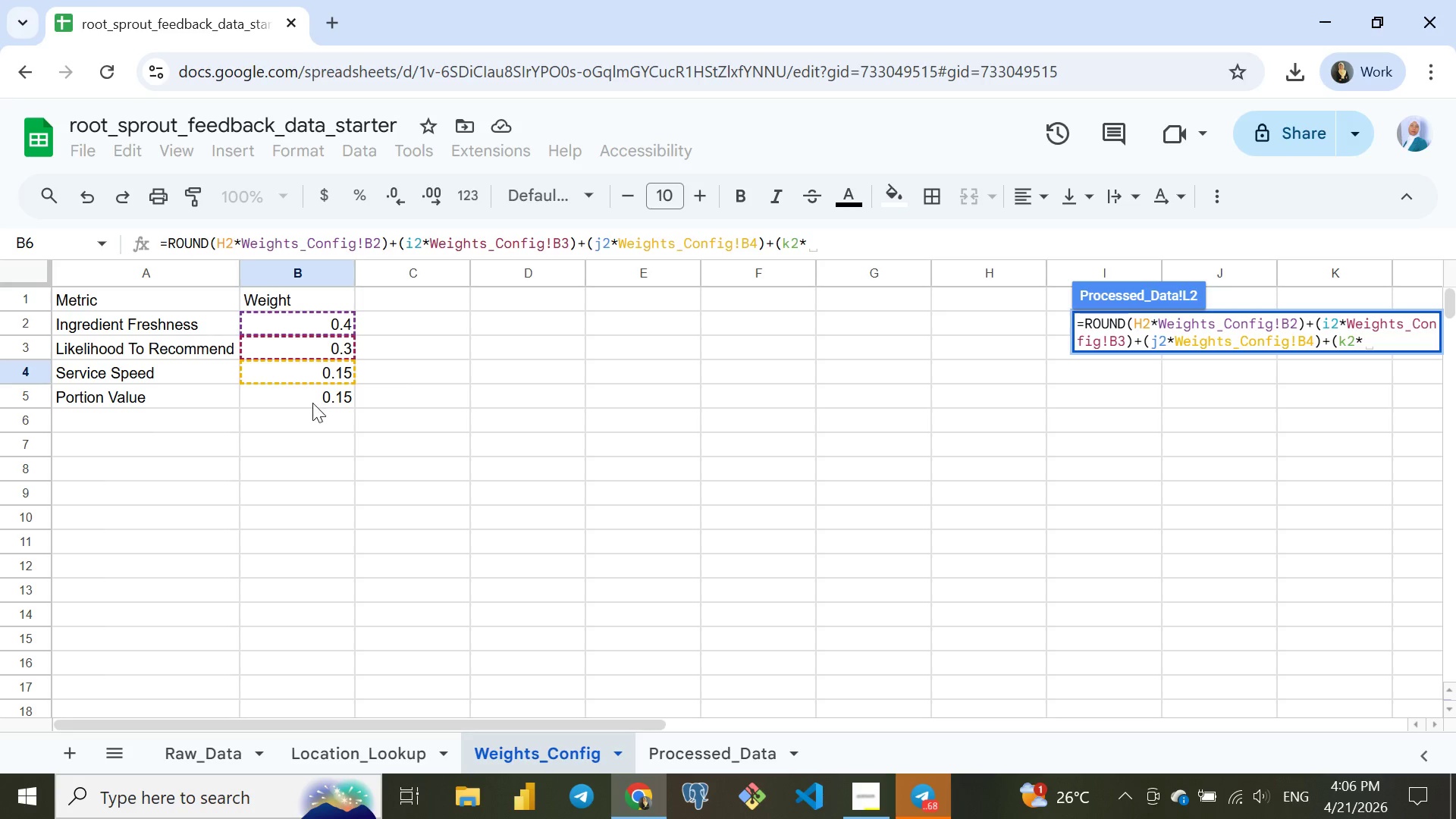 
left_click([311, 397])
 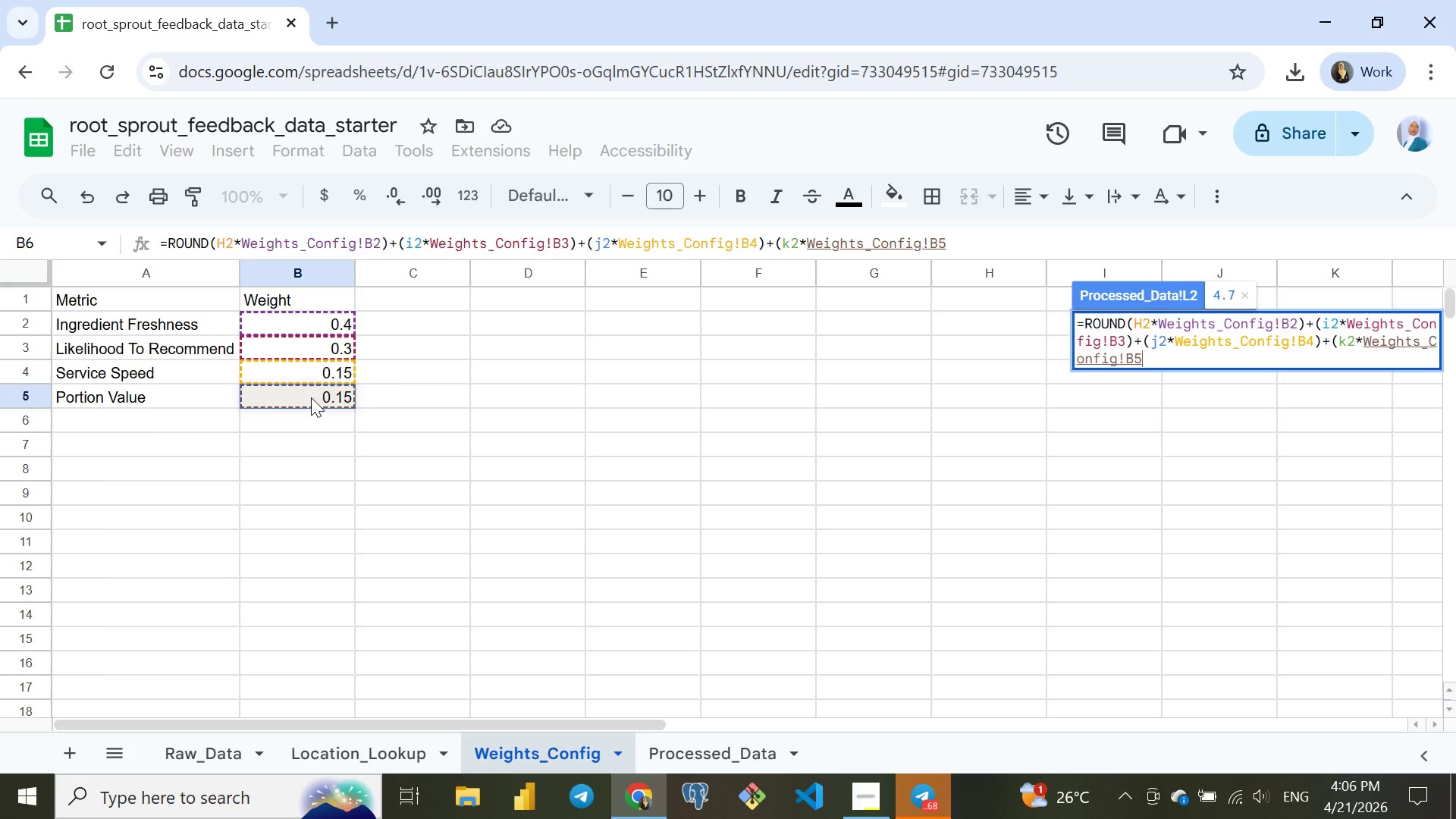 
type(),2))
 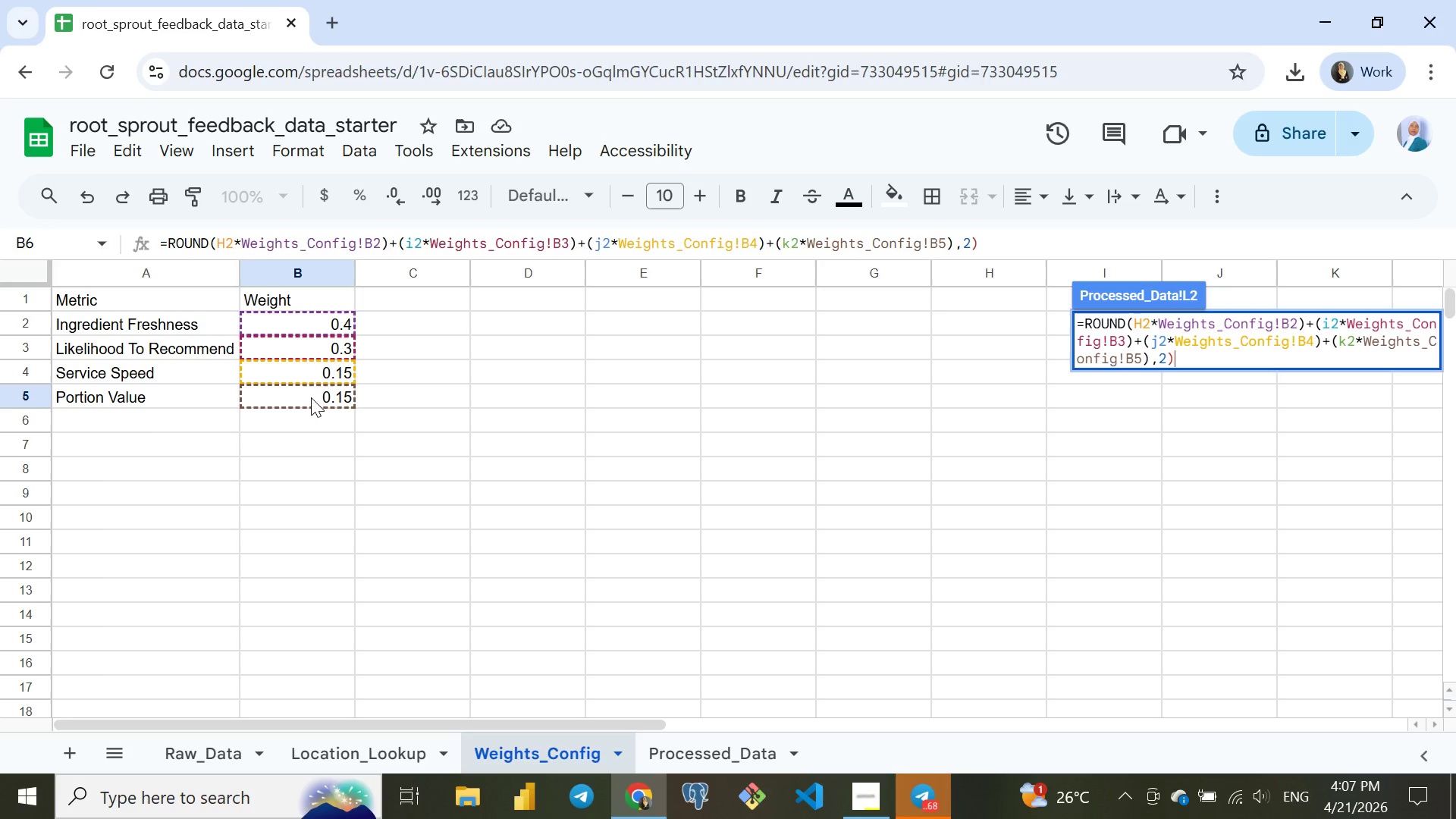 
wait(11.56)
 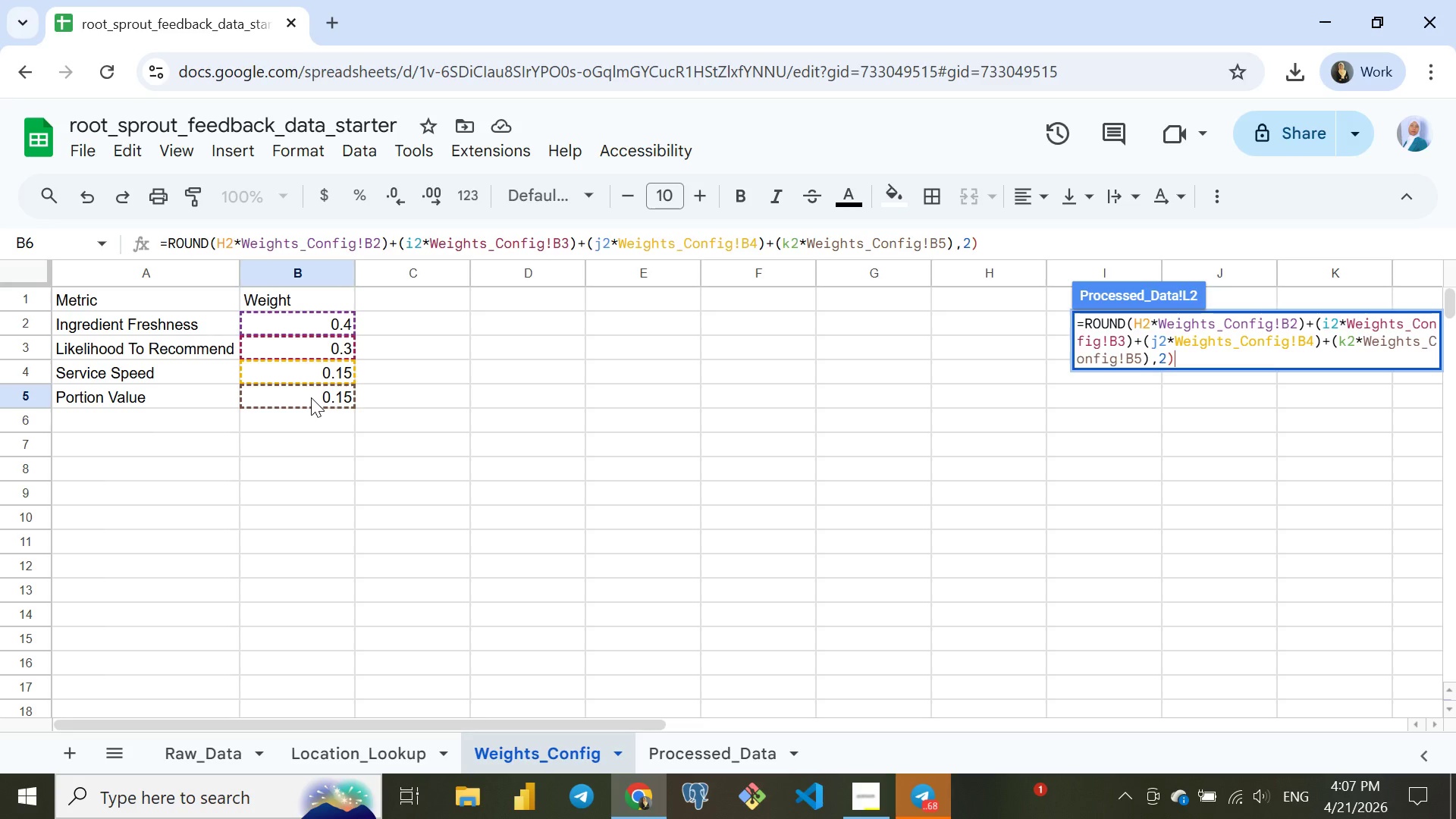 
left_click([1134, 321])
 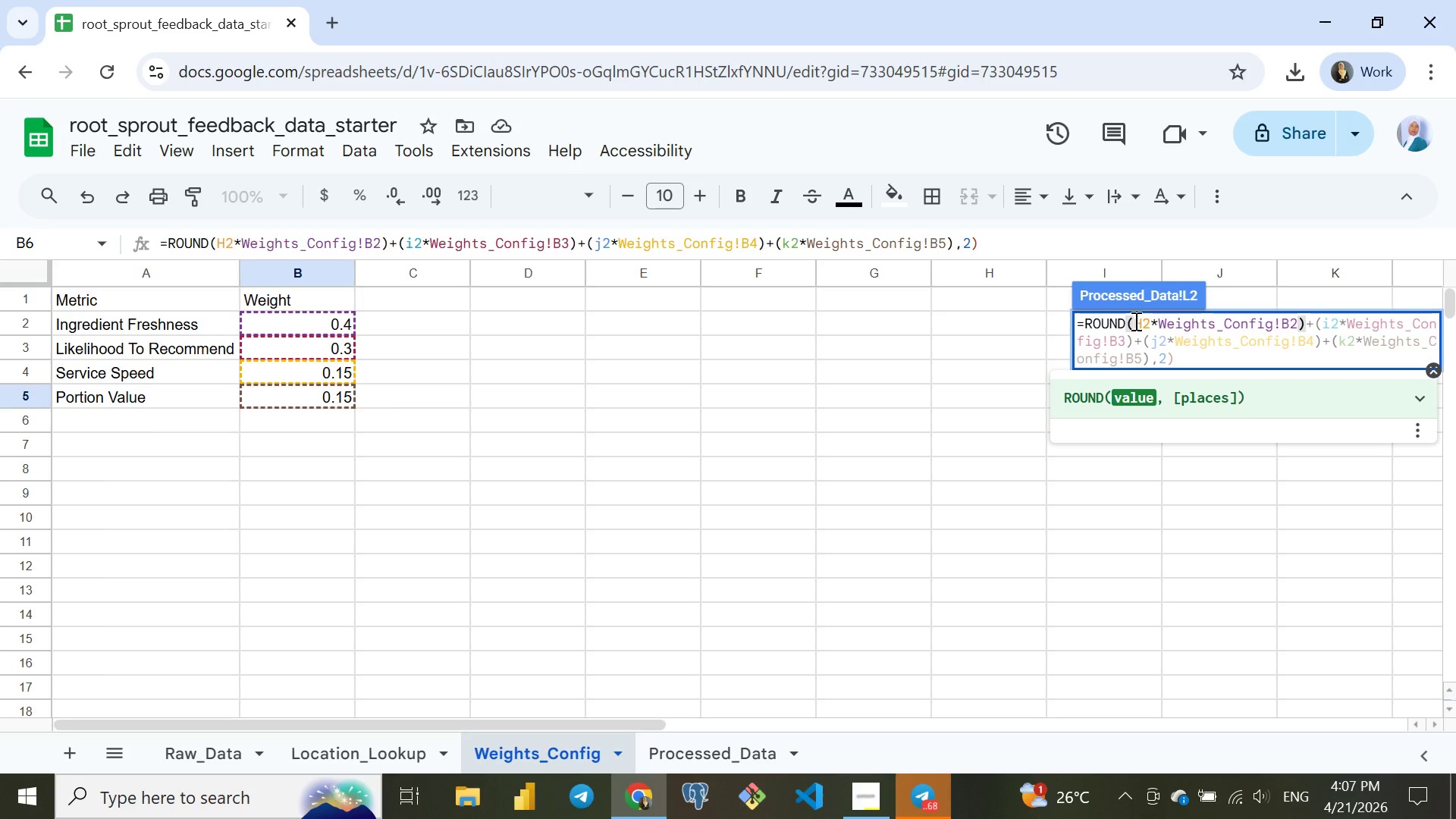 
key(Shift+9)
 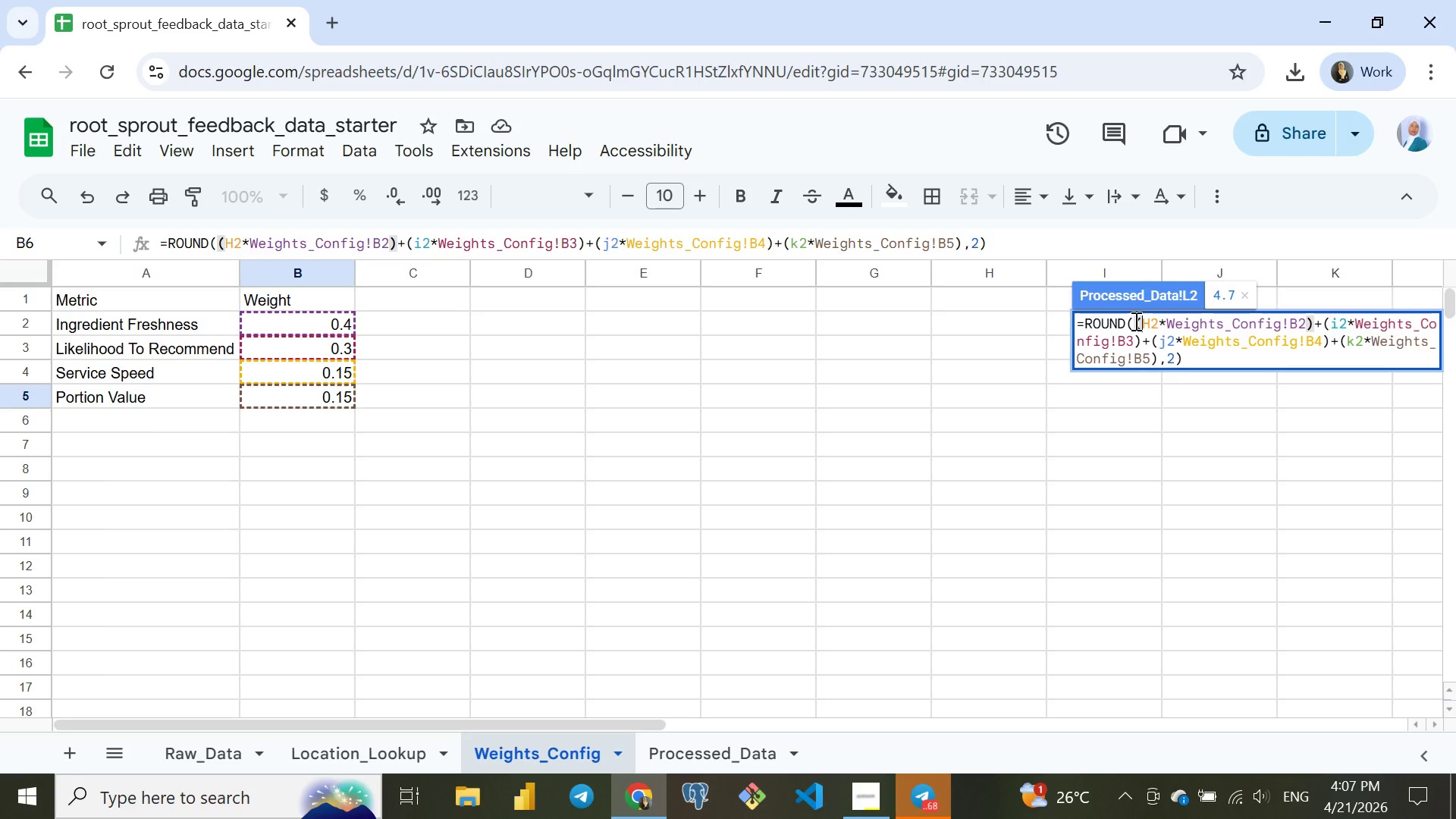 
wait(5.72)
 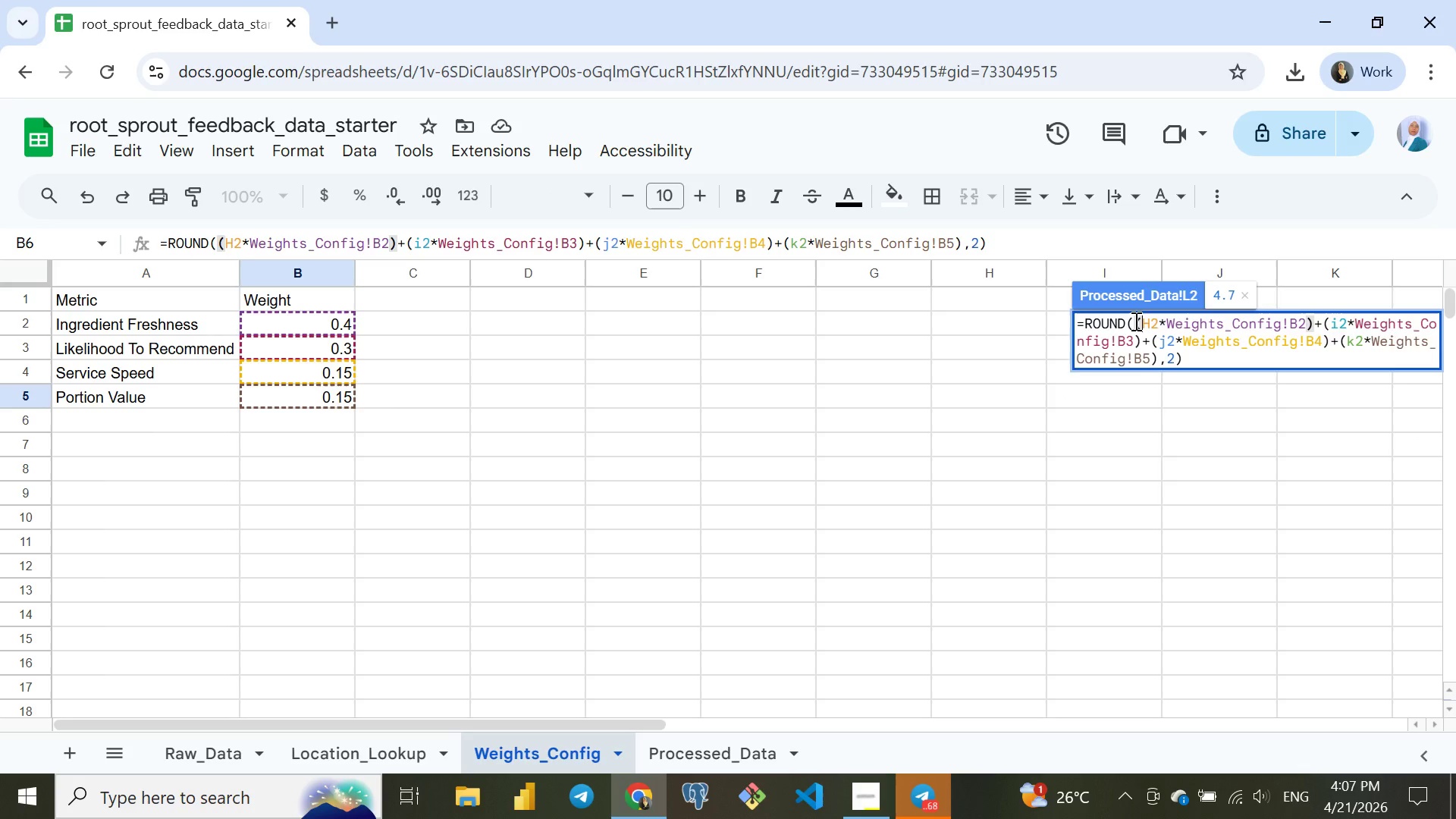 
key(Enter)
 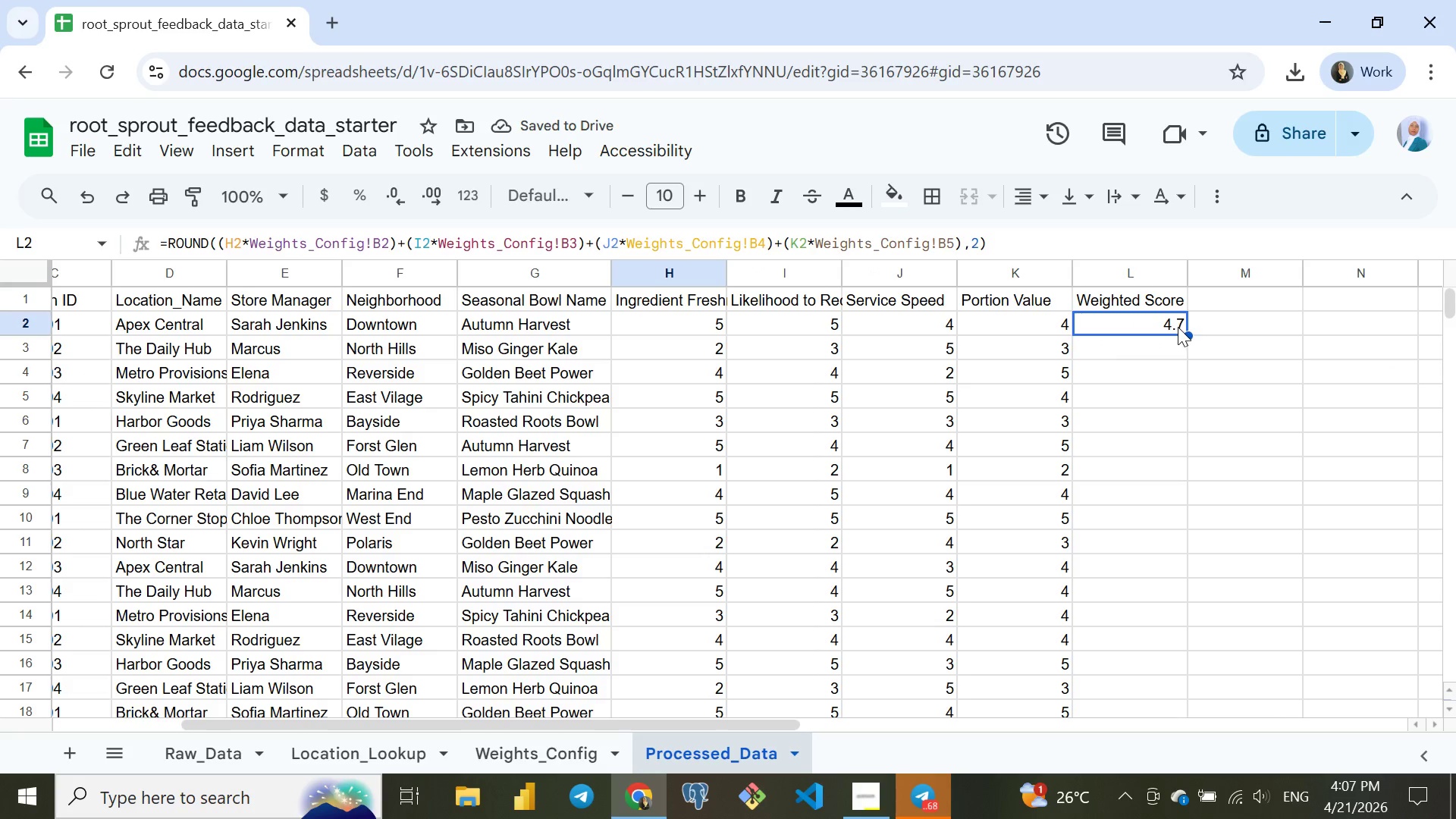 
wait(5.39)
 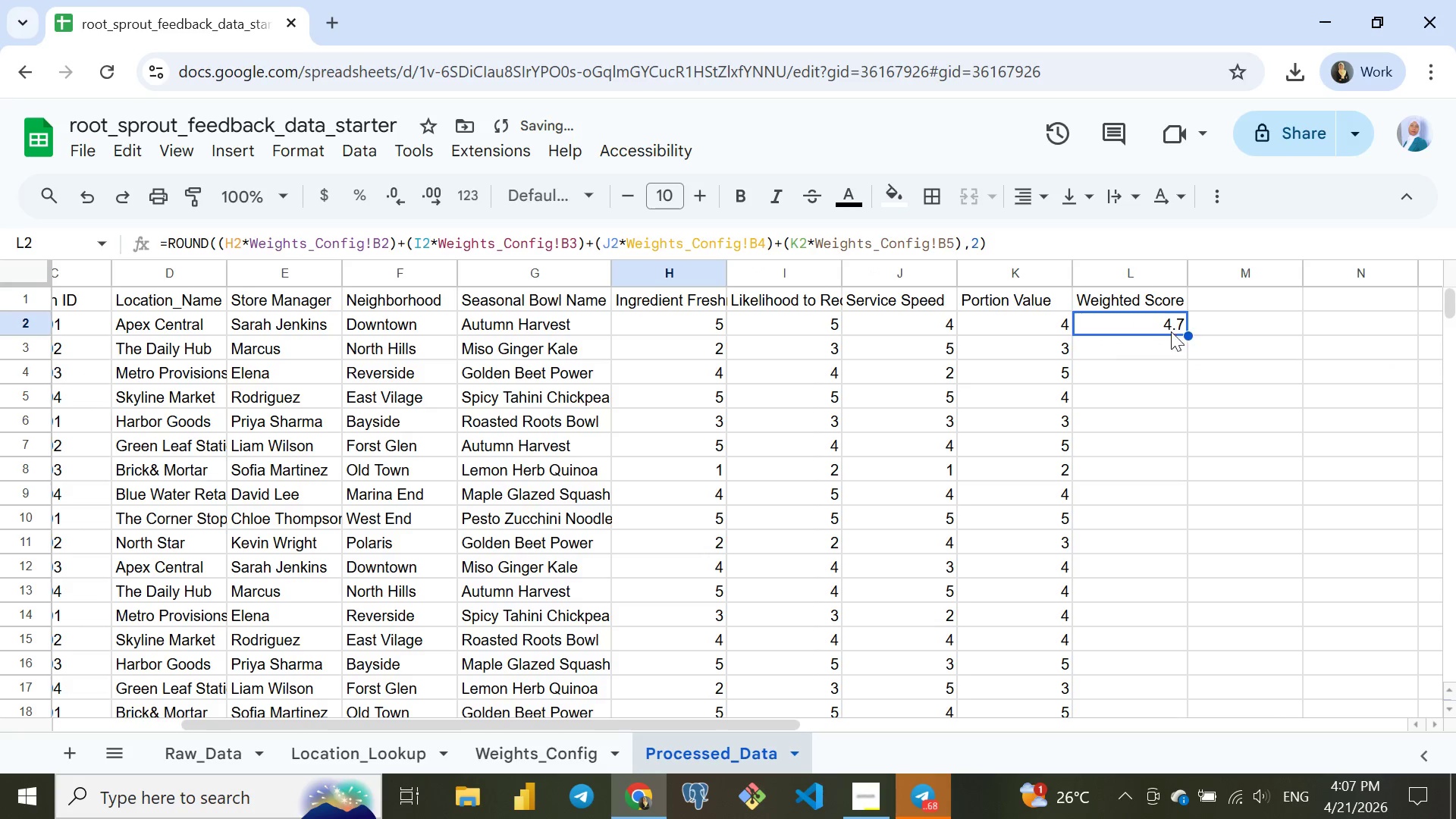 
double_click([1159, 320])
 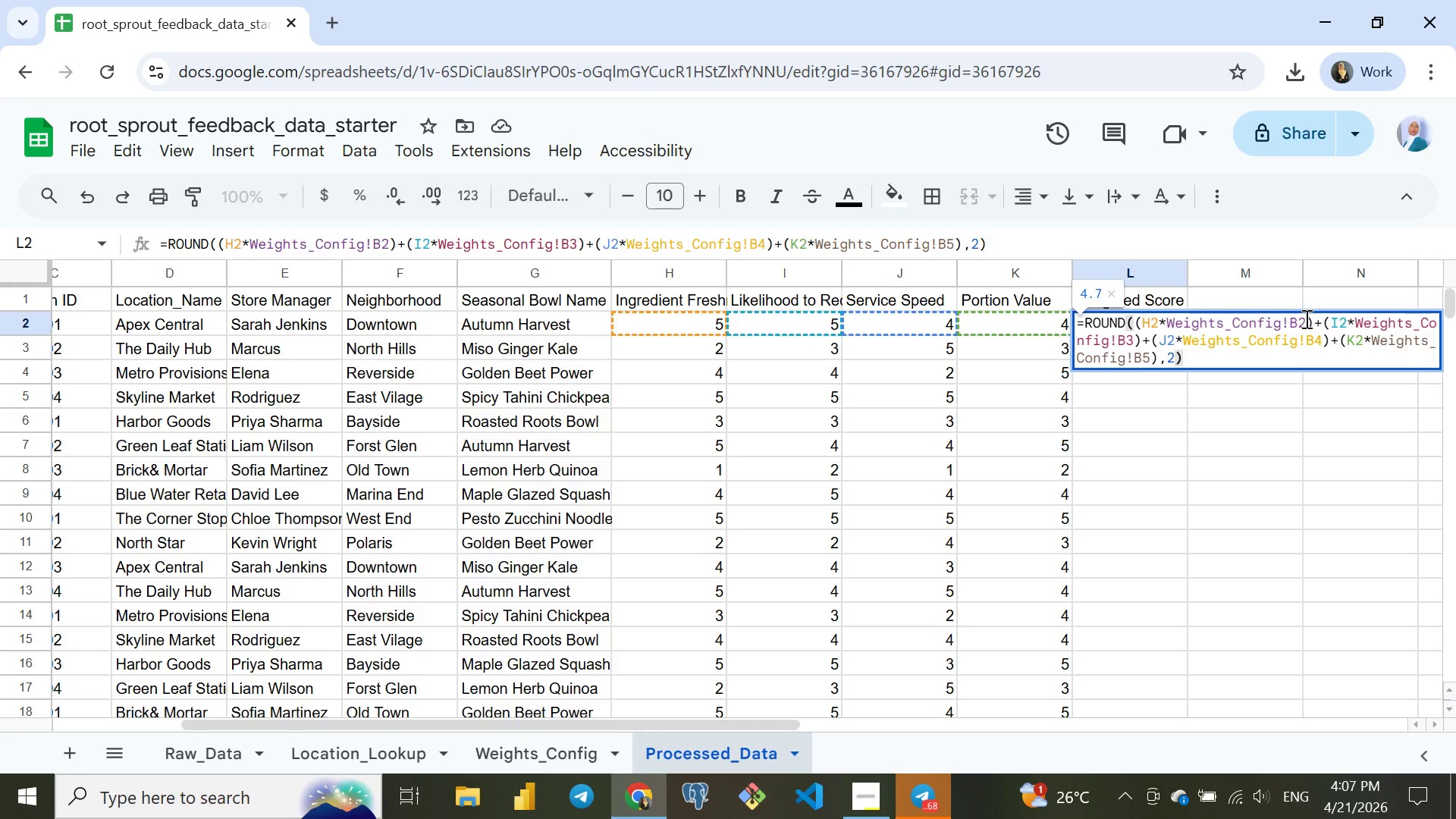 
wait(5.56)
 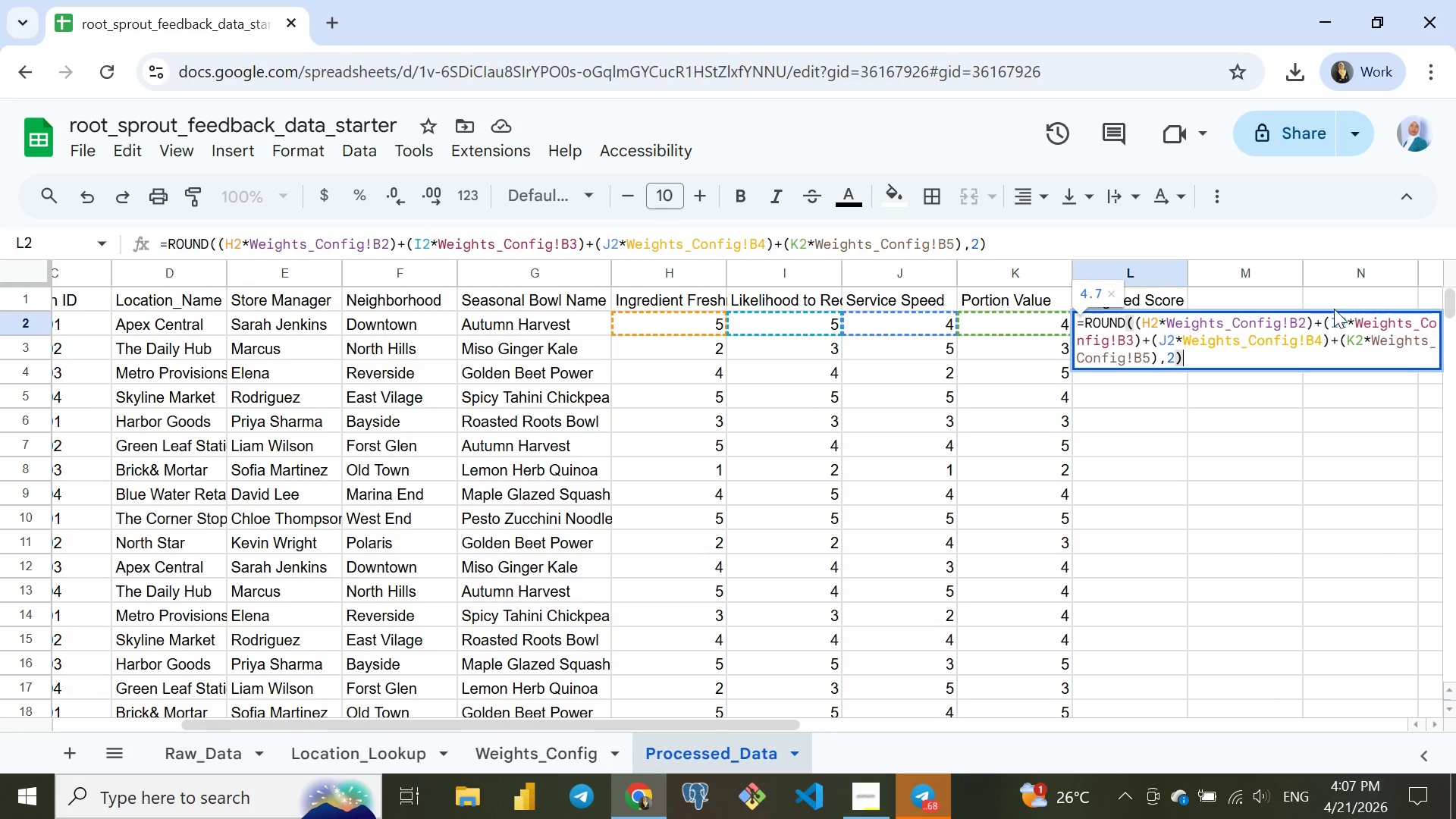 
left_click([1301, 318])
 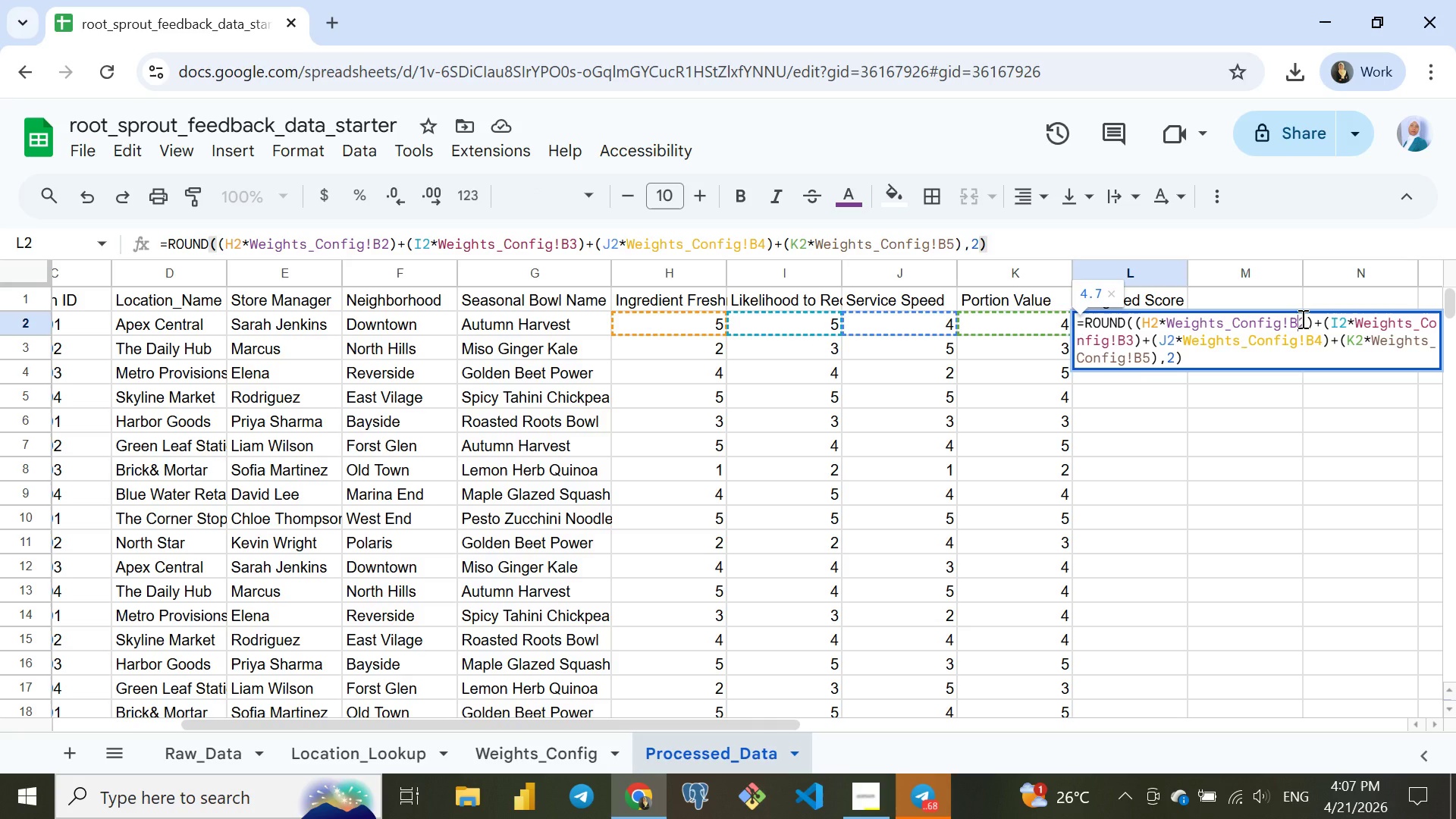 
key(Shift+4)
 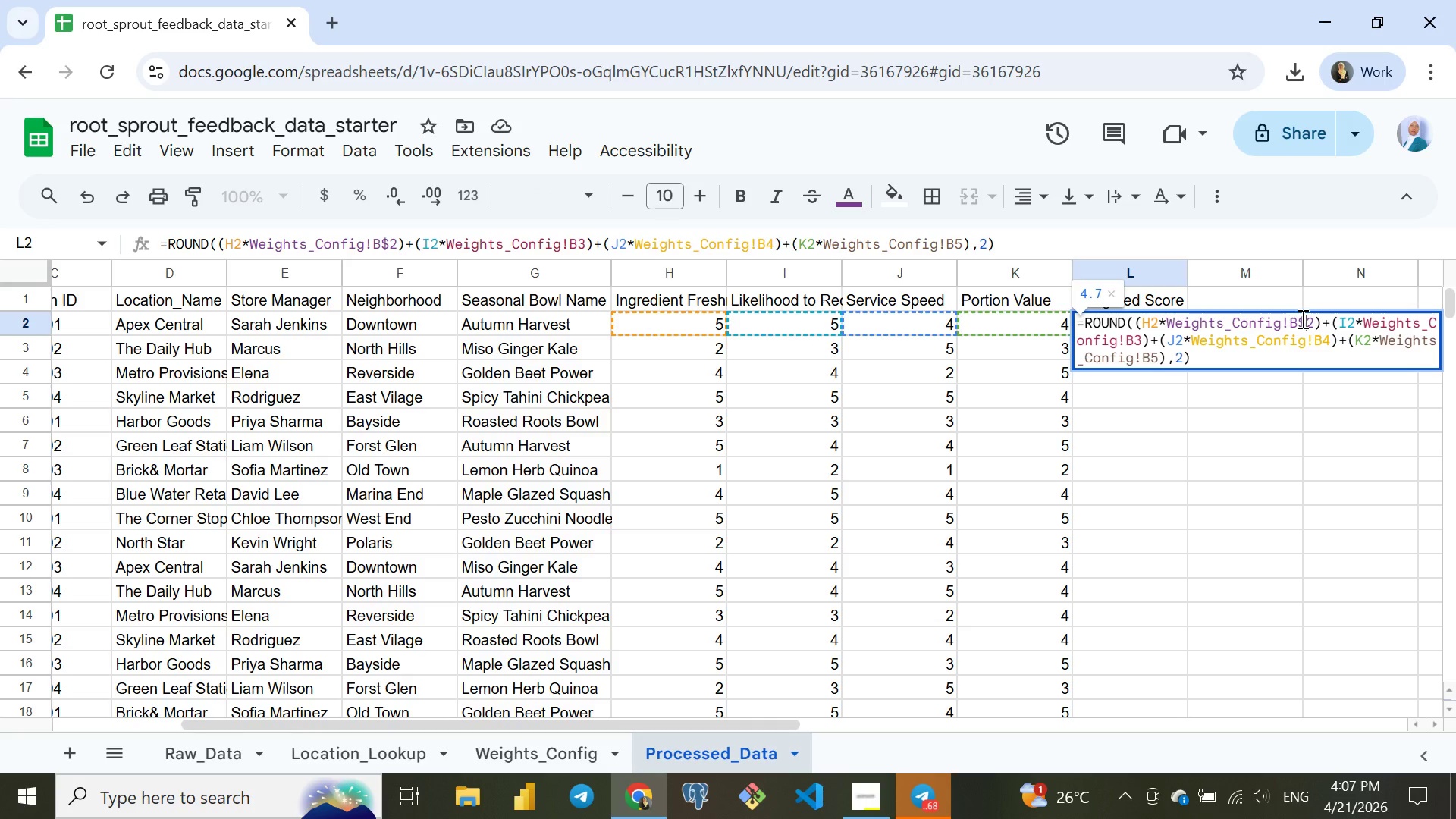 
key(ArrowLeft)
 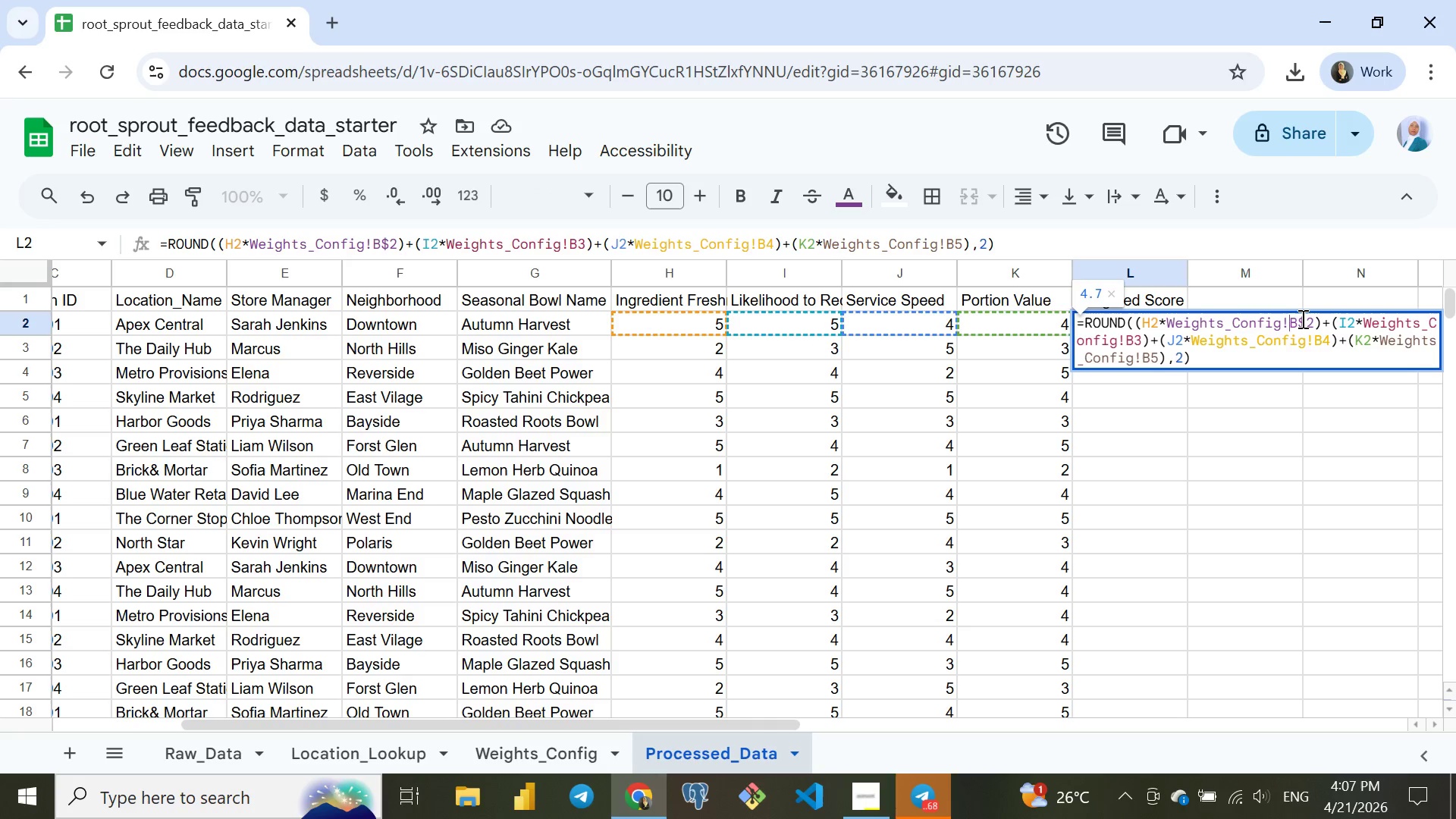 
key(ArrowLeft)
 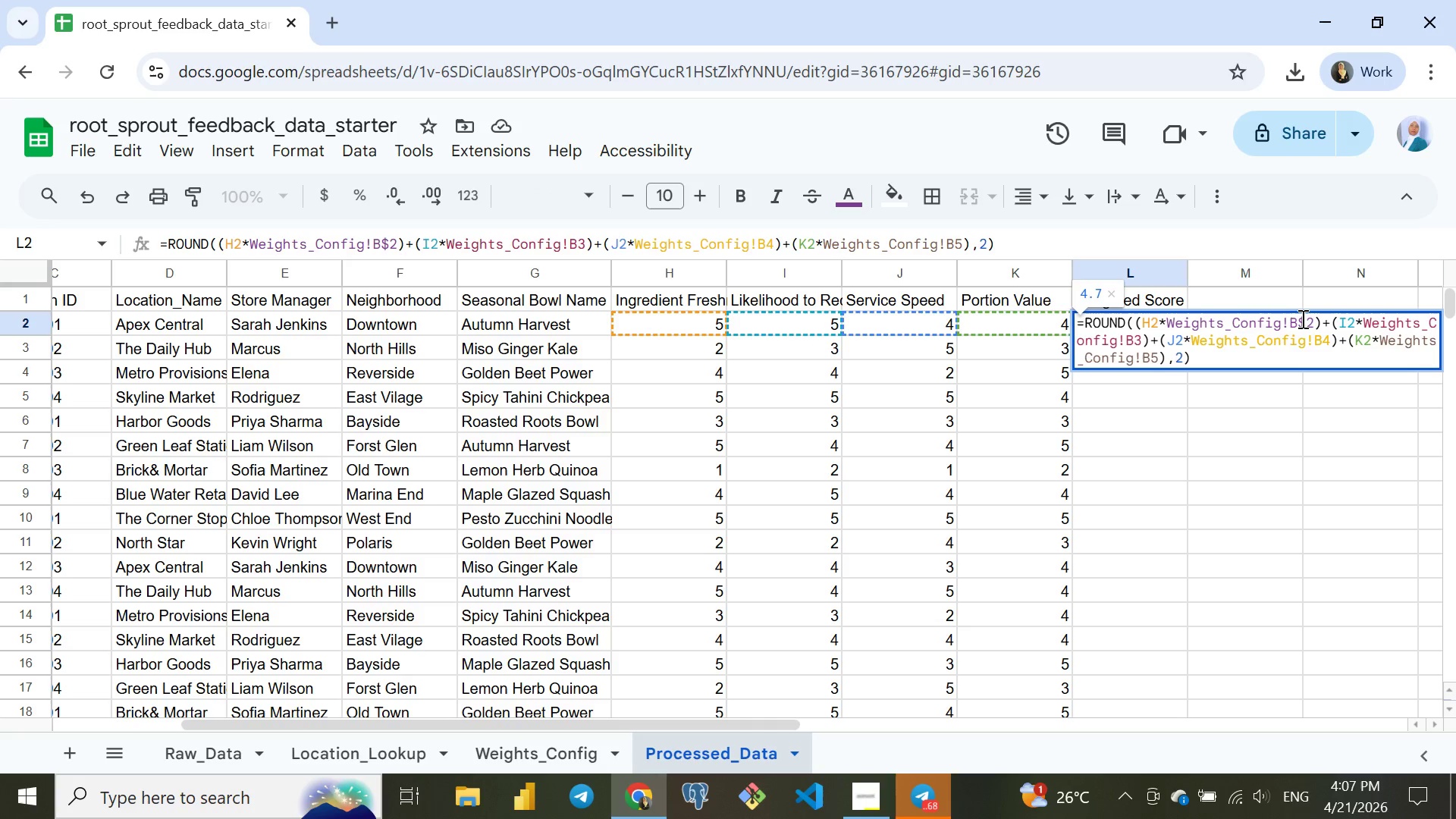 
key(Shift+4)
 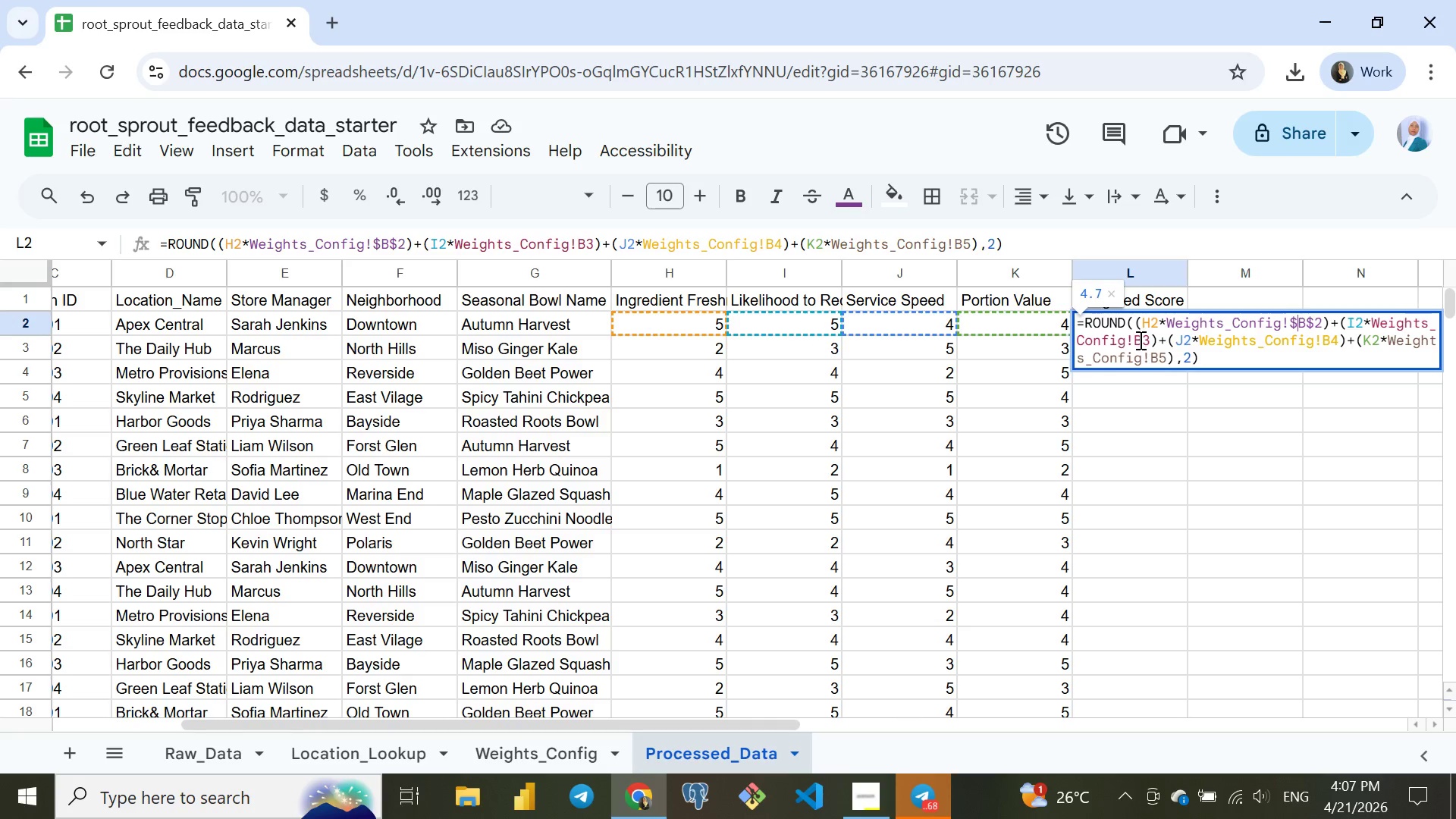 
left_click([1136, 340])
 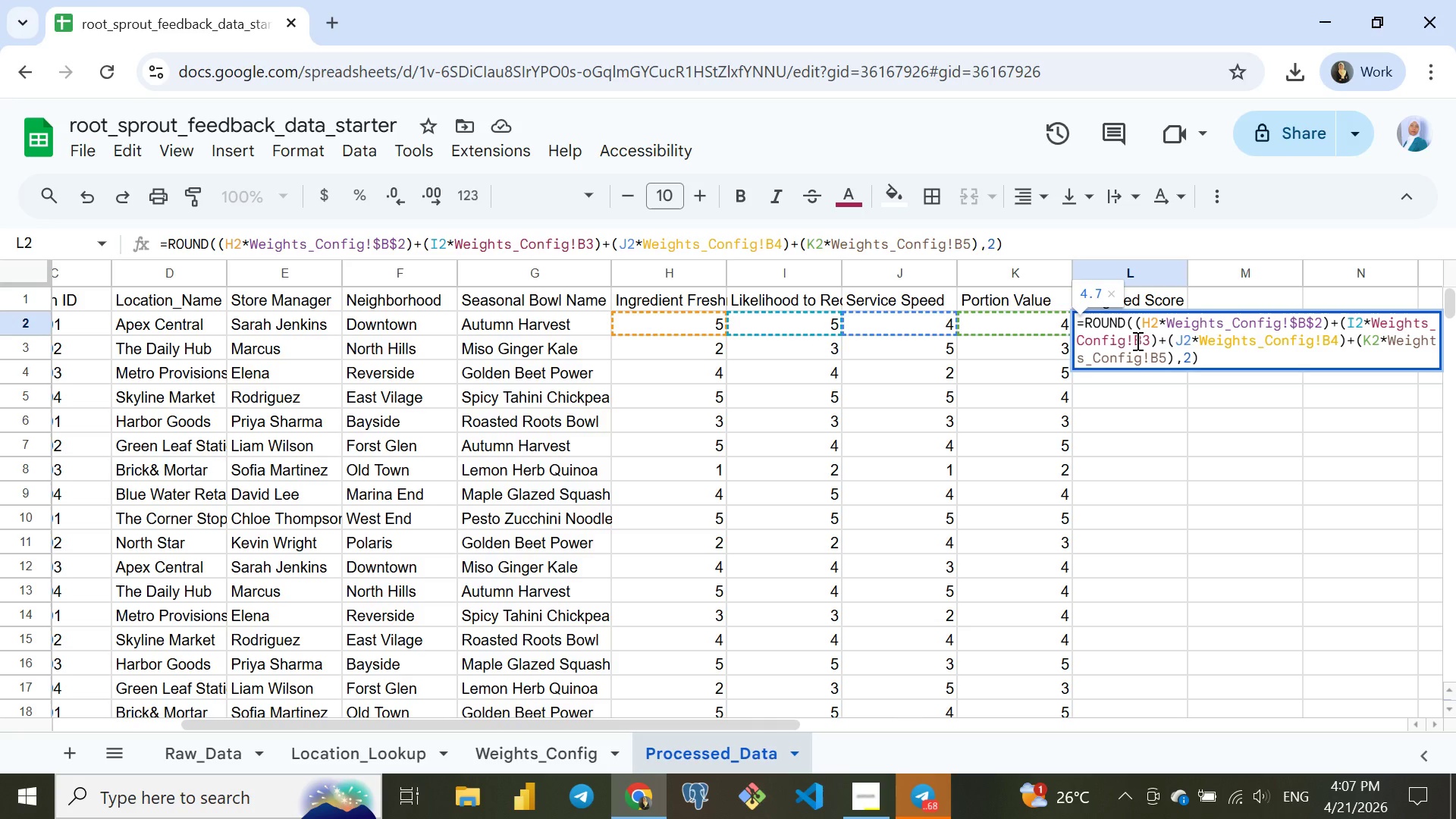 
key(Shift+4)
 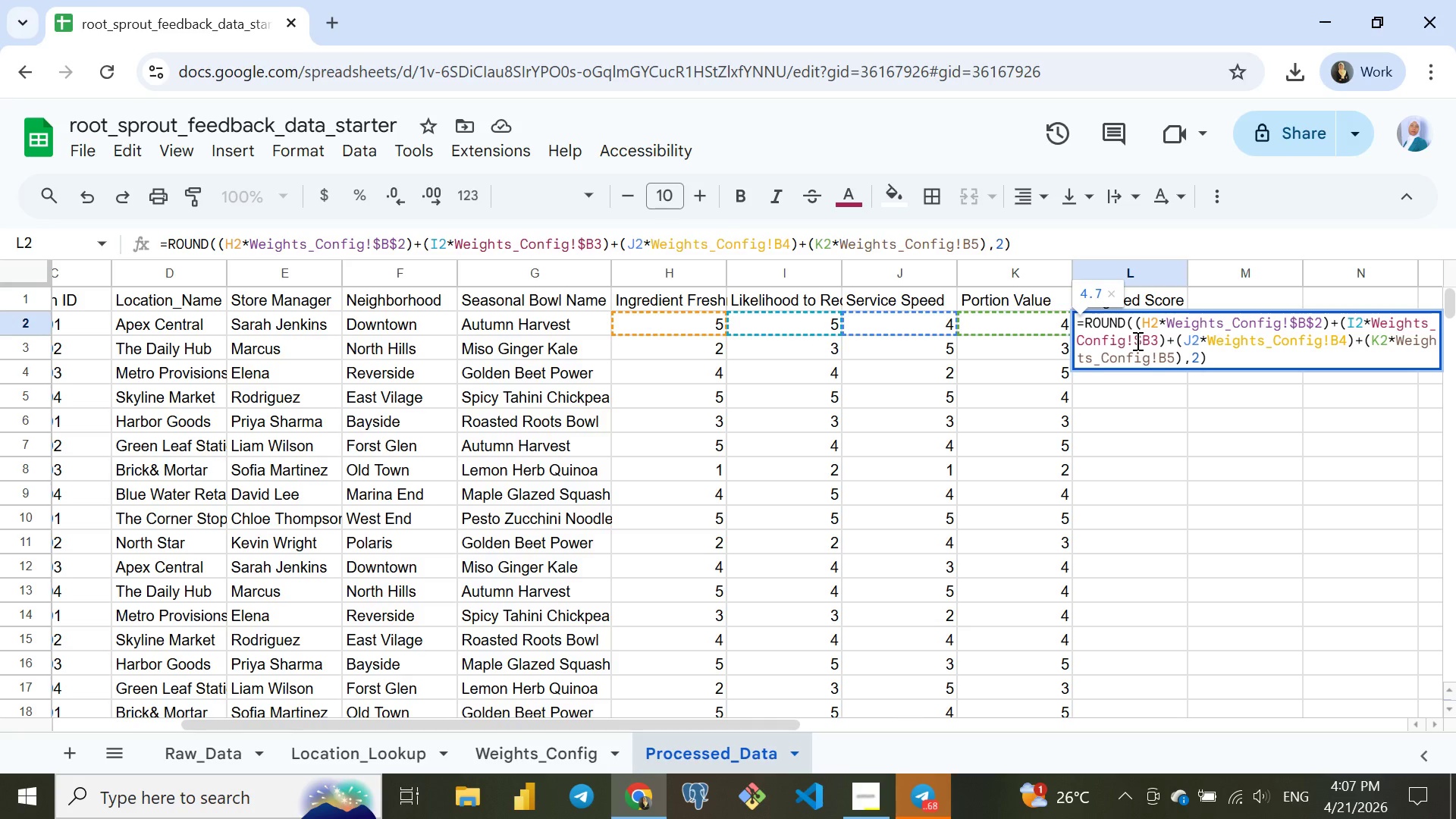 
key(ArrowRight)
 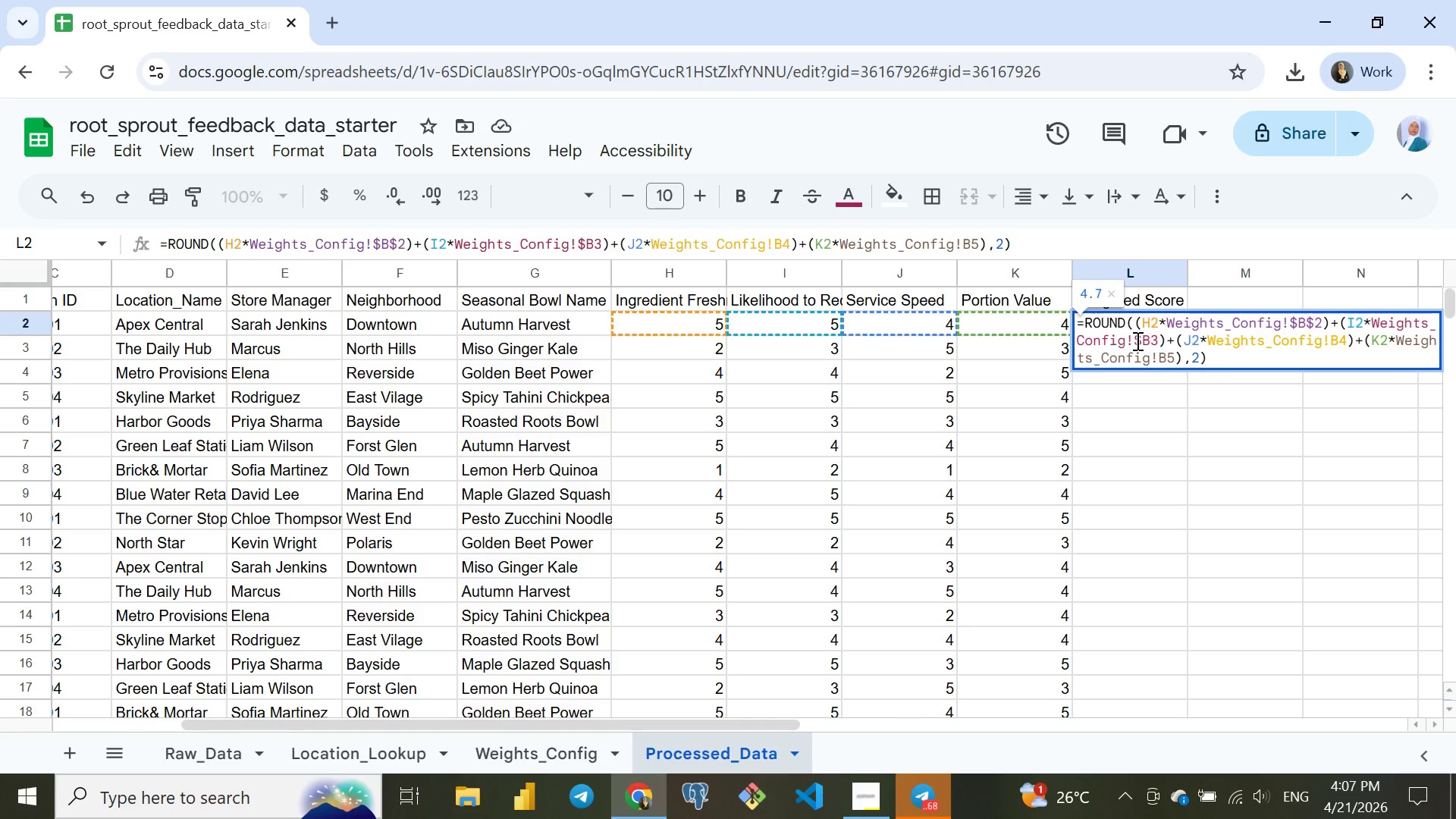 
key(Shift+4)
 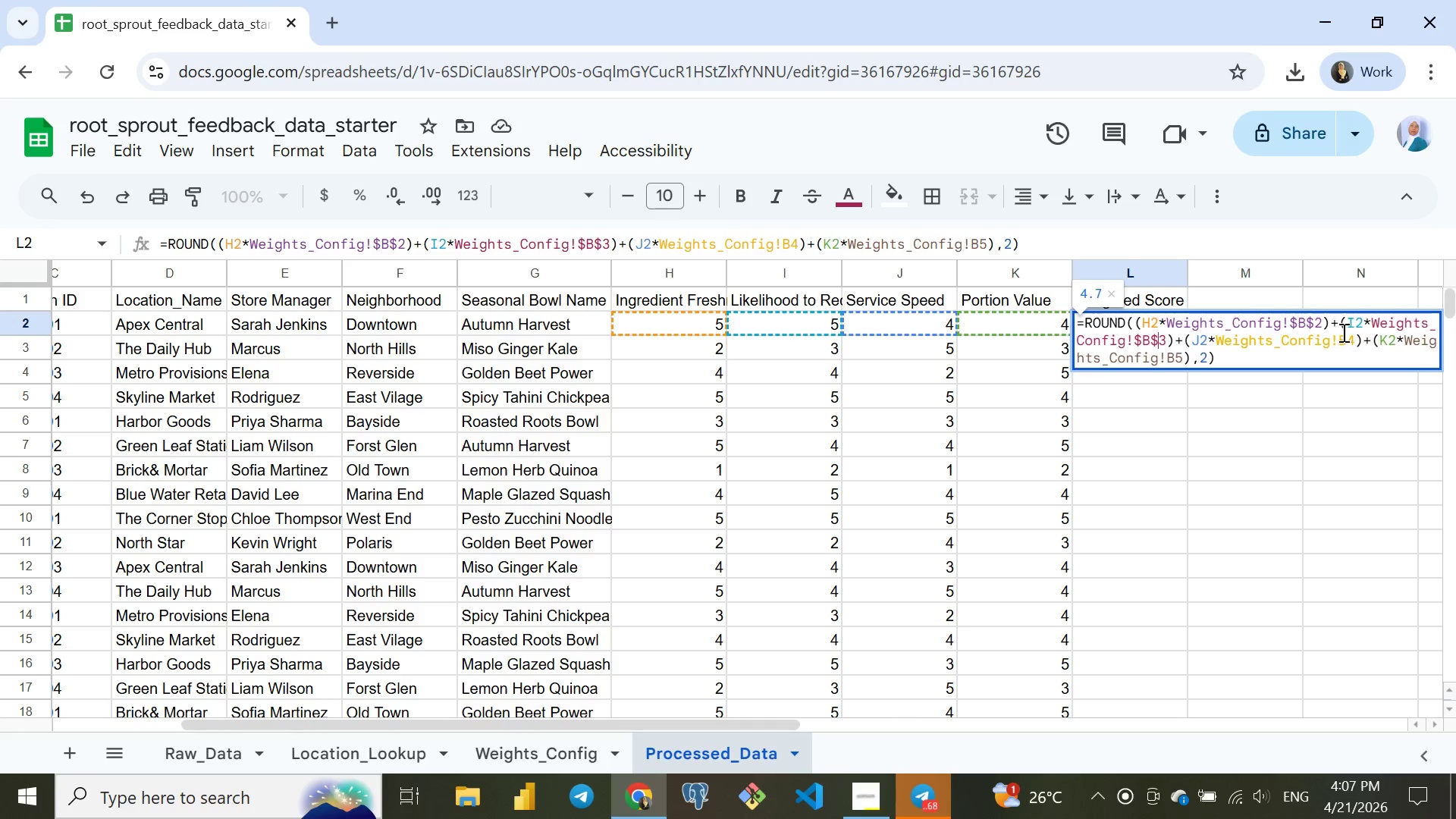 
left_click([1342, 337])
 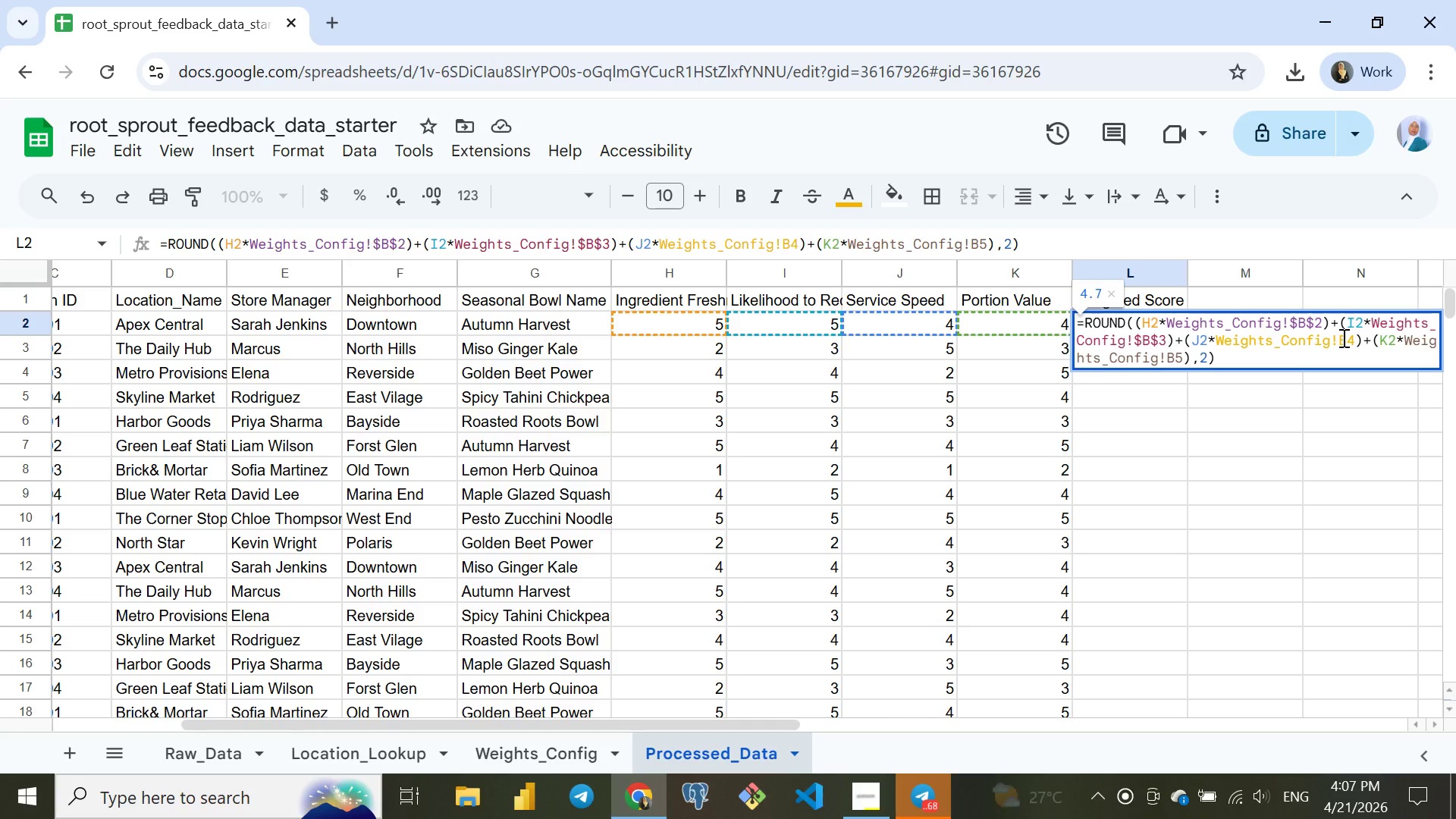 
key(Shift+4)
 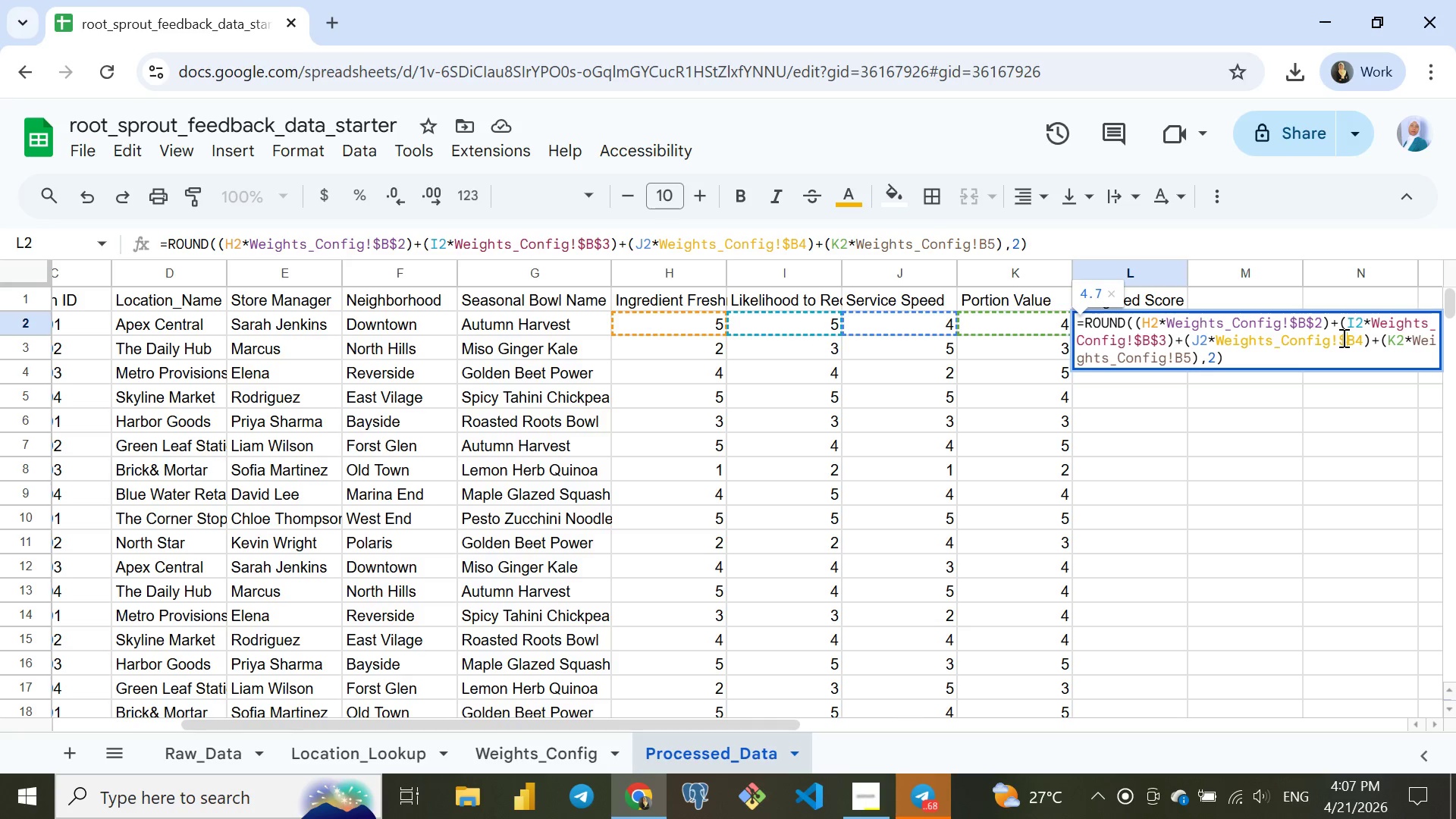 
key(ArrowRight)
 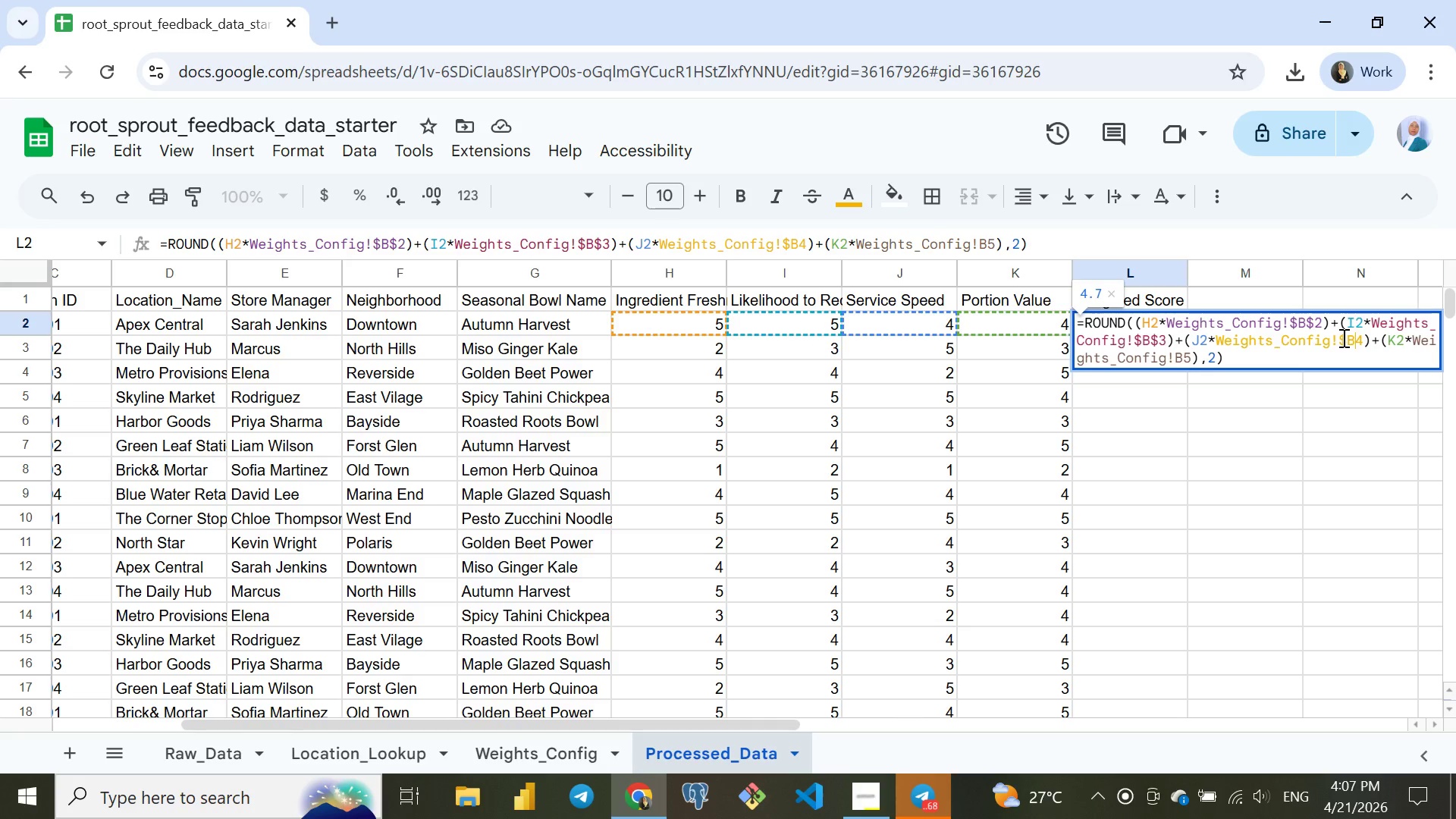 
key(Shift+4)
 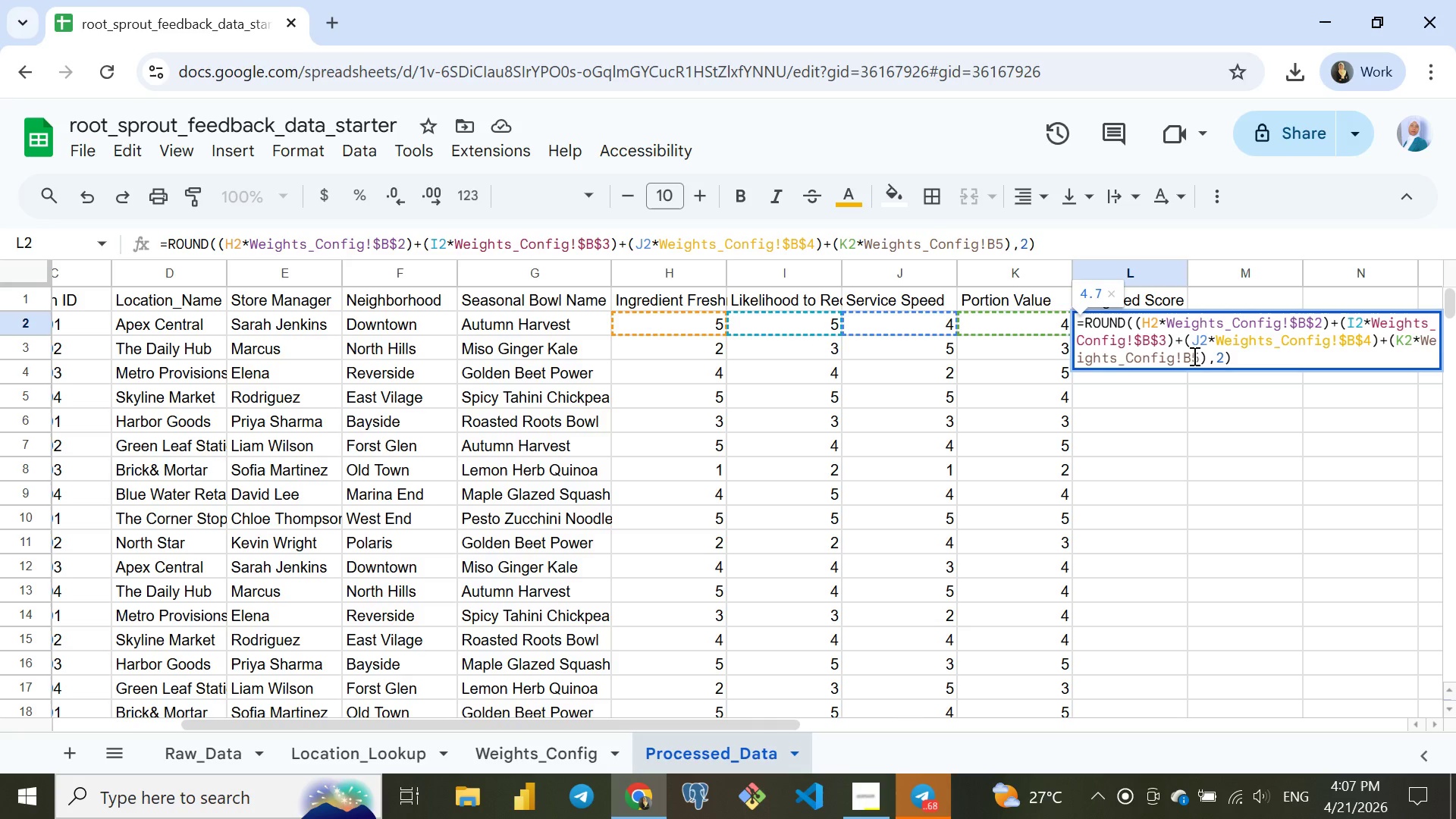 
left_click([1182, 358])
 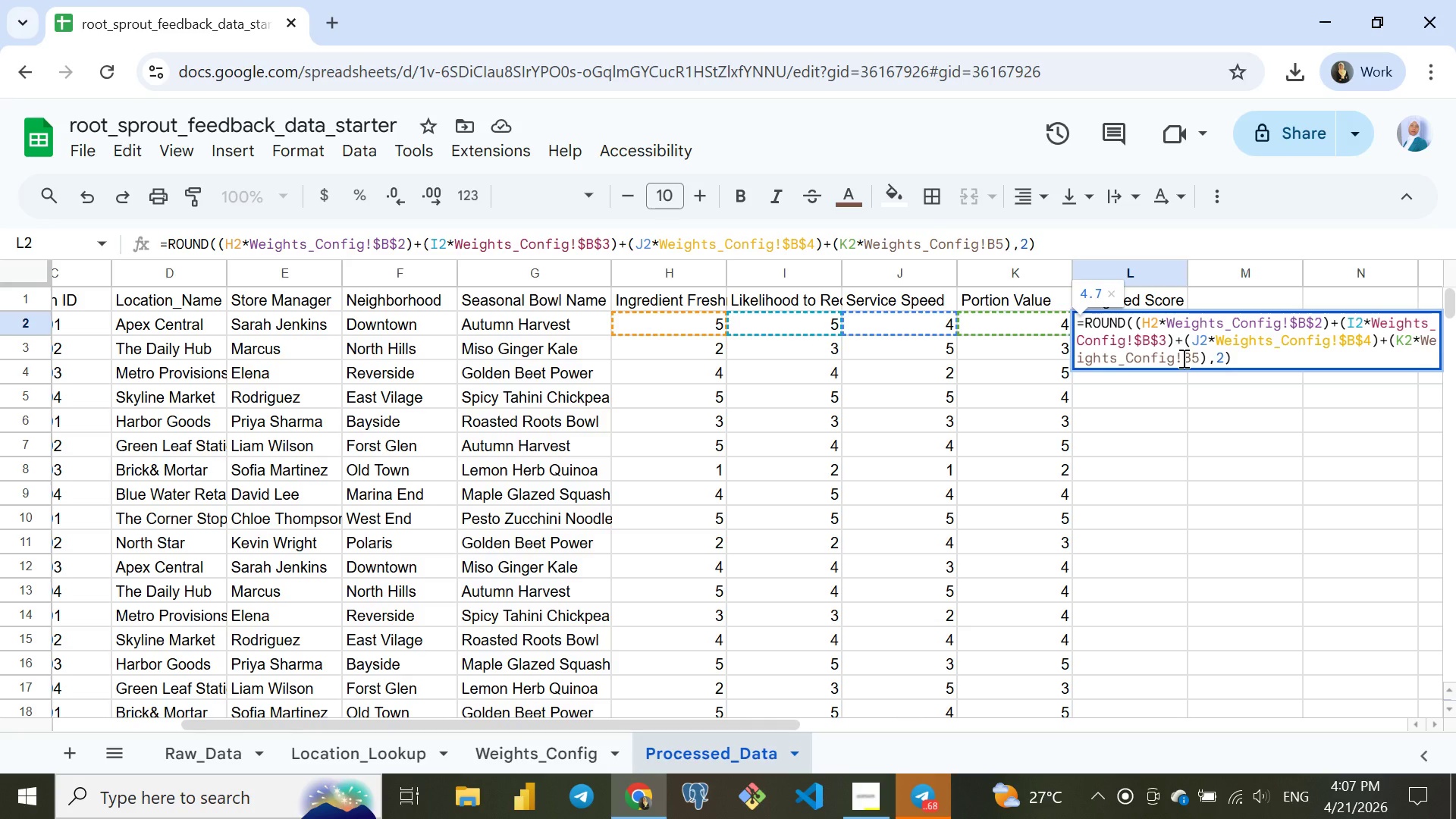 
key(Shift+4)
 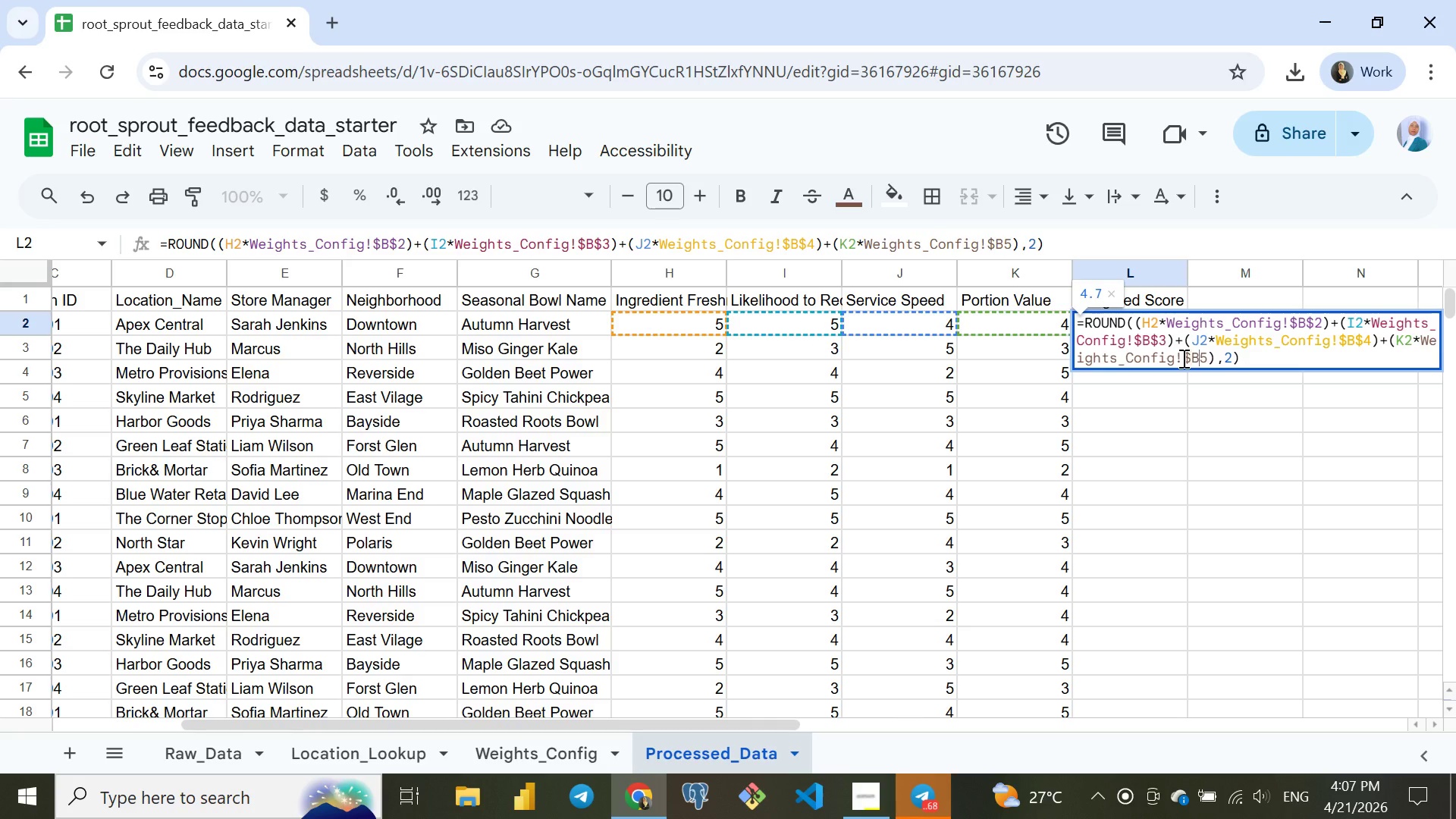 
key(ArrowRight)
 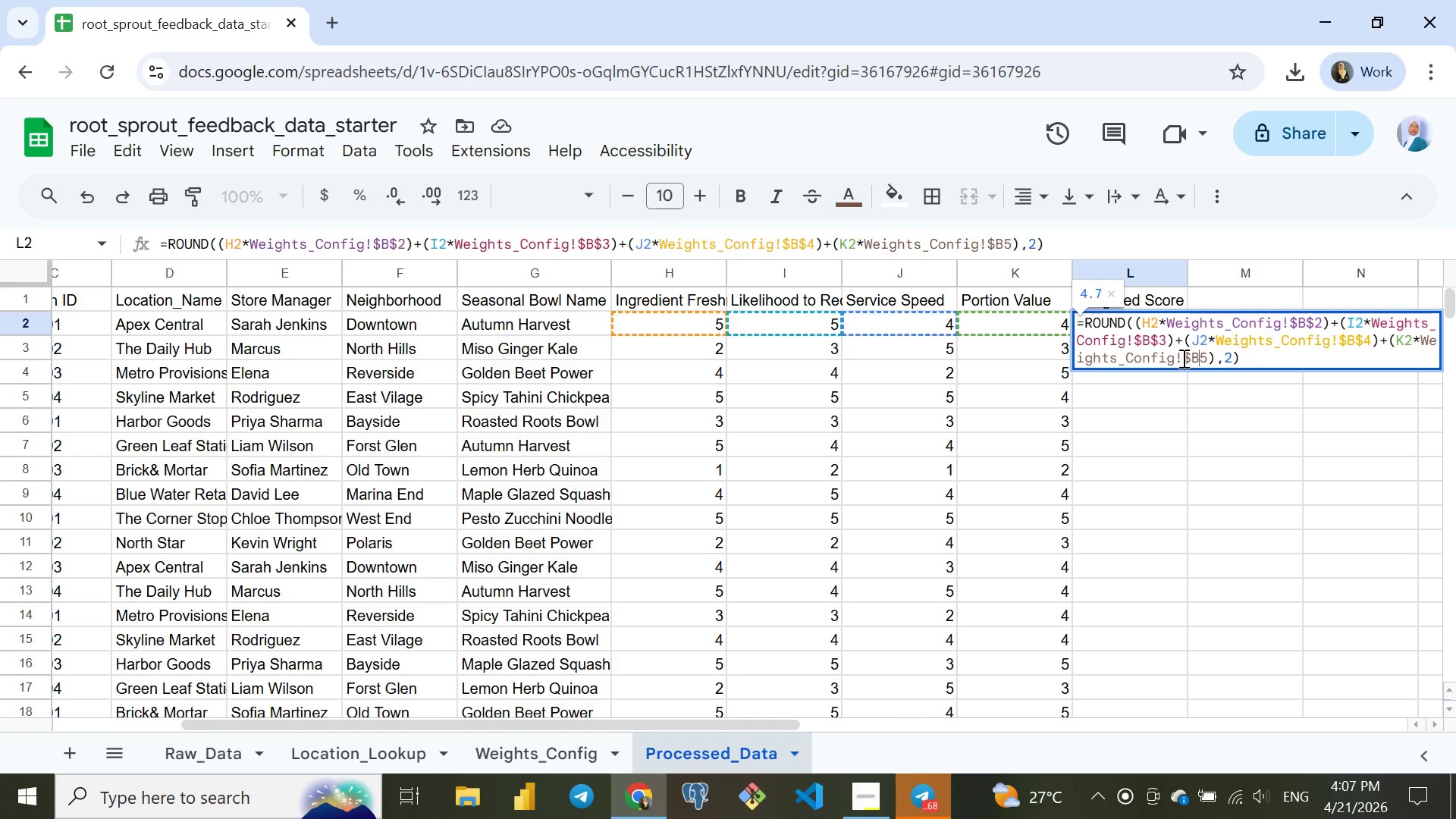 
key(ArrowRight)
 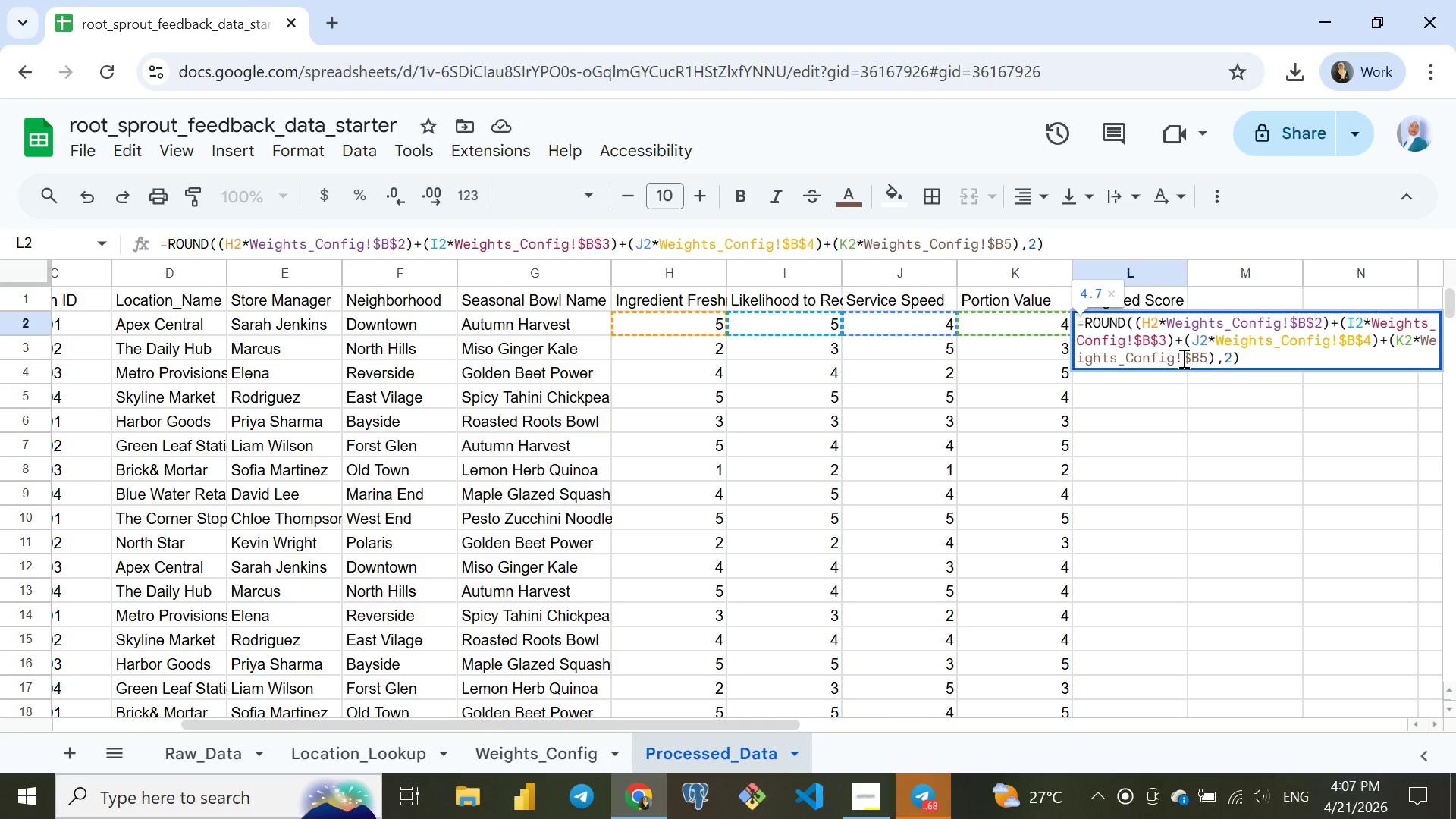 
key(ArrowLeft)
 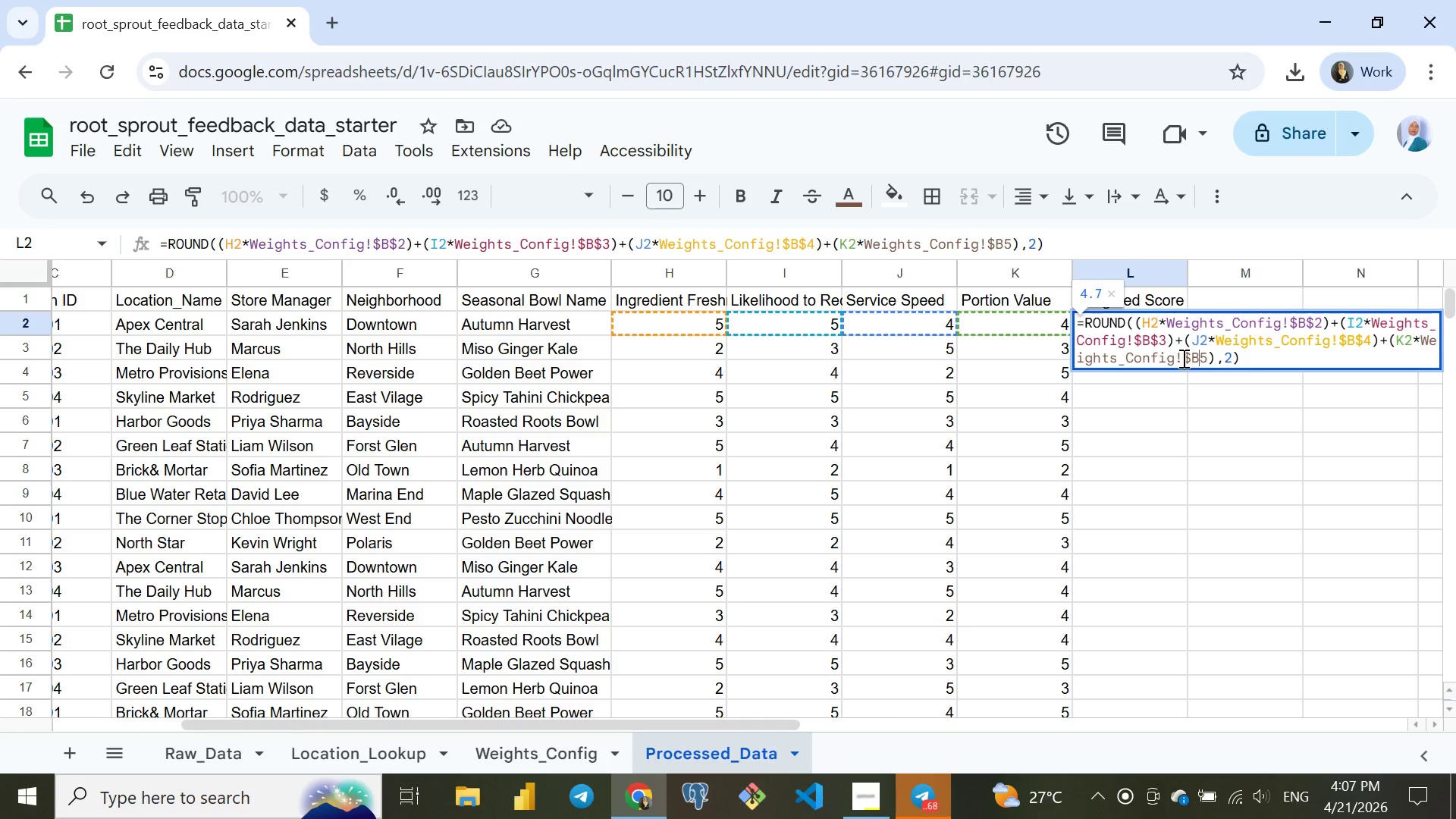 
key(Shift+4)
 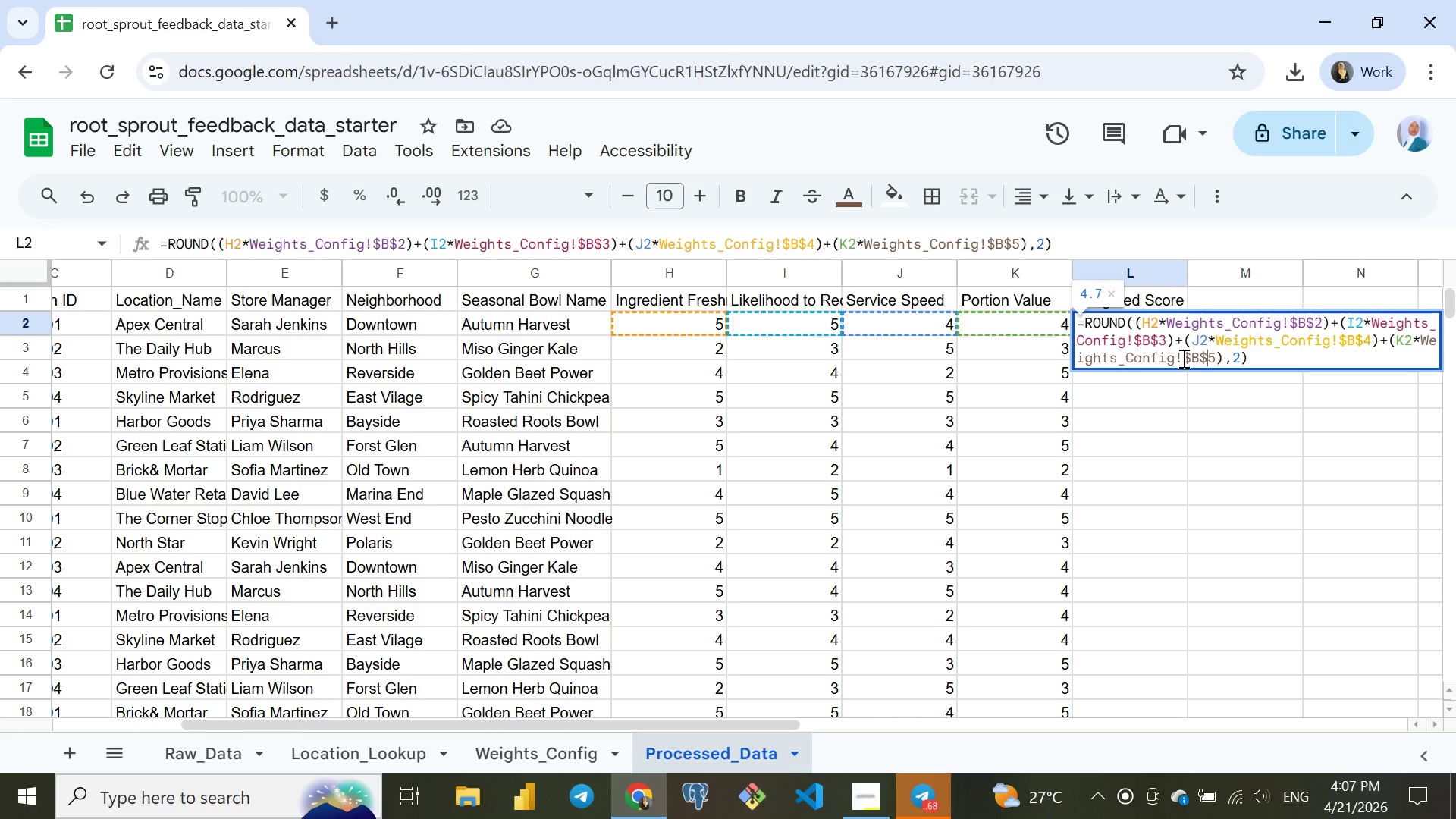 
key(Enter)
 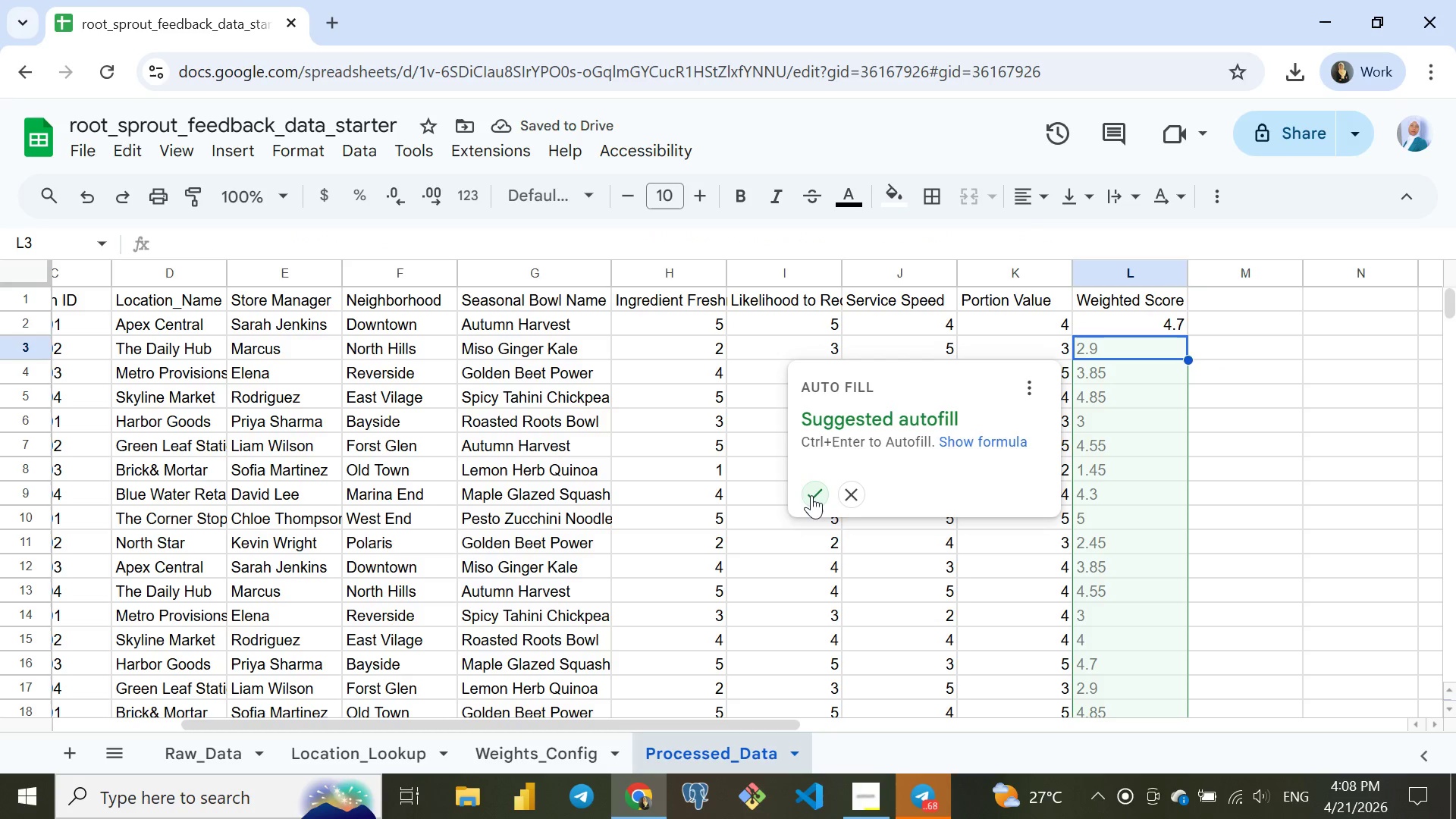 
left_click([811, 495])
 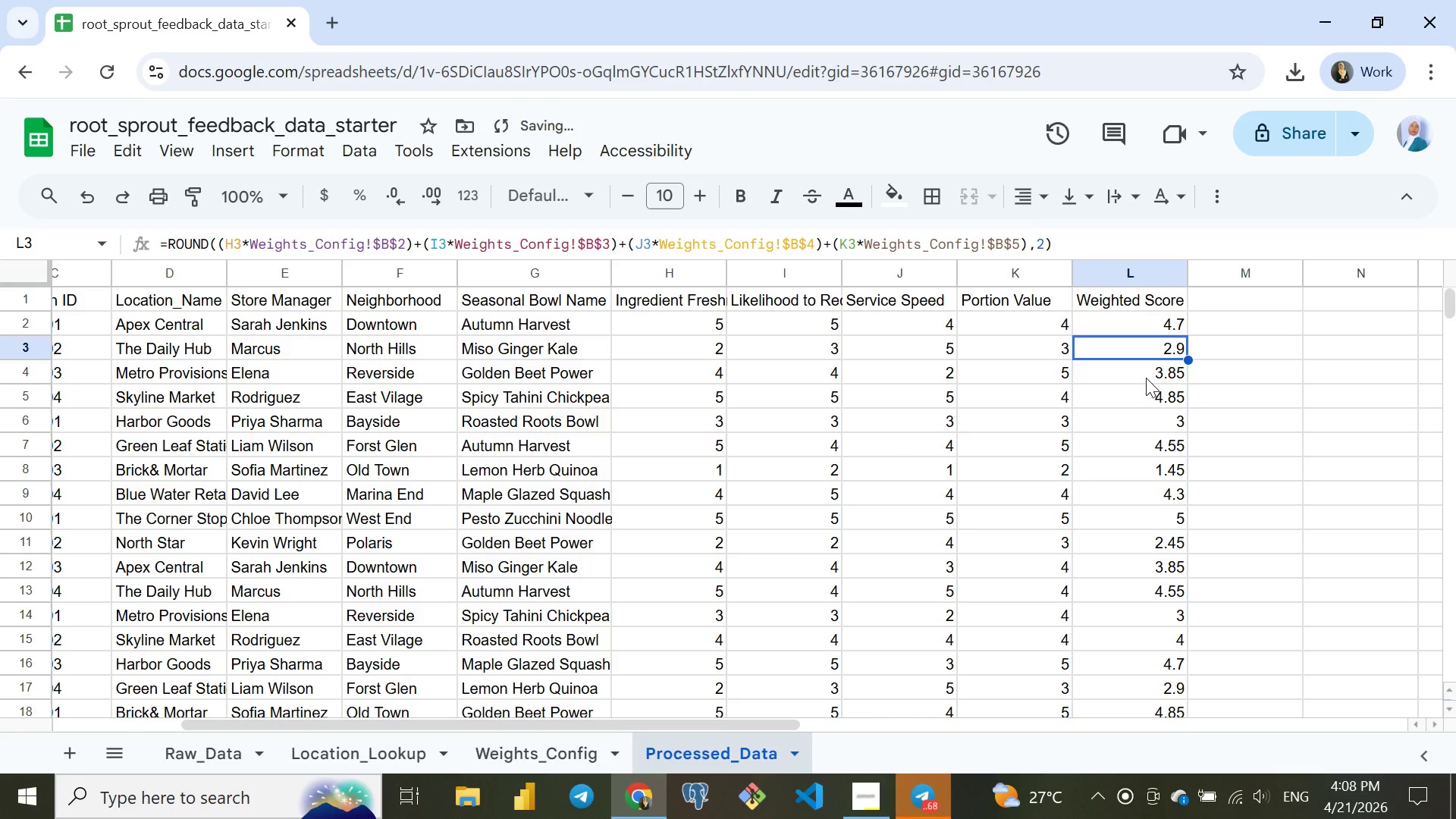 
left_click([1141, 369])
 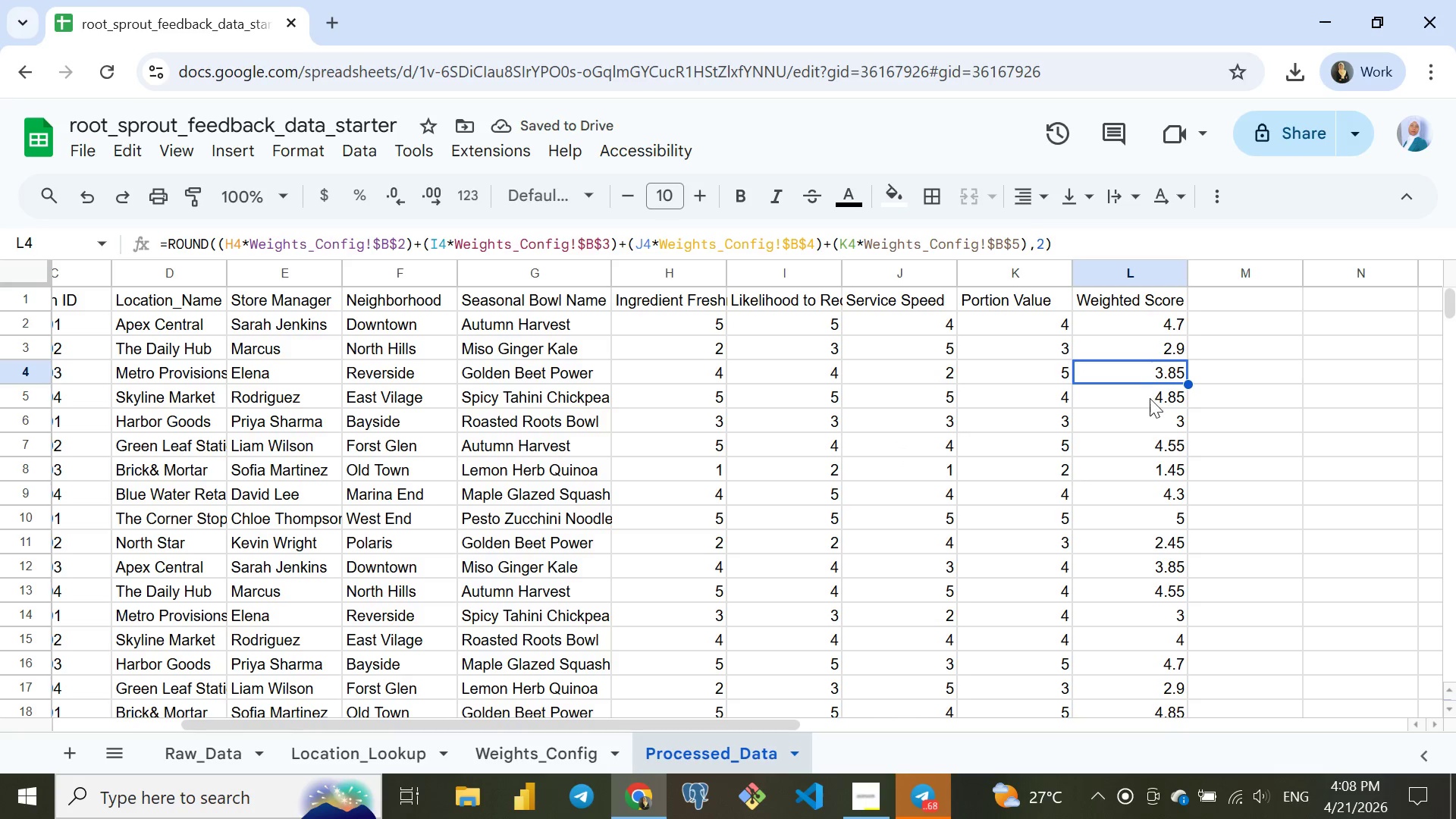 
left_click([1150, 399])
 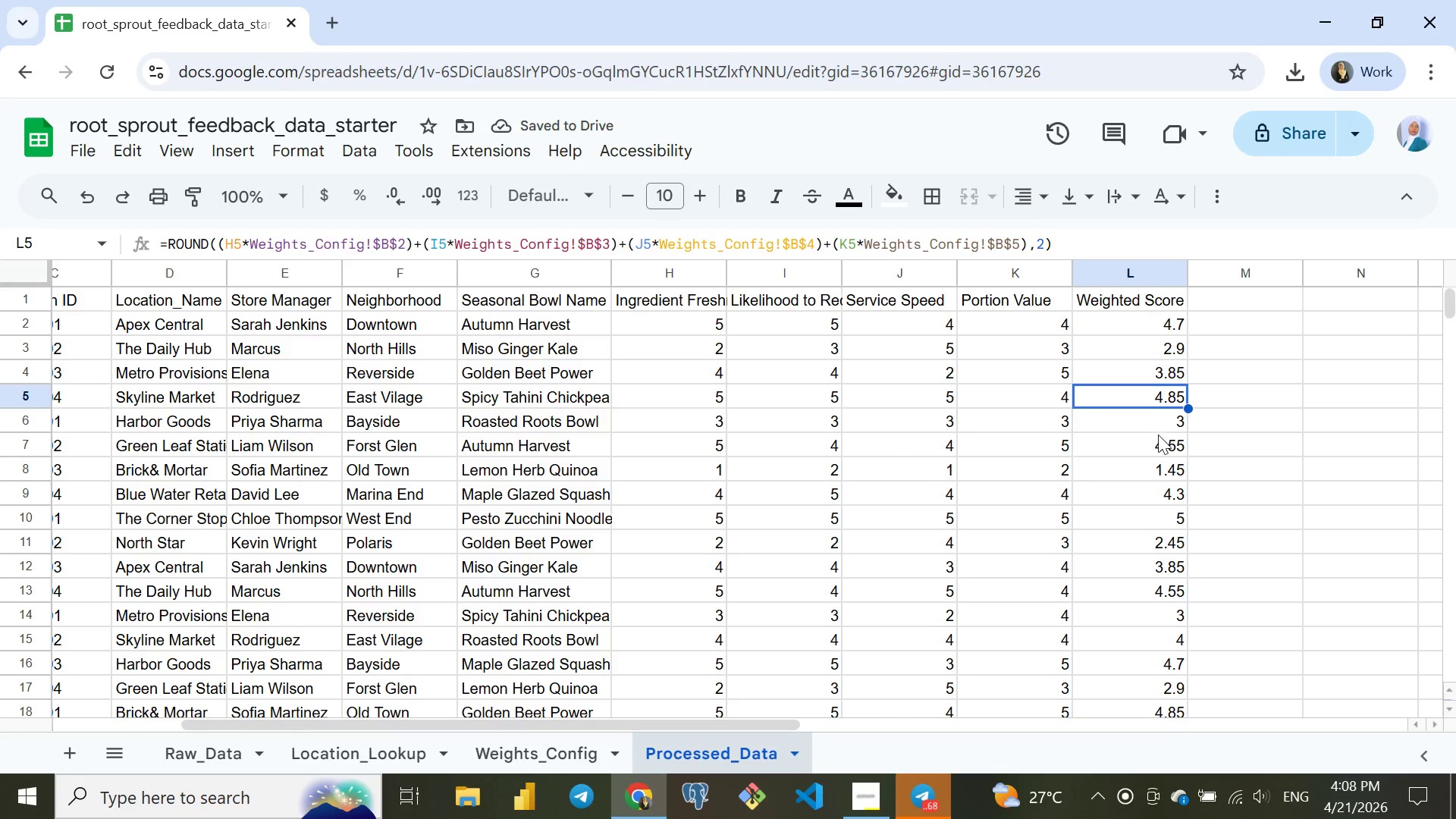 
left_click([1159, 438])
 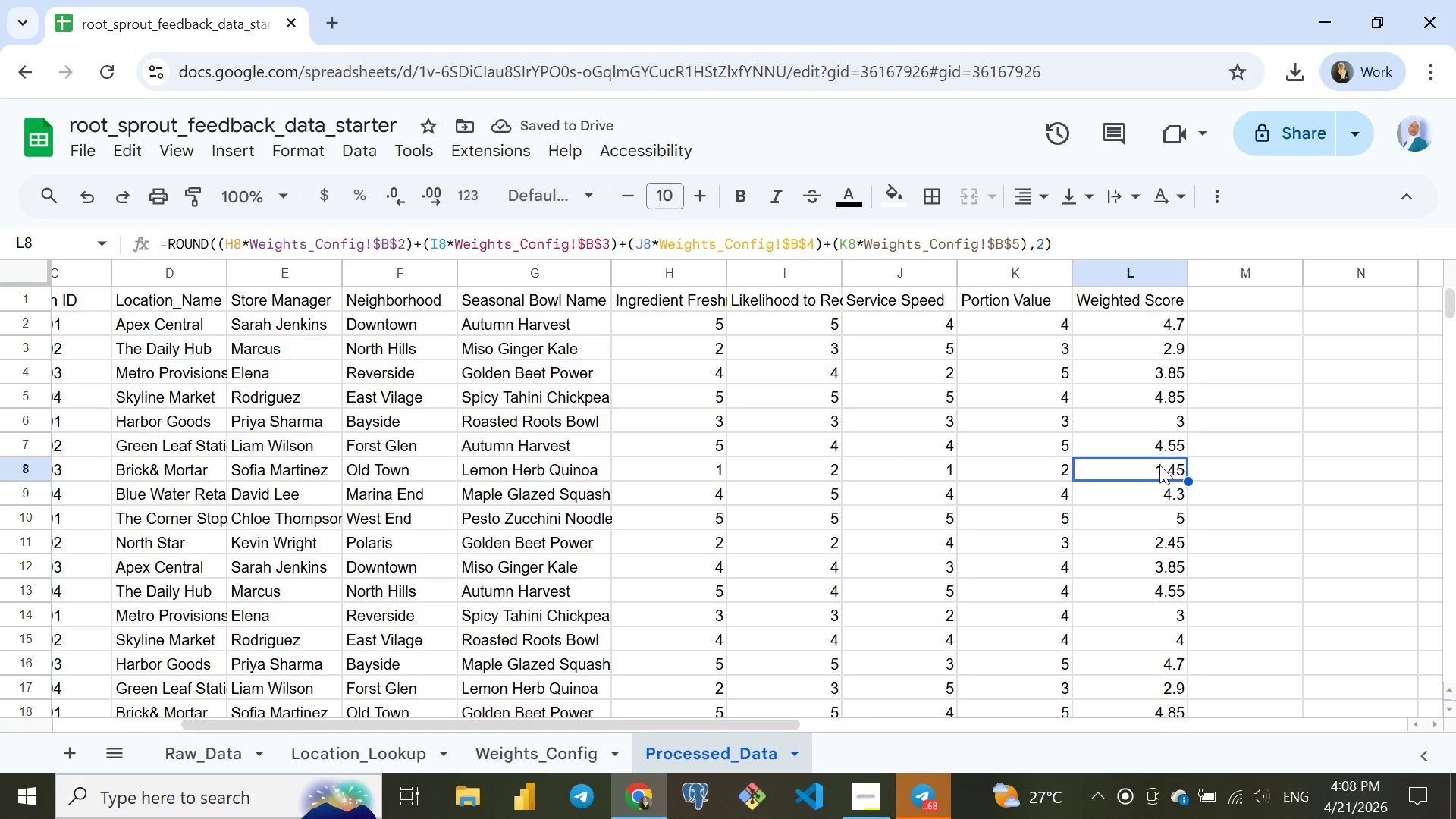 
double_click([1163, 507])
 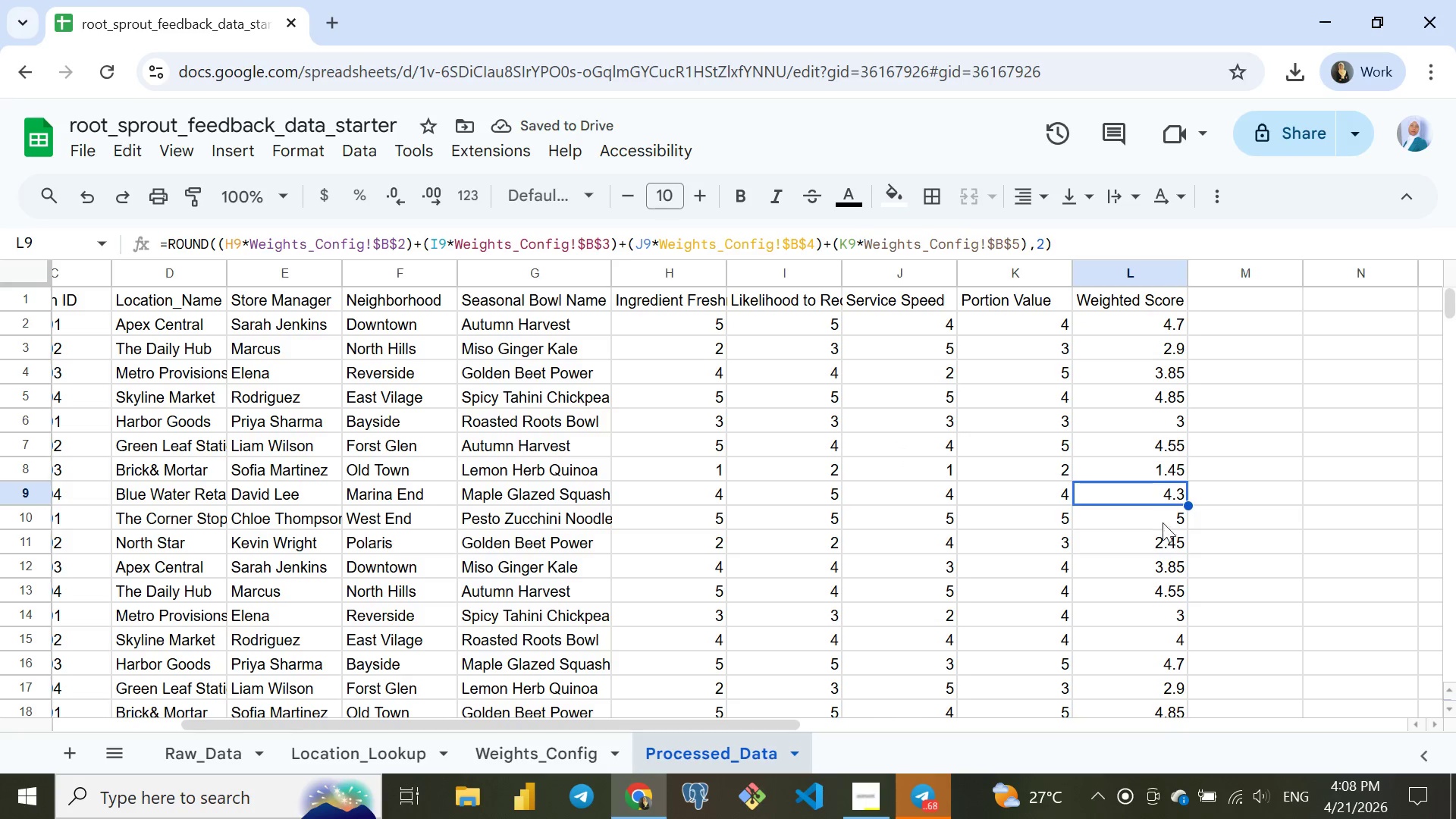 
triple_click([1163, 530])
 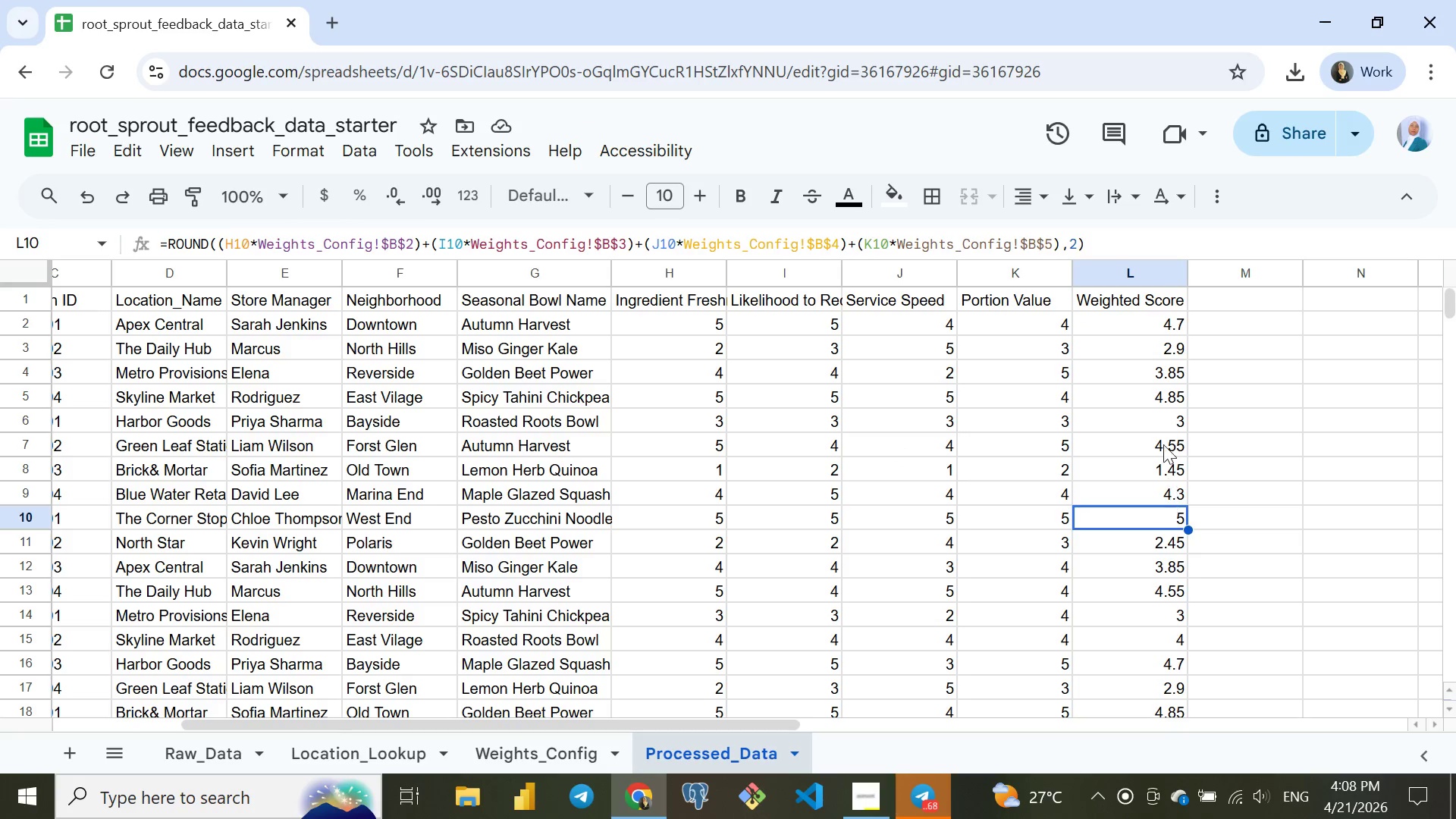 
left_click([1163, 444])
 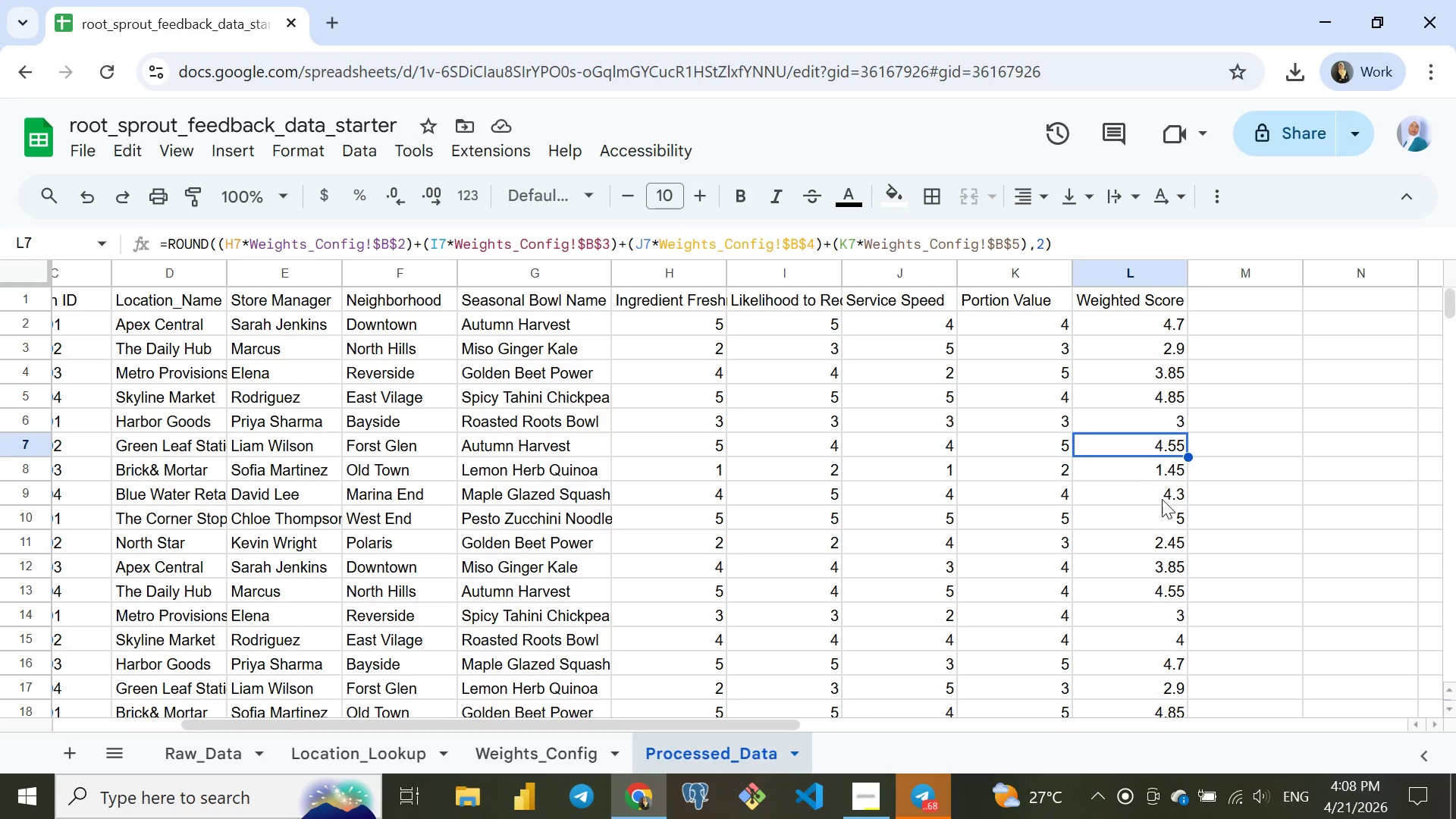 
left_click([1162, 509])
 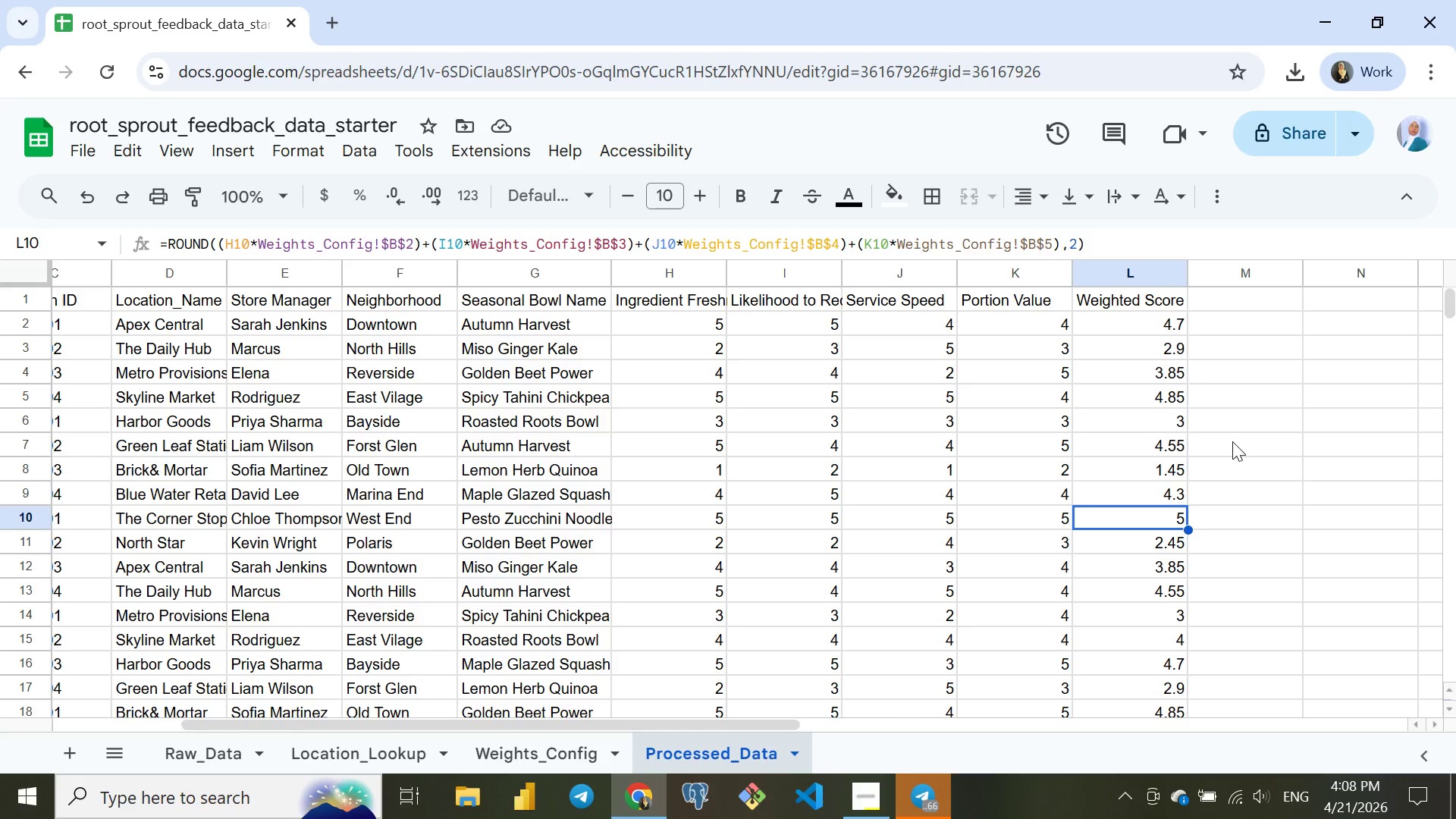 
wait(41.83)
 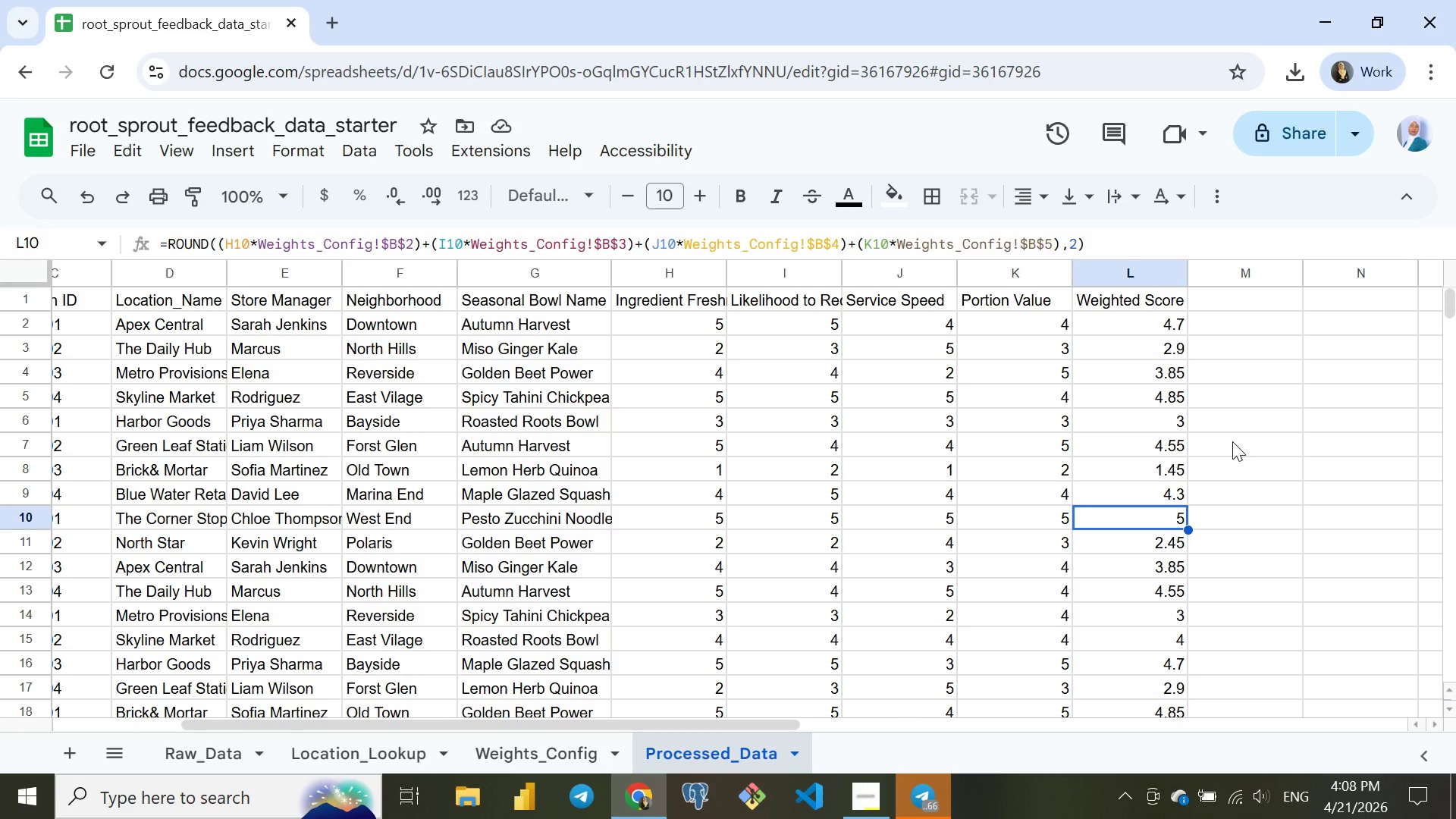 
left_click([1238, 300])
 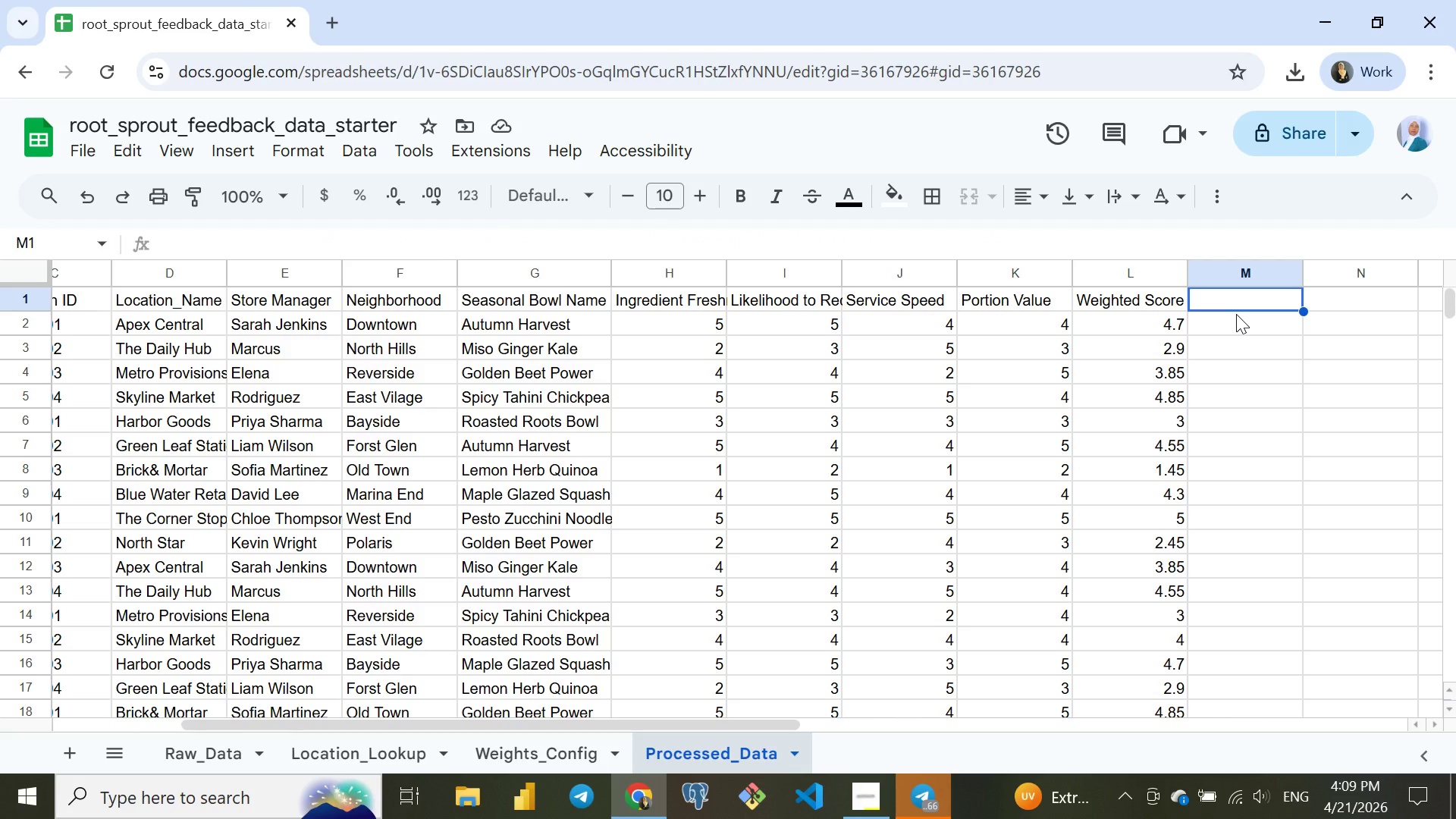 
wait(14.81)
 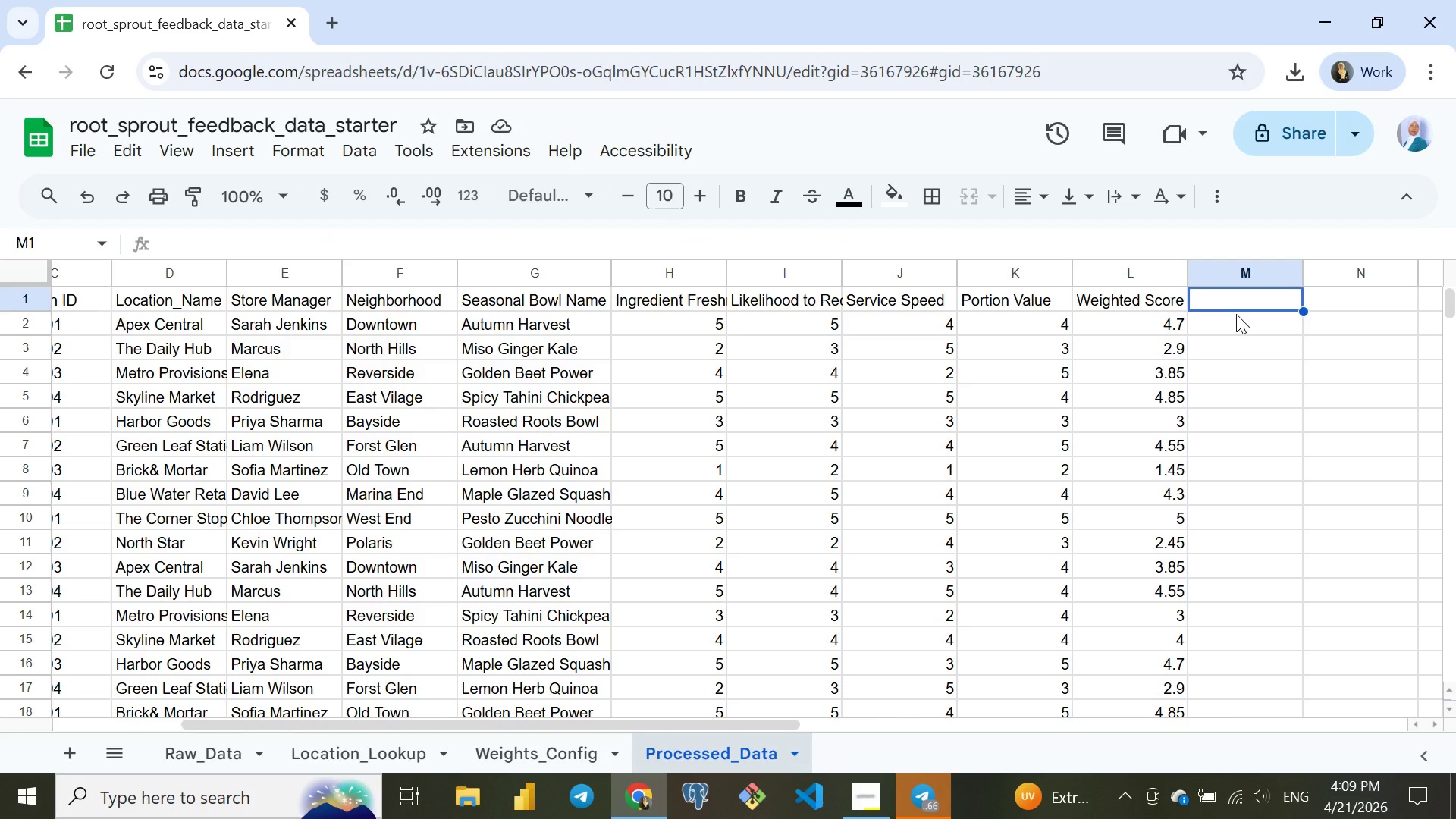 
left_click([869, 794])